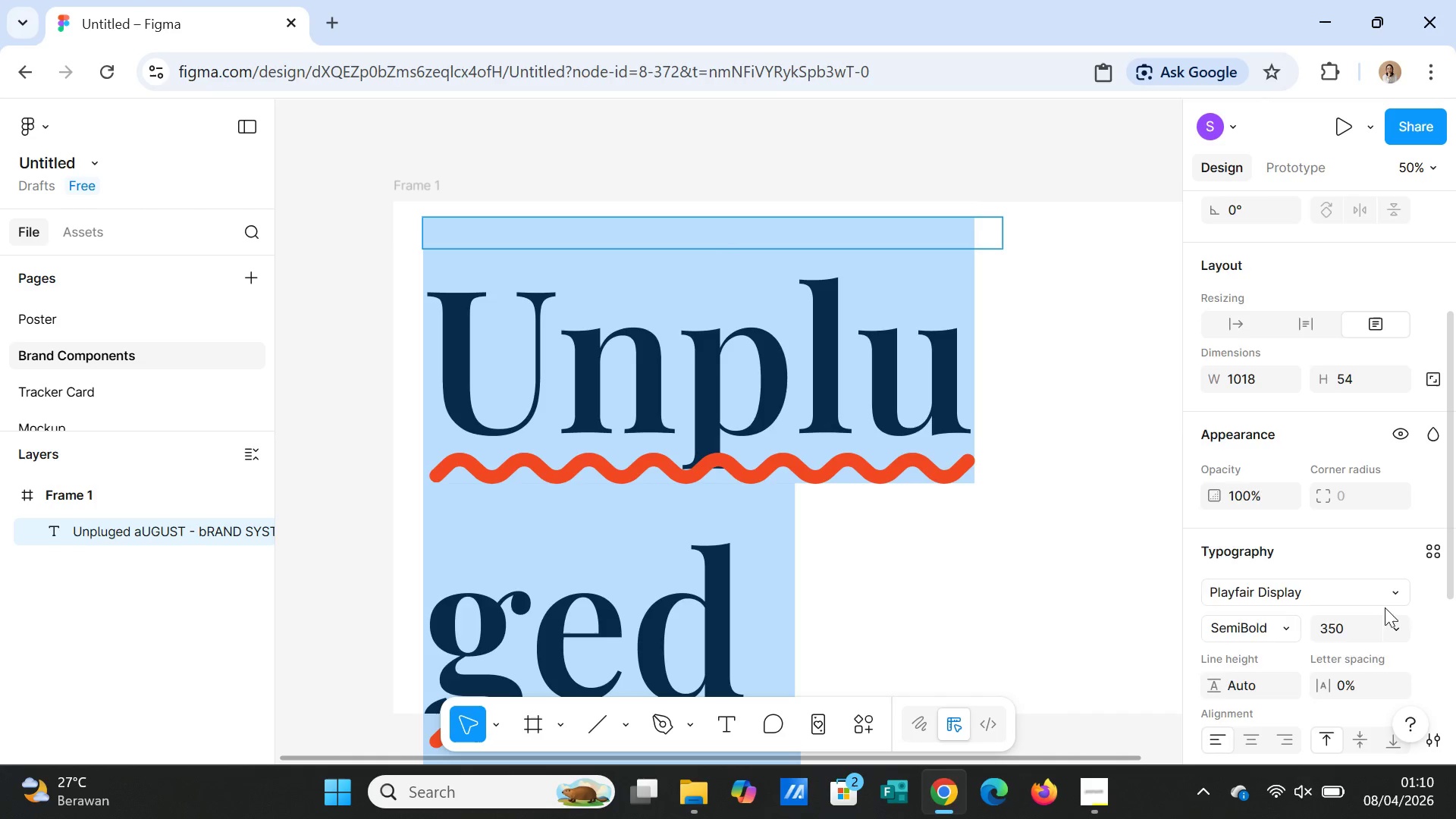 
scroll: coordinate [1378, 625], scroll_direction: down, amount: 4.0
 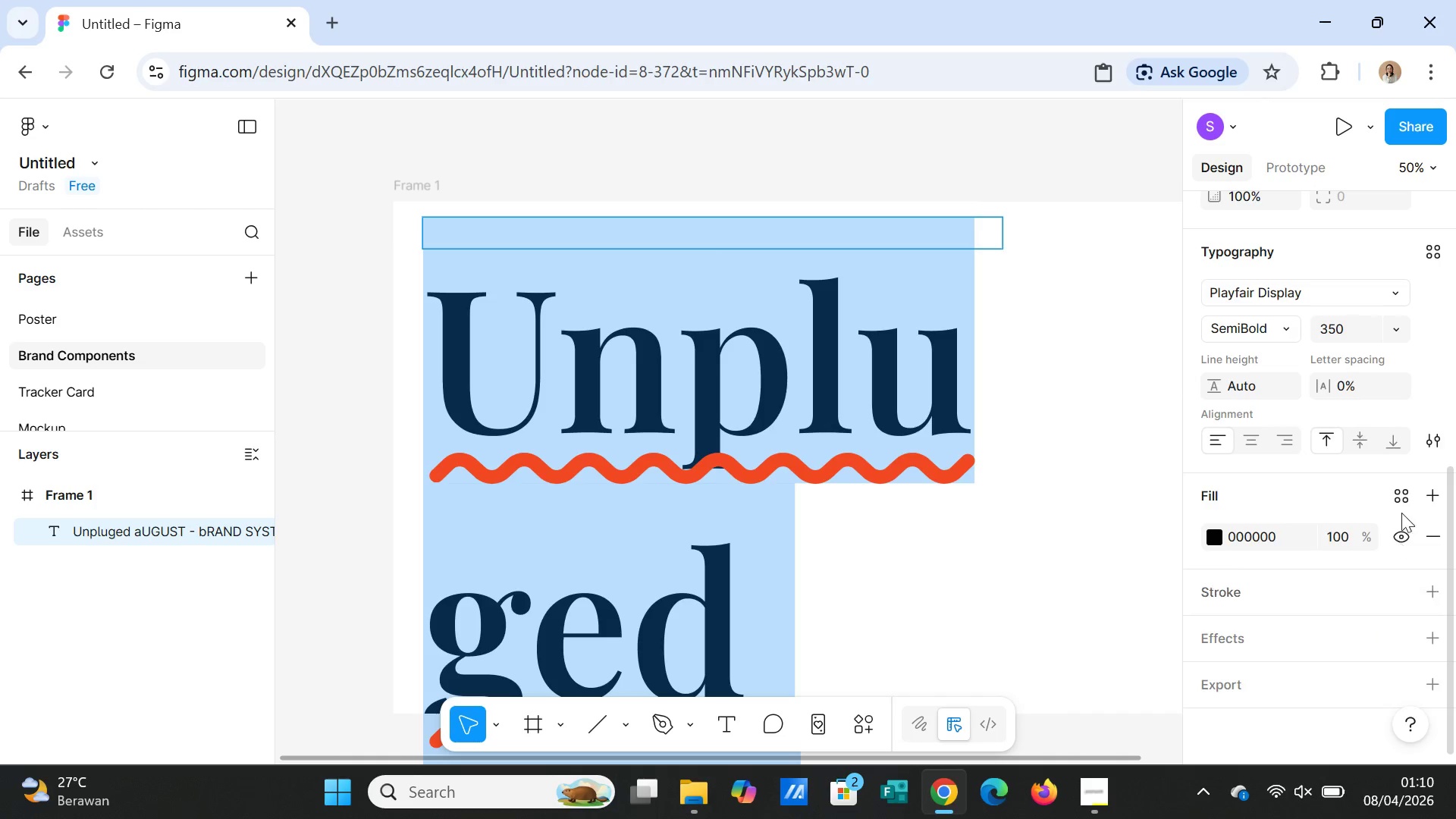 
scroll: coordinate [1401, 511], scroll_direction: up, amount: 1.0
 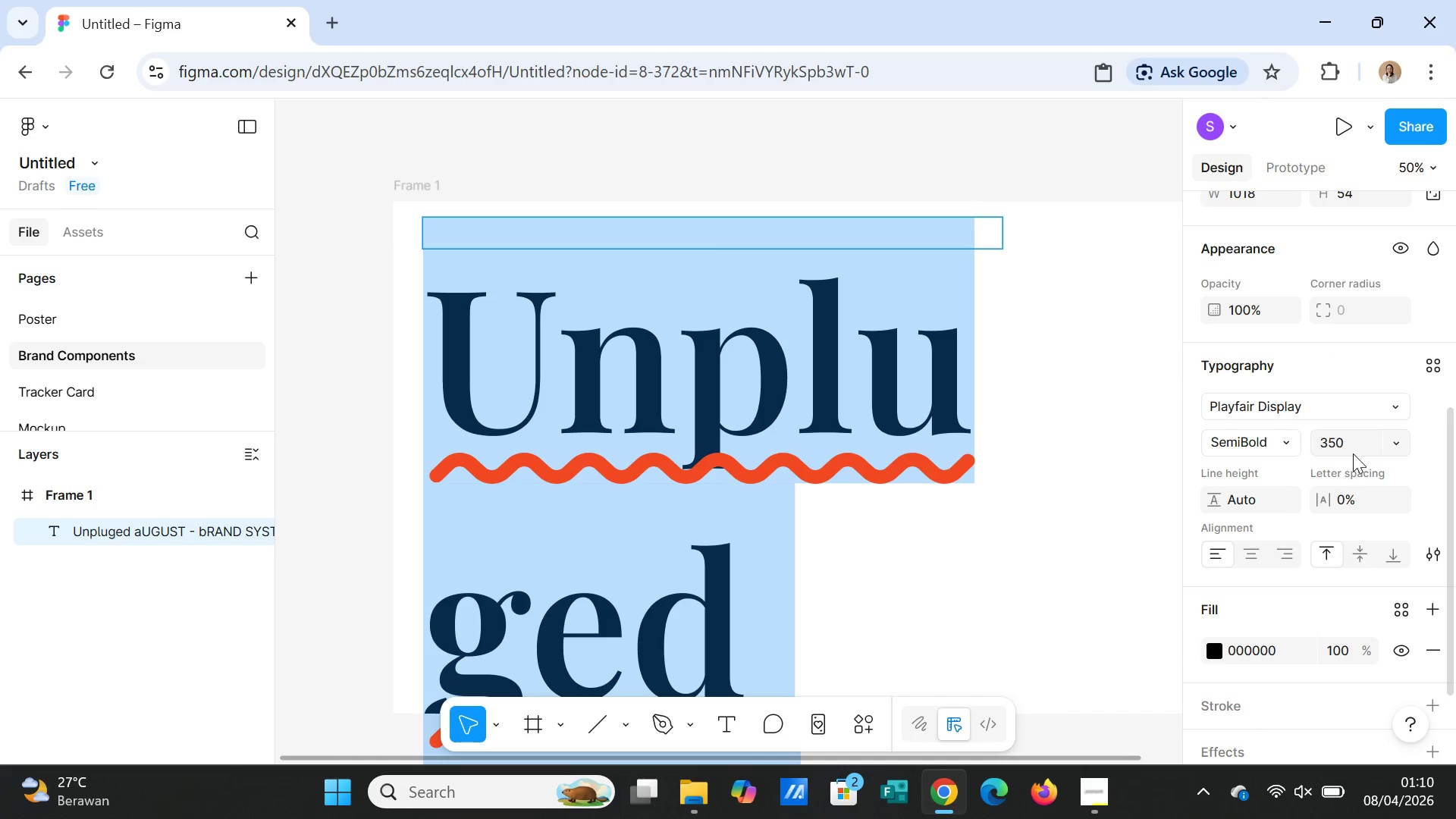 
left_click([1353, 452])
 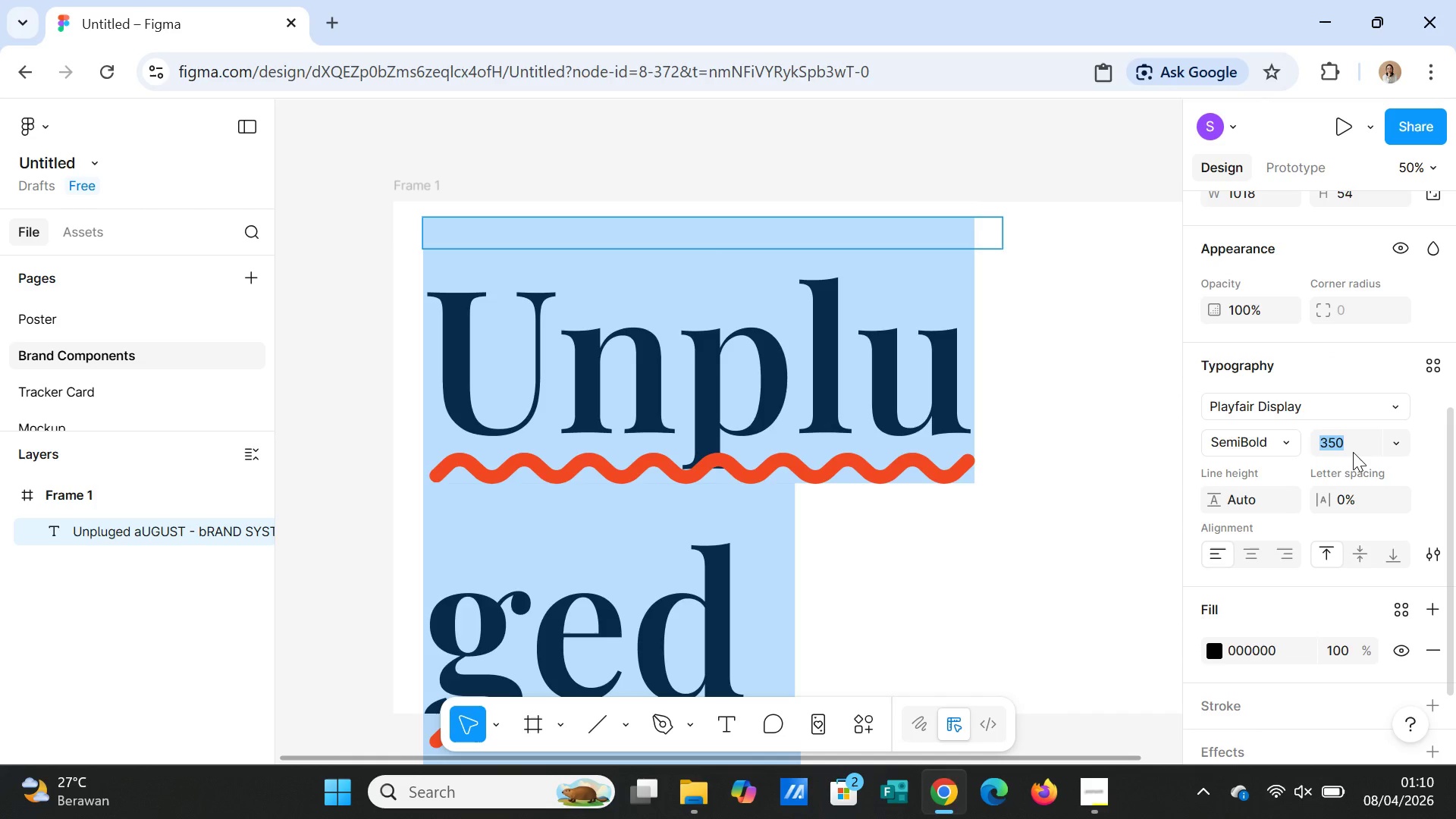 
type(50)
 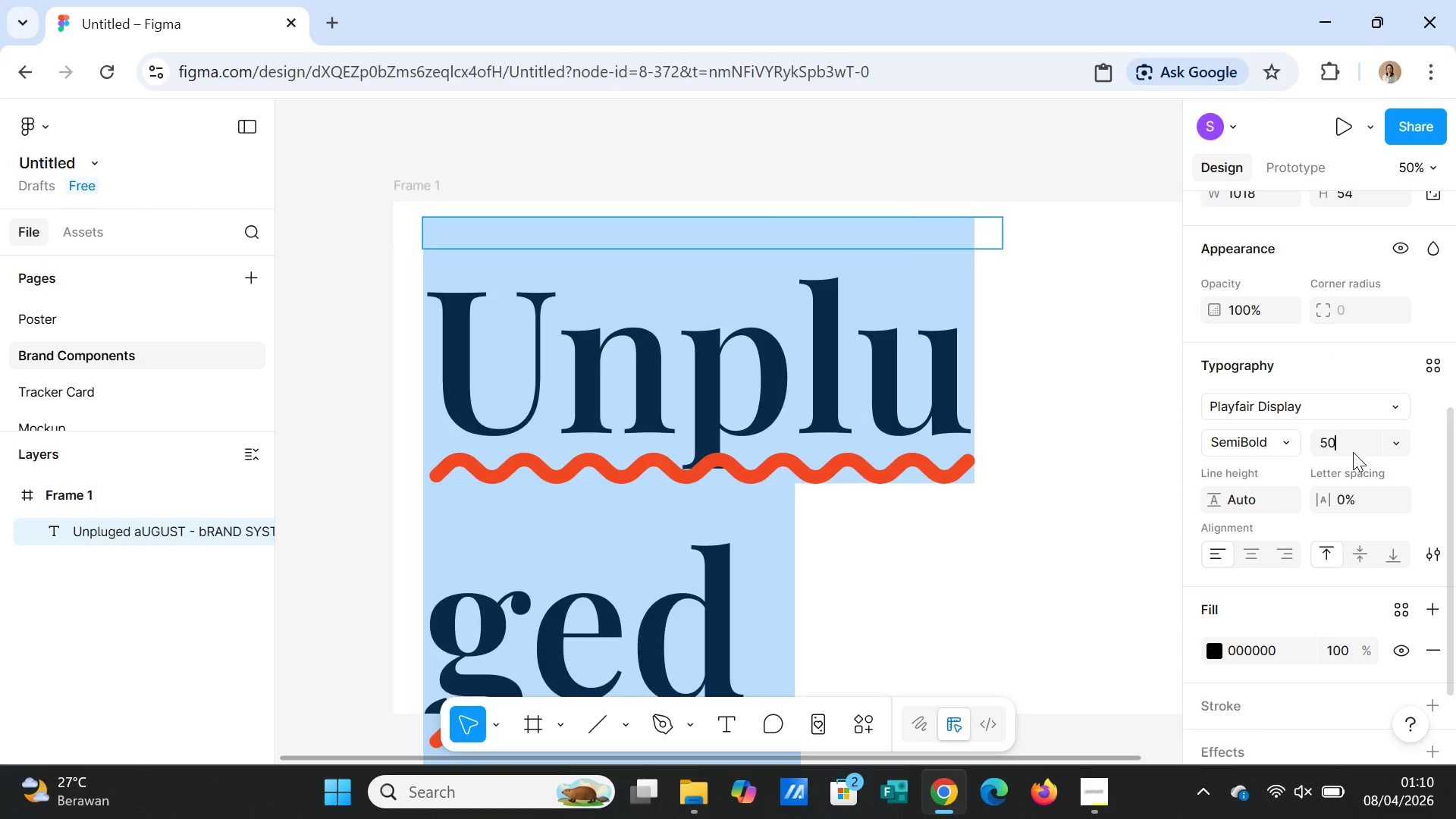 
key(Enter)
 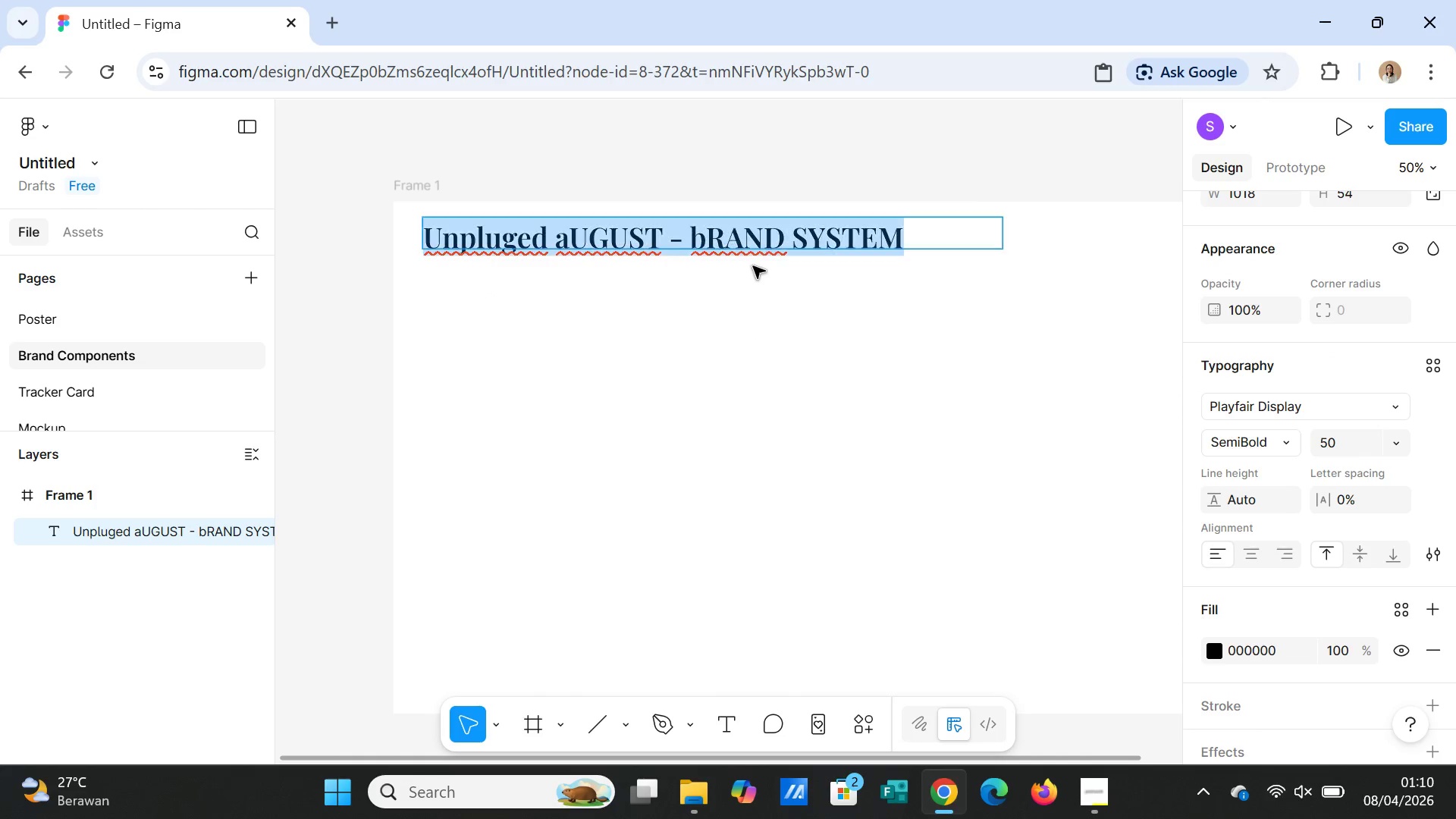 
double_click([752, 255])
 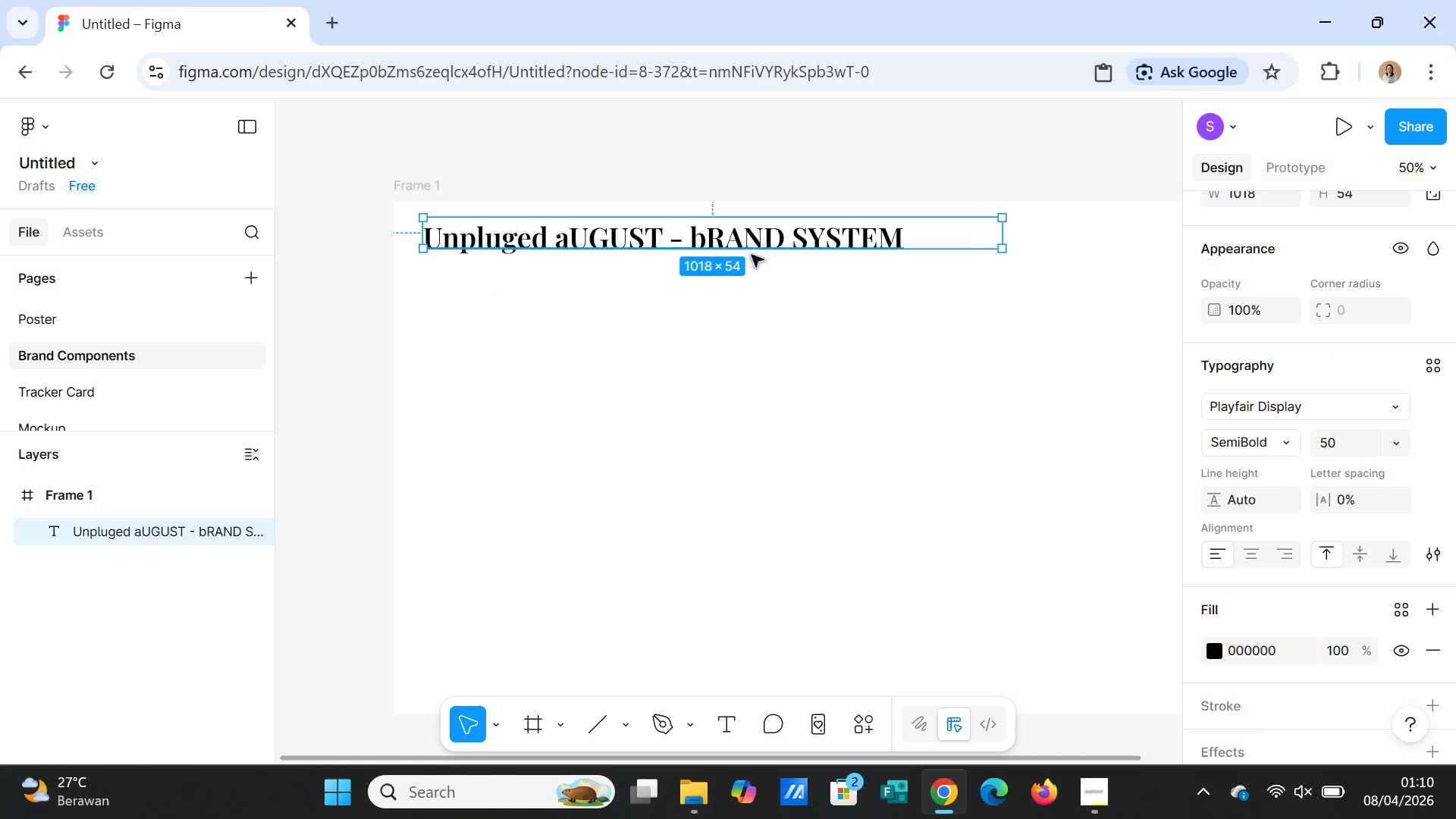 
triple_click([752, 255])
 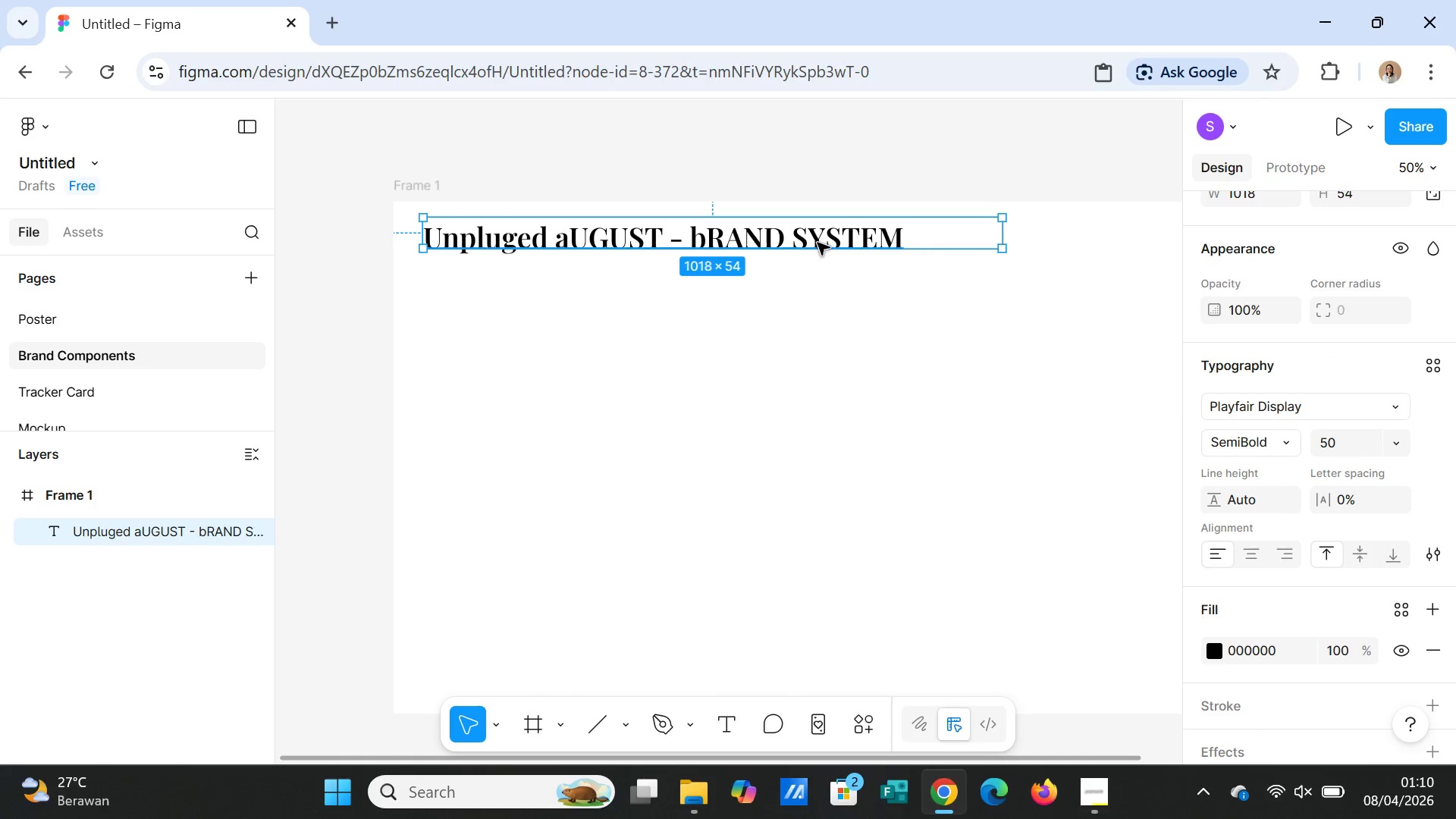 
double_click([817, 243])
 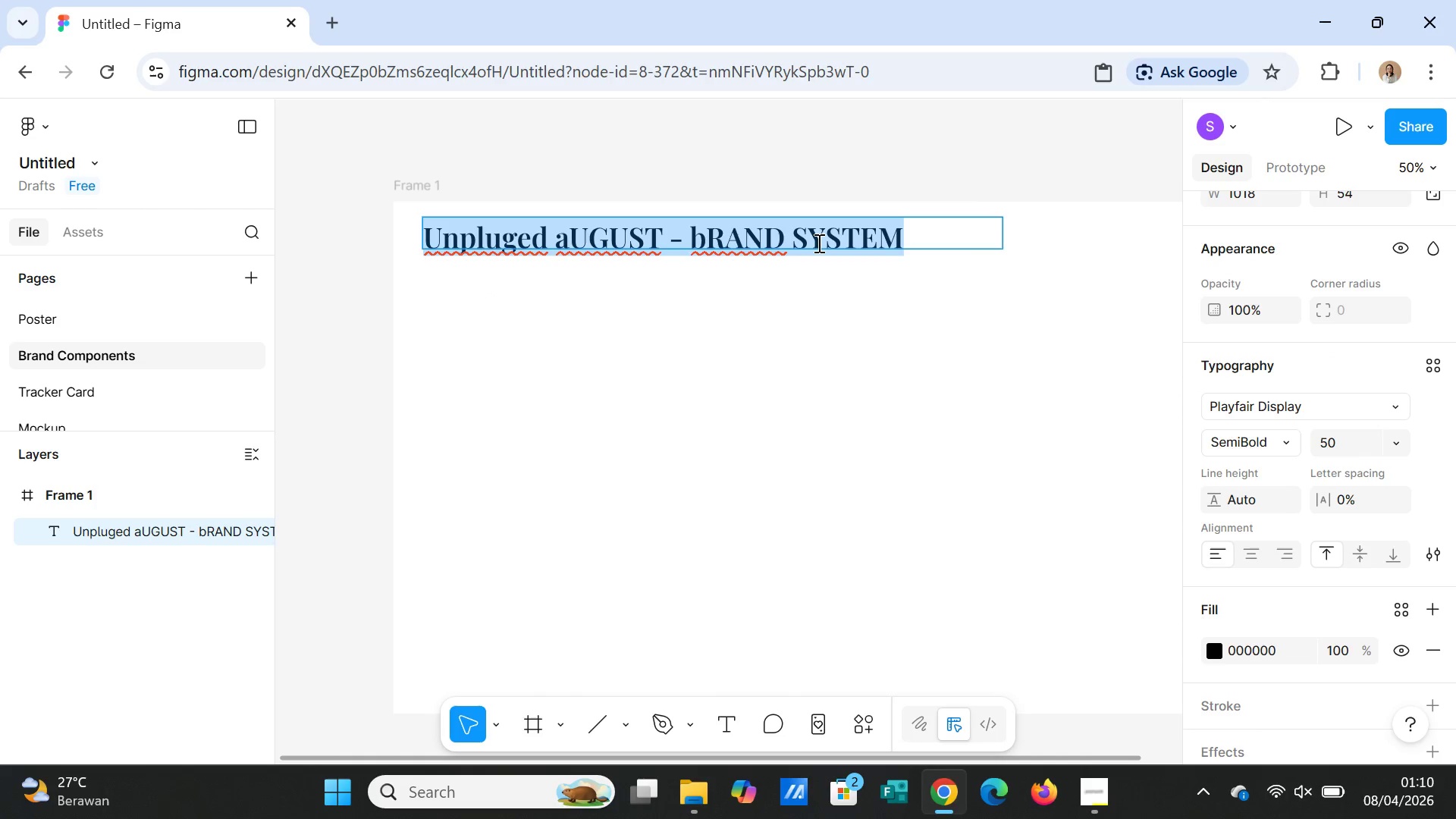 
triple_click([817, 243])
 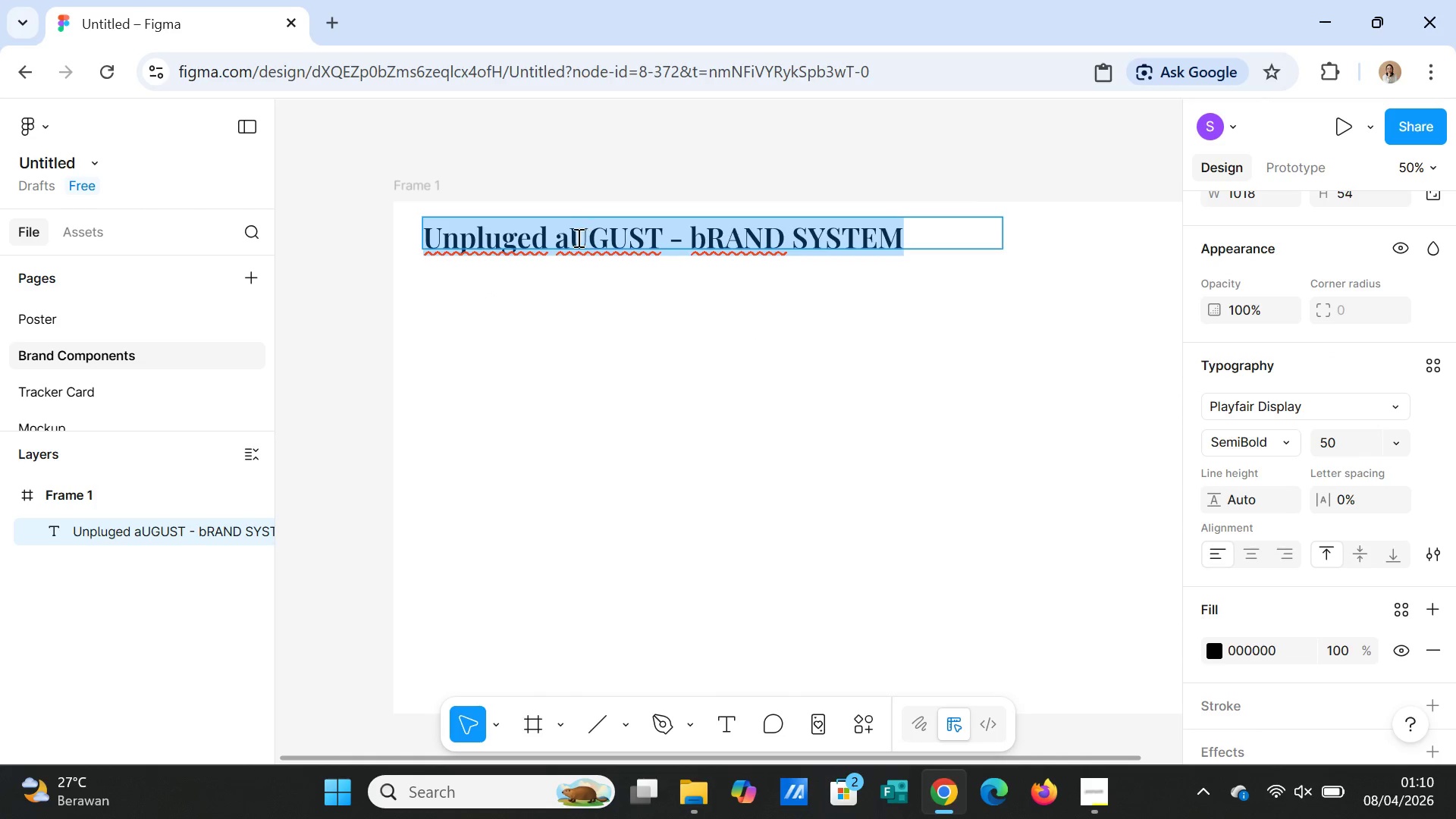 
left_click_drag(start_coordinate=[558, 234], to_coordinate=[912, 240])
 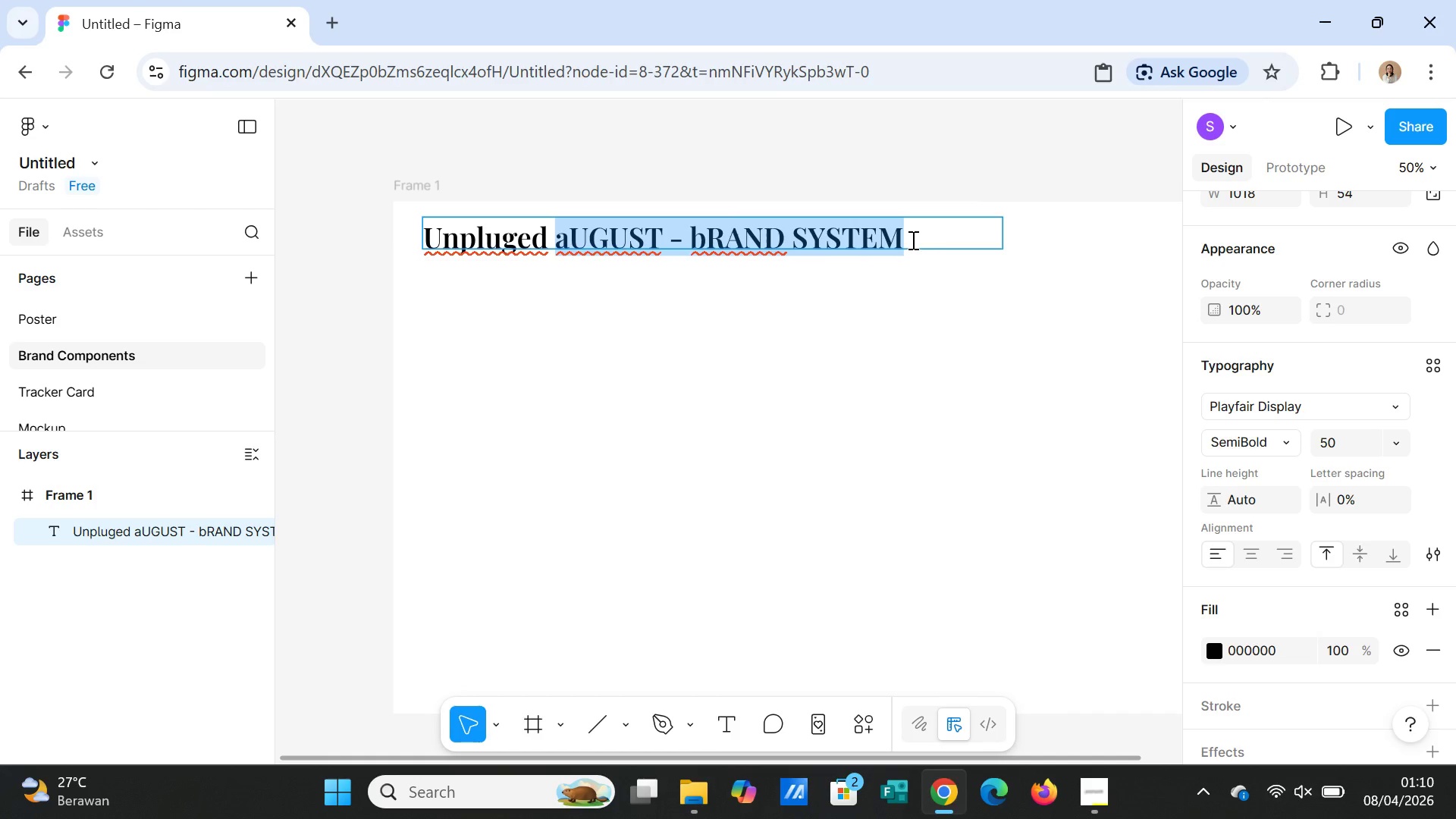 
type(August - Brand System)
 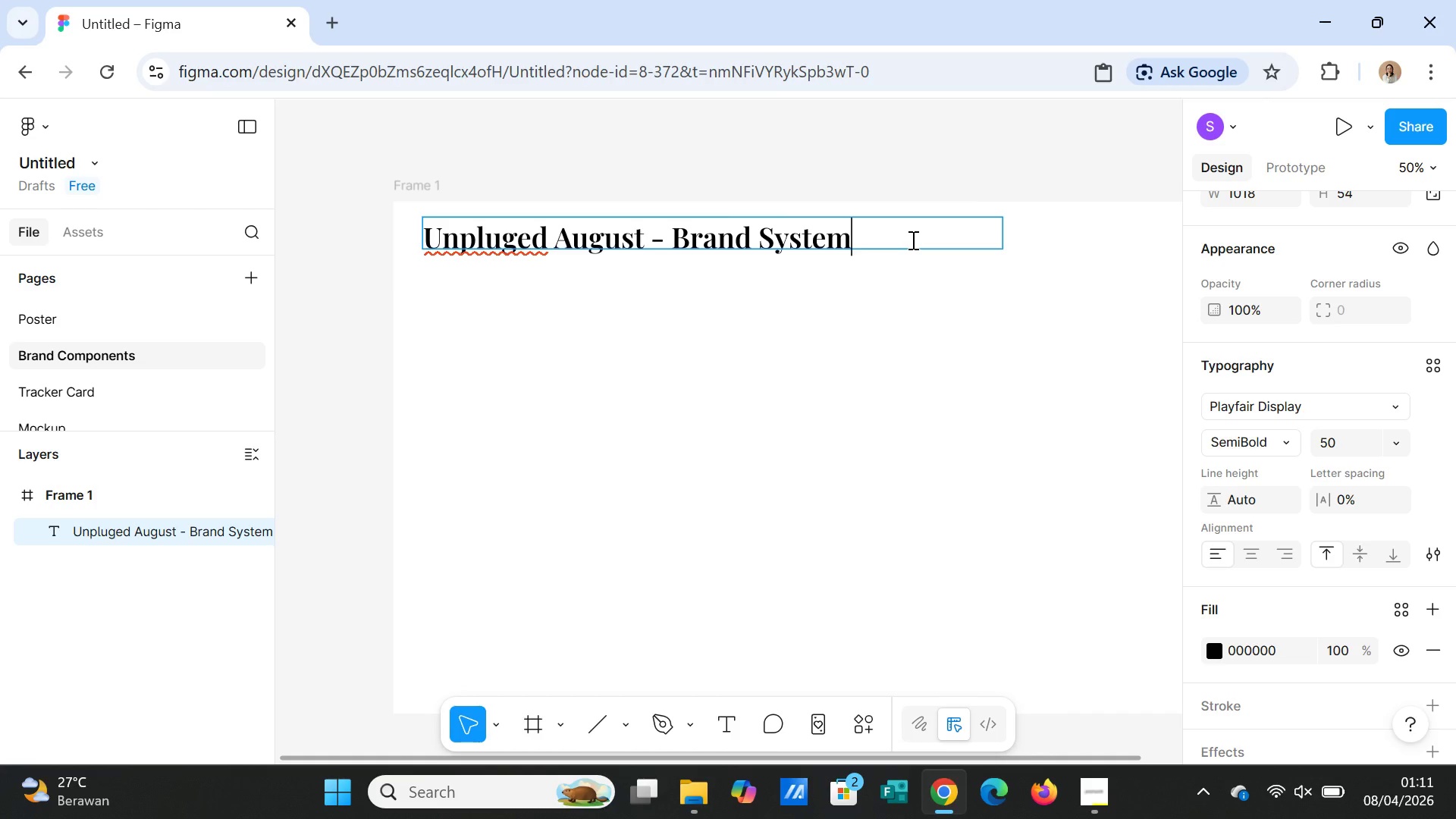 
key(Enter)
 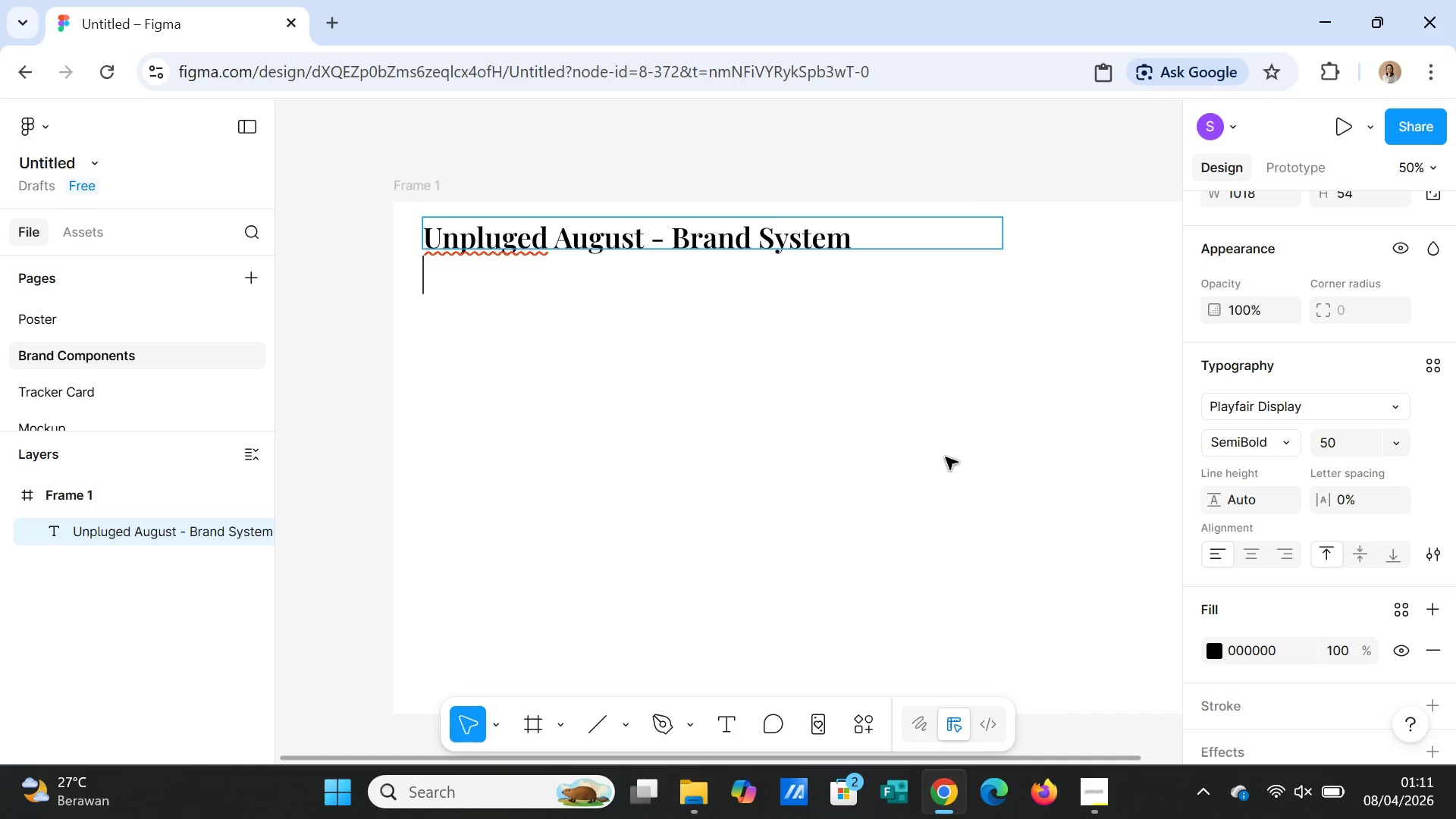 
left_click([946, 457])
 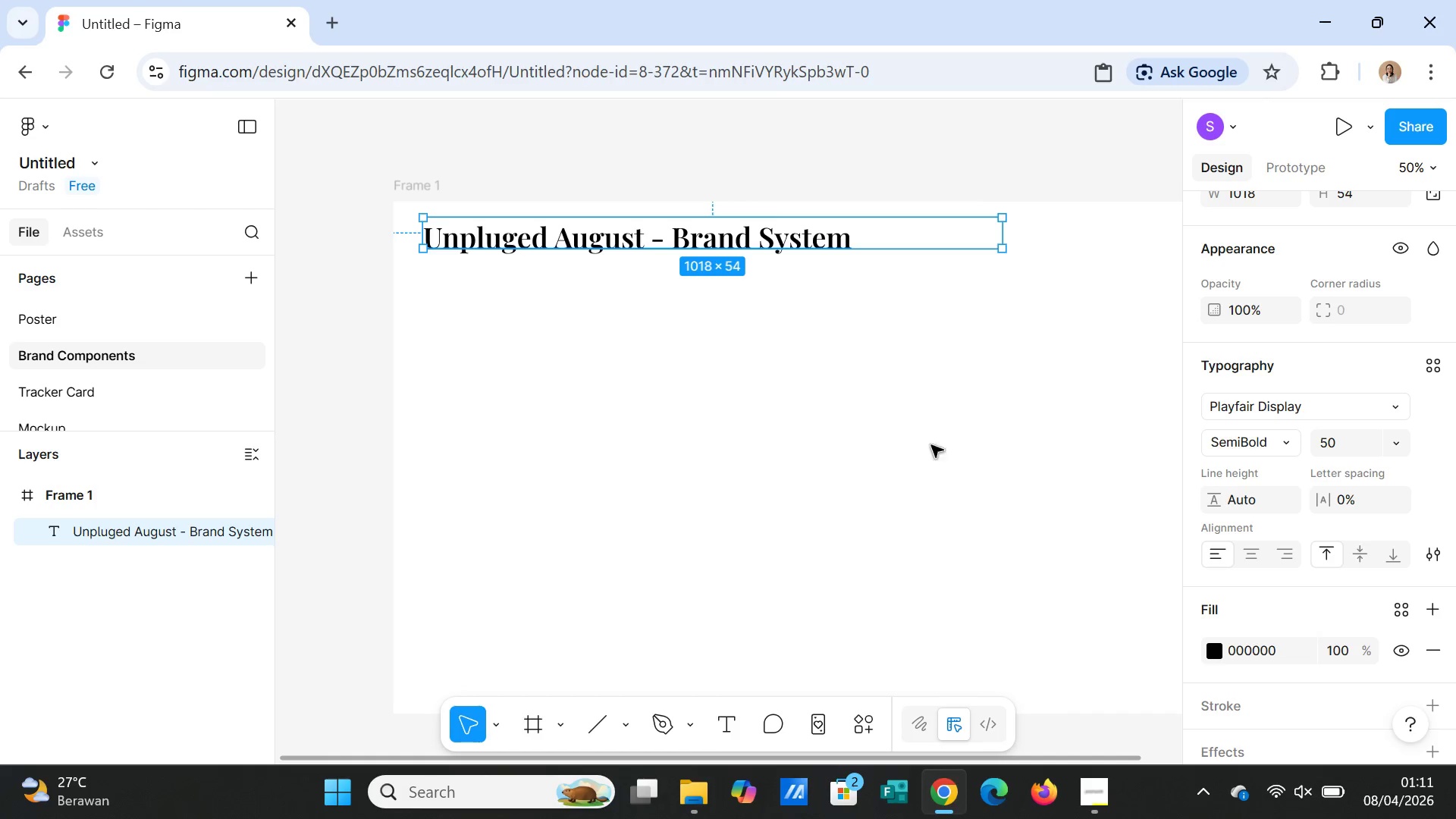 
left_click([615, 247])
 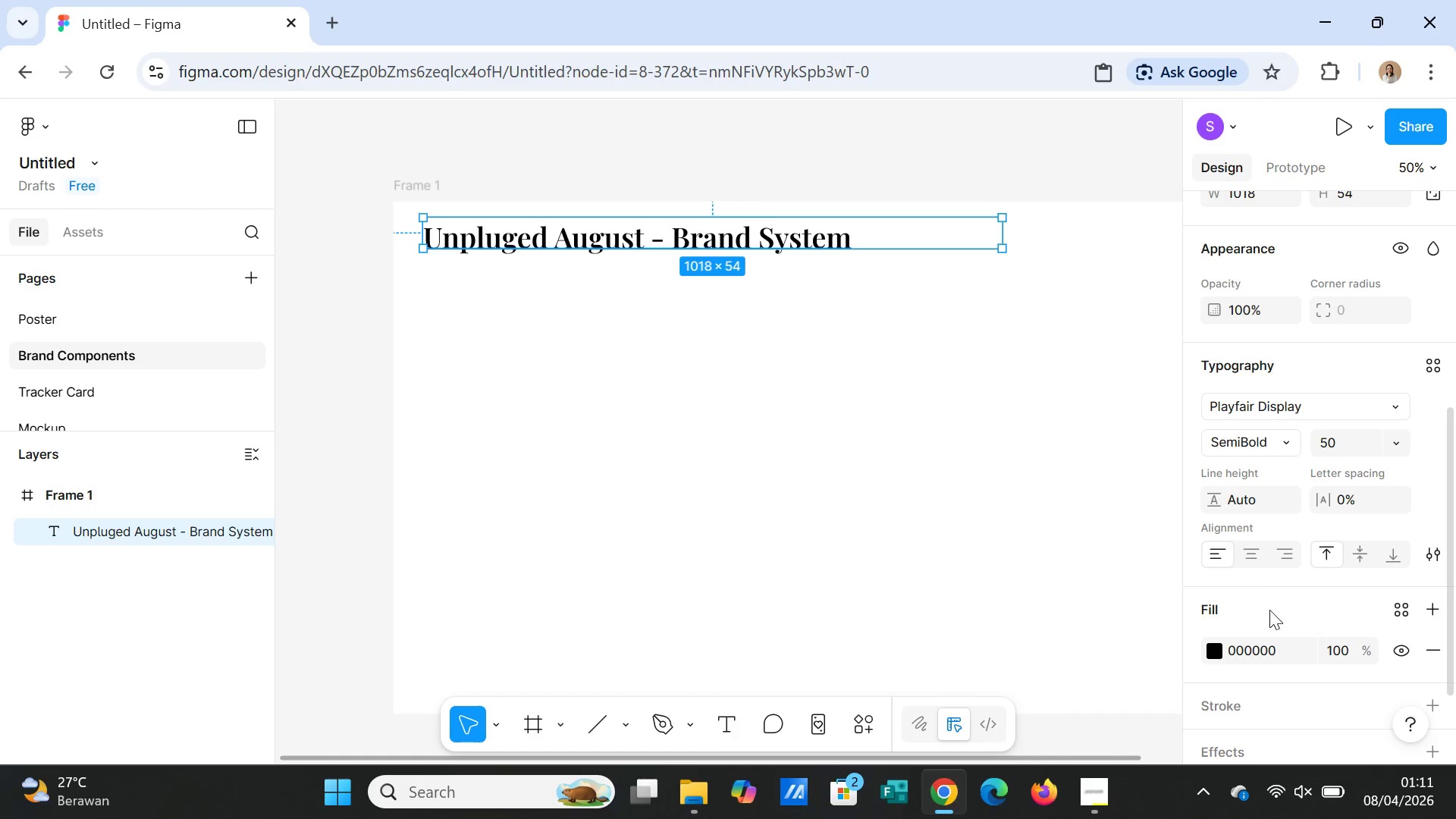 
scroll: coordinate [1283, 626], scroll_direction: down, amount: 2.0
 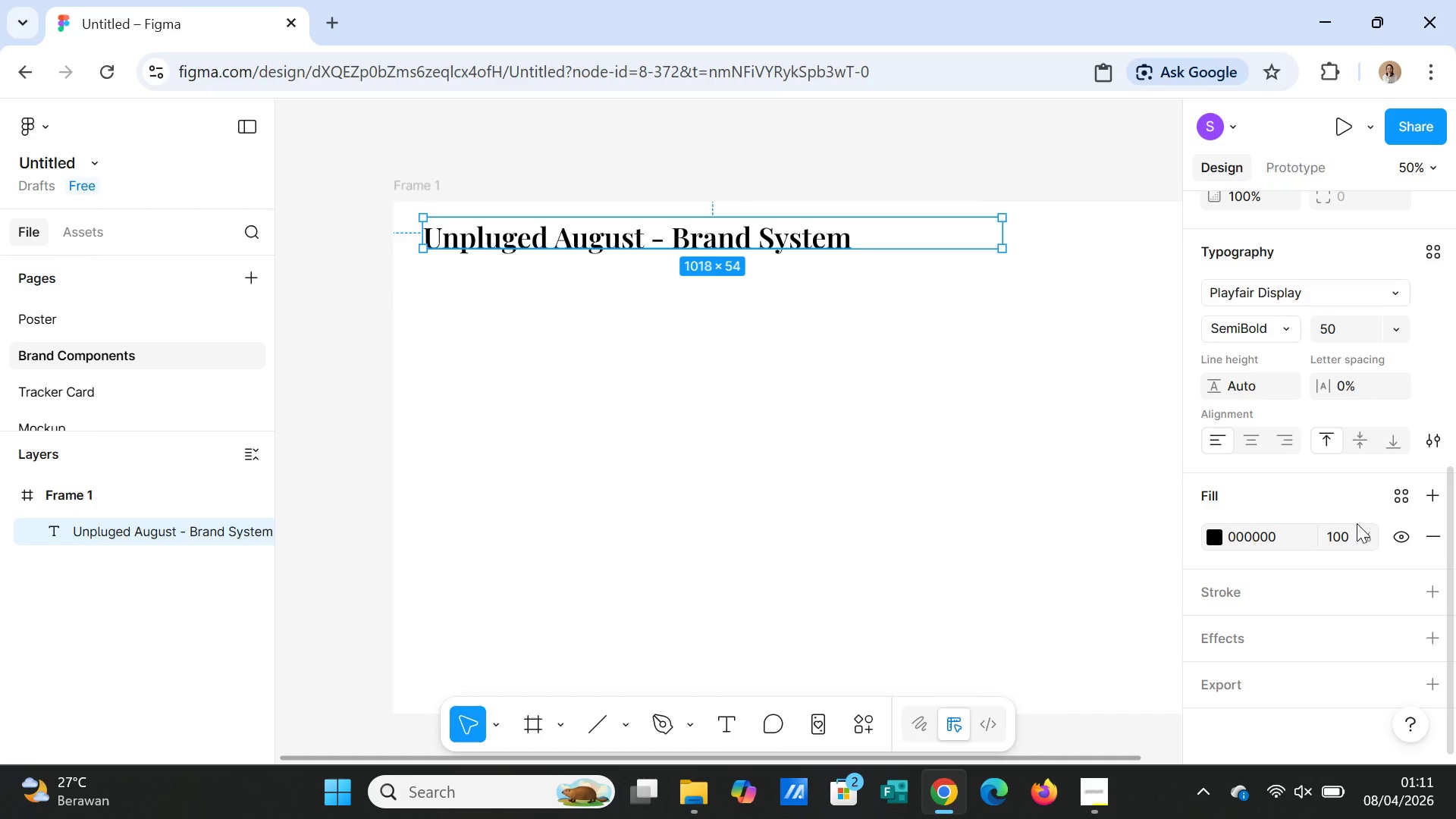 
left_click([1350, 330])
 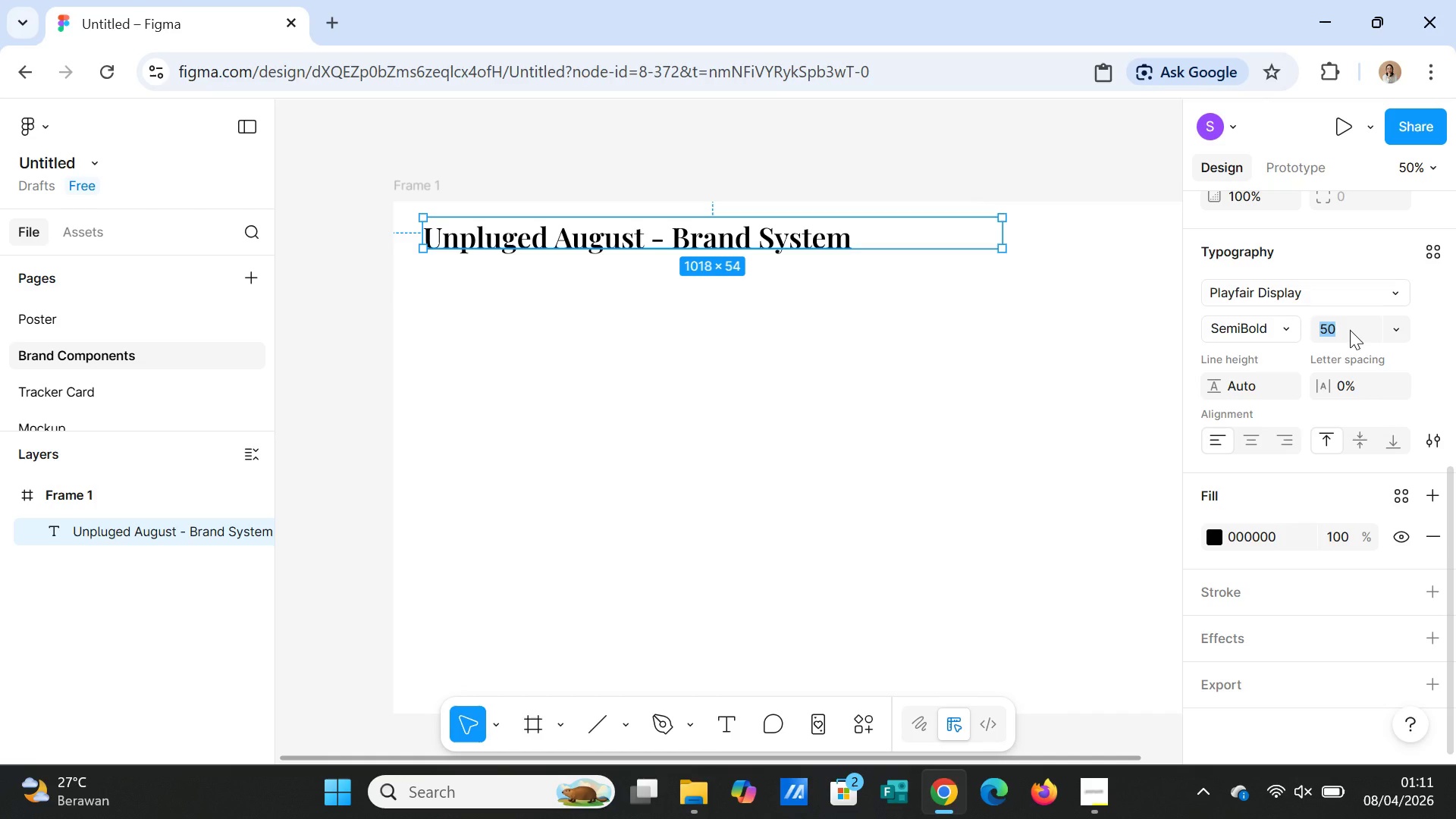 
type(40)
 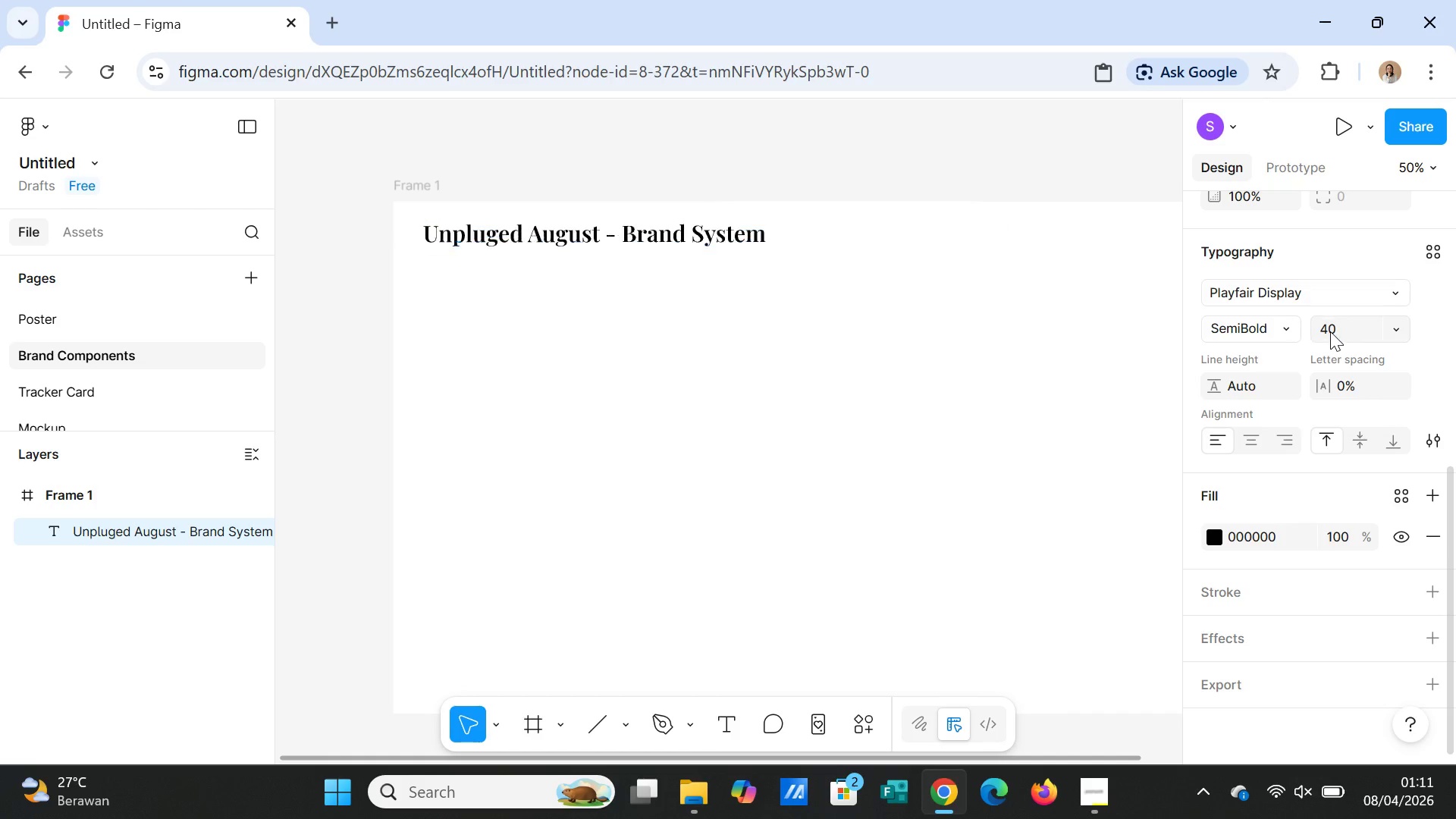 
key(Enter)
 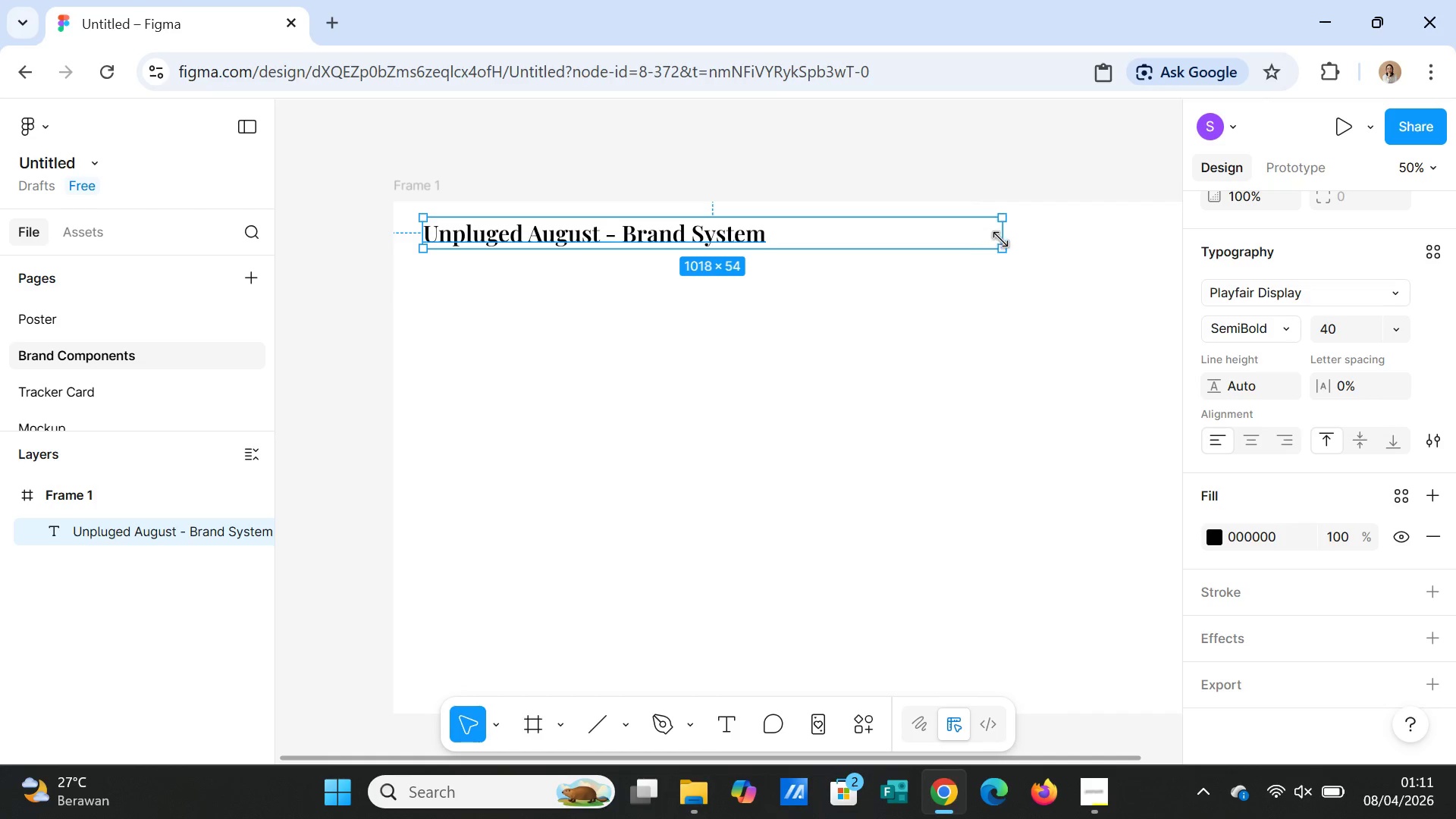 
left_click_drag(start_coordinate=[1006, 236], to_coordinate=[783, 241])
 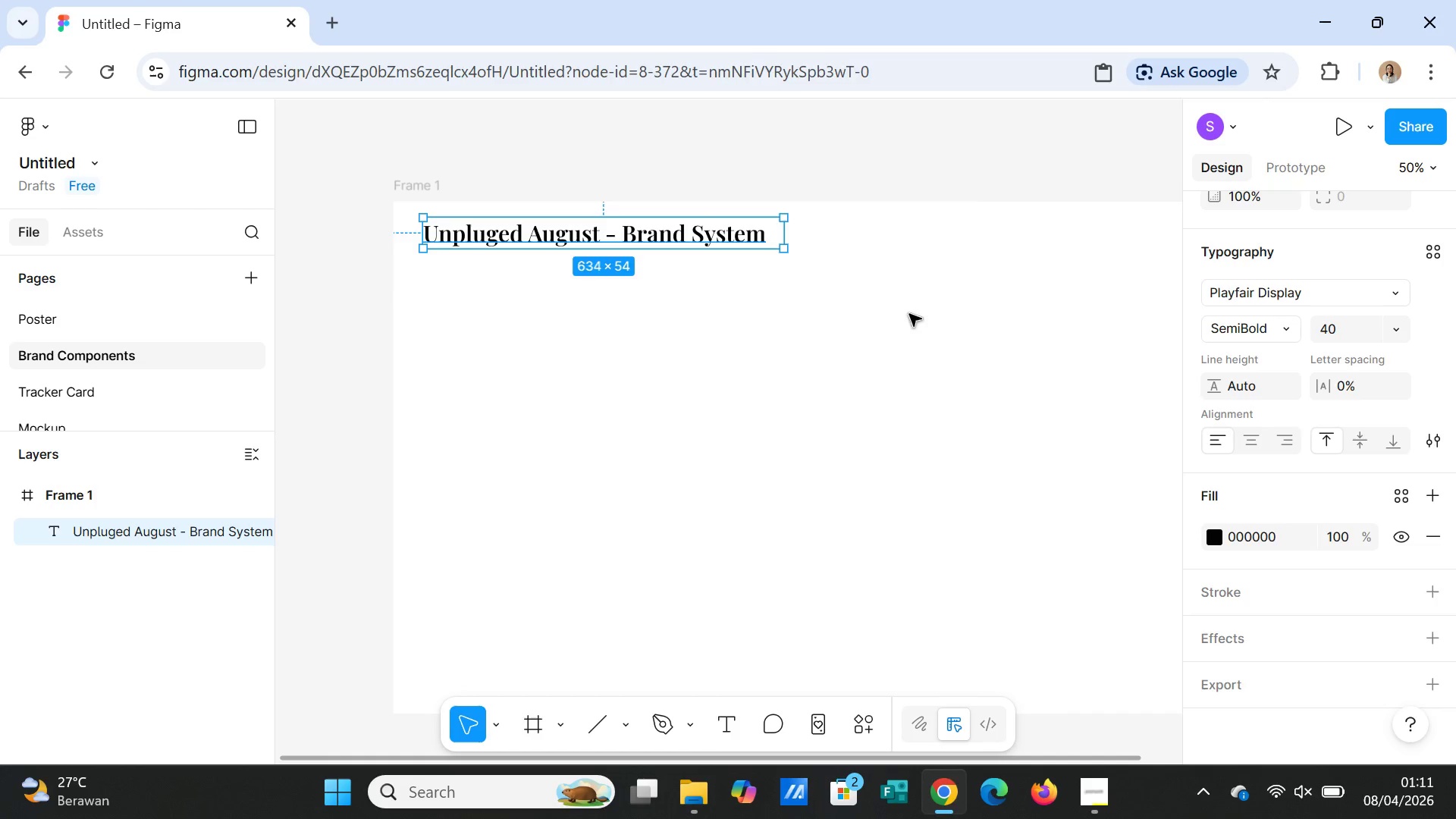 
left_click([909, 314])
 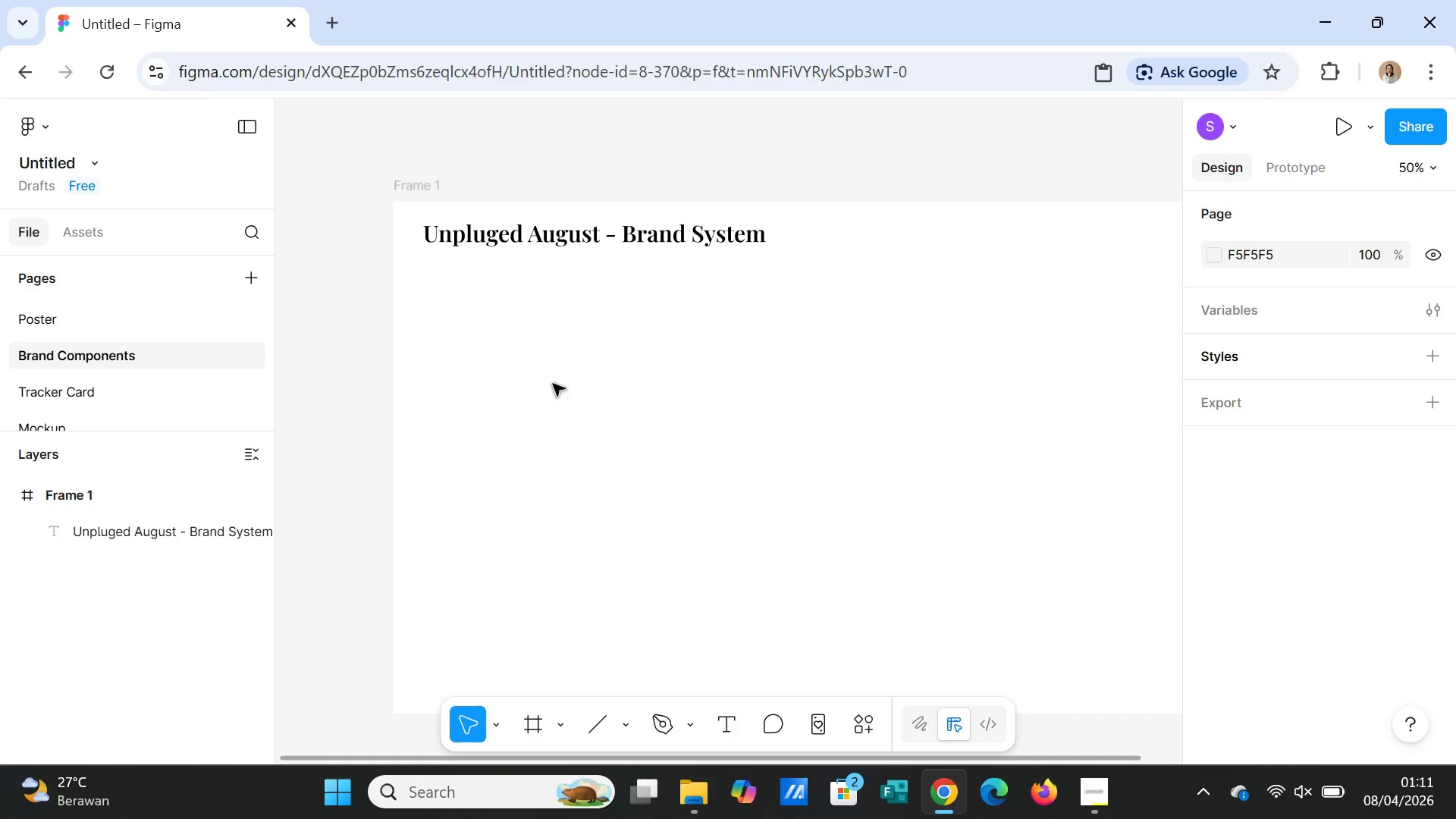 
left_click([724, 724])
 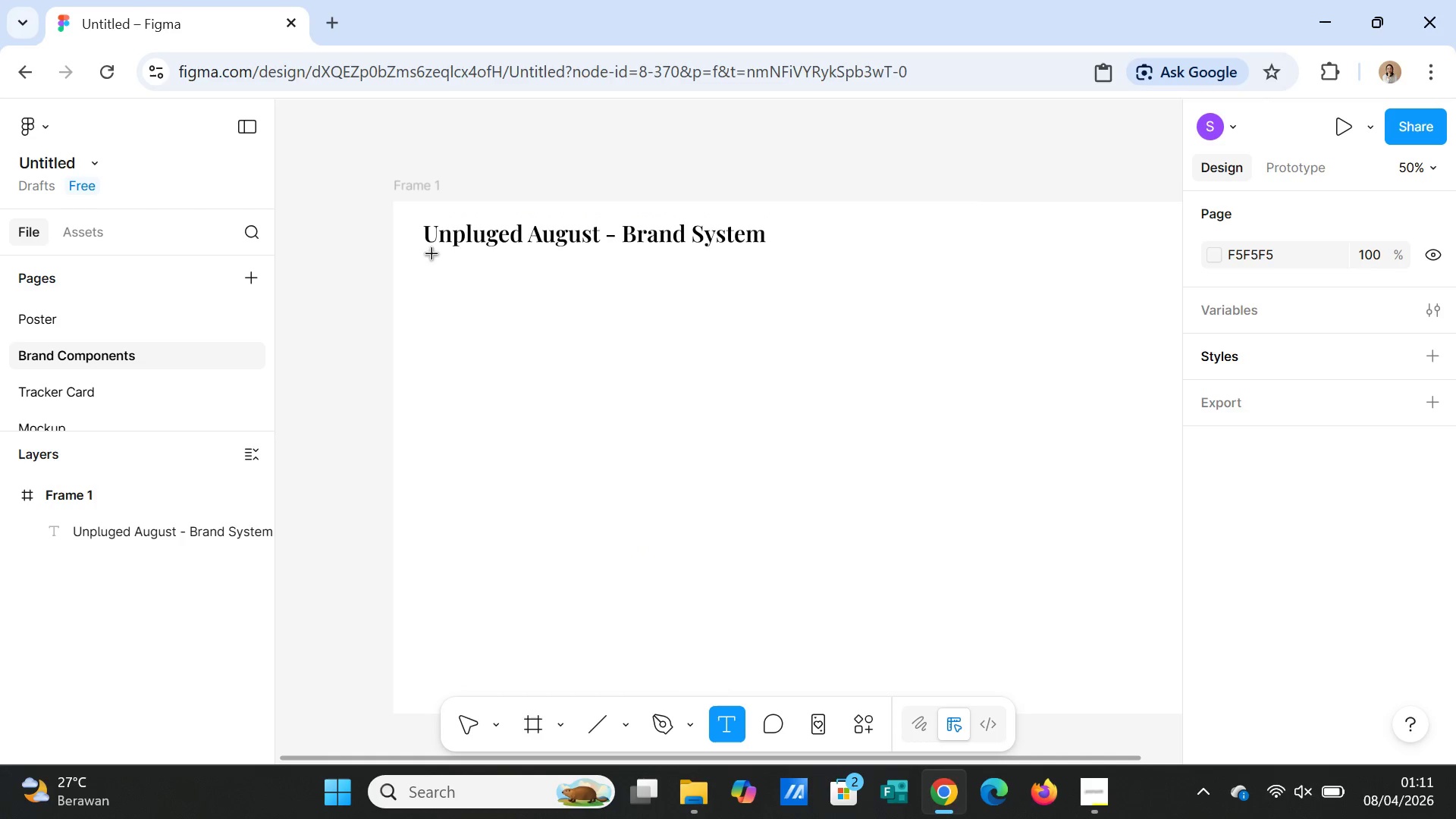 
left_click_drag(start_coordinate=[431, 259], to_coordinate=[755, 277])
 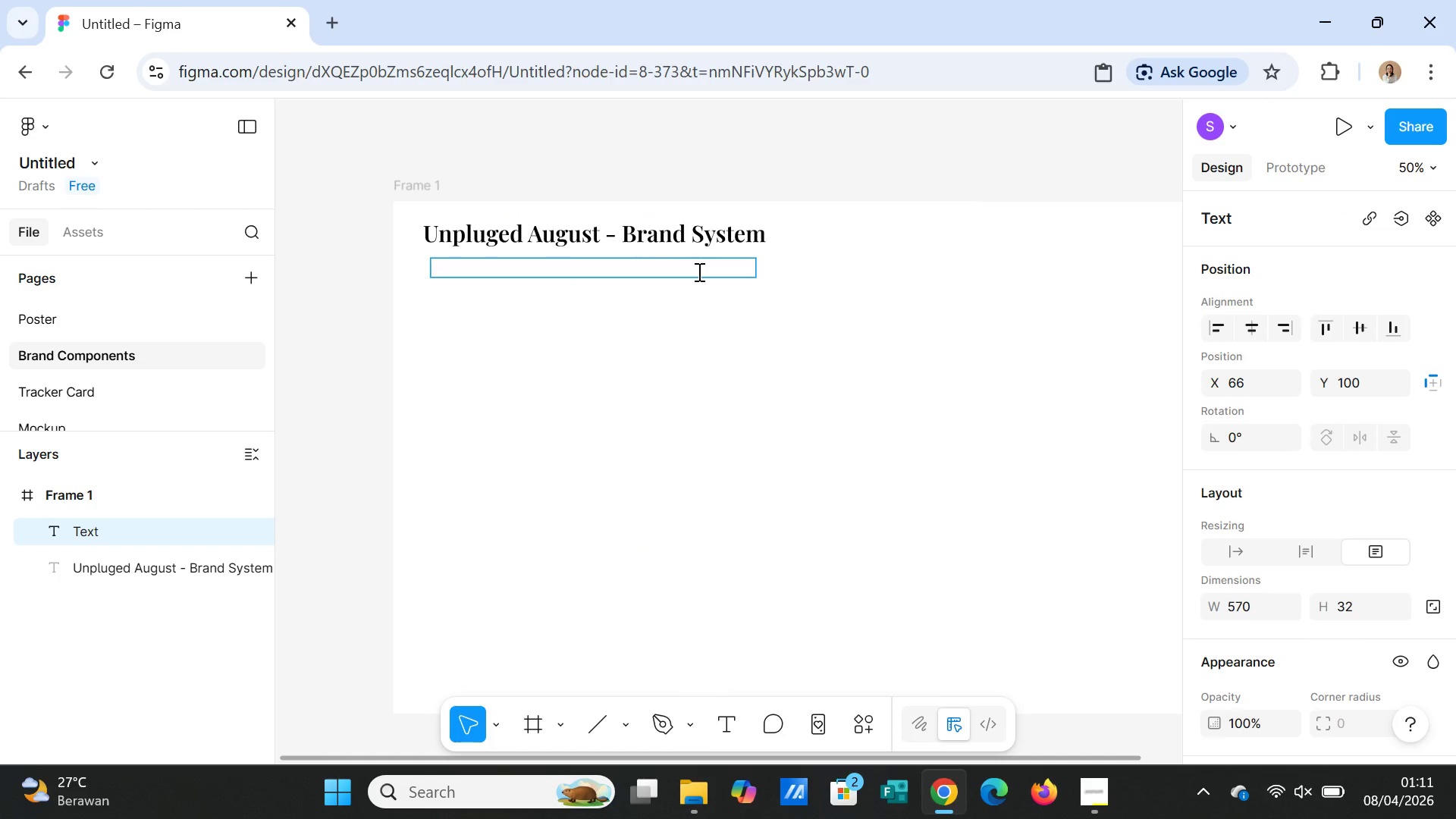 
type(Minimal Visual language for digital wellness)
 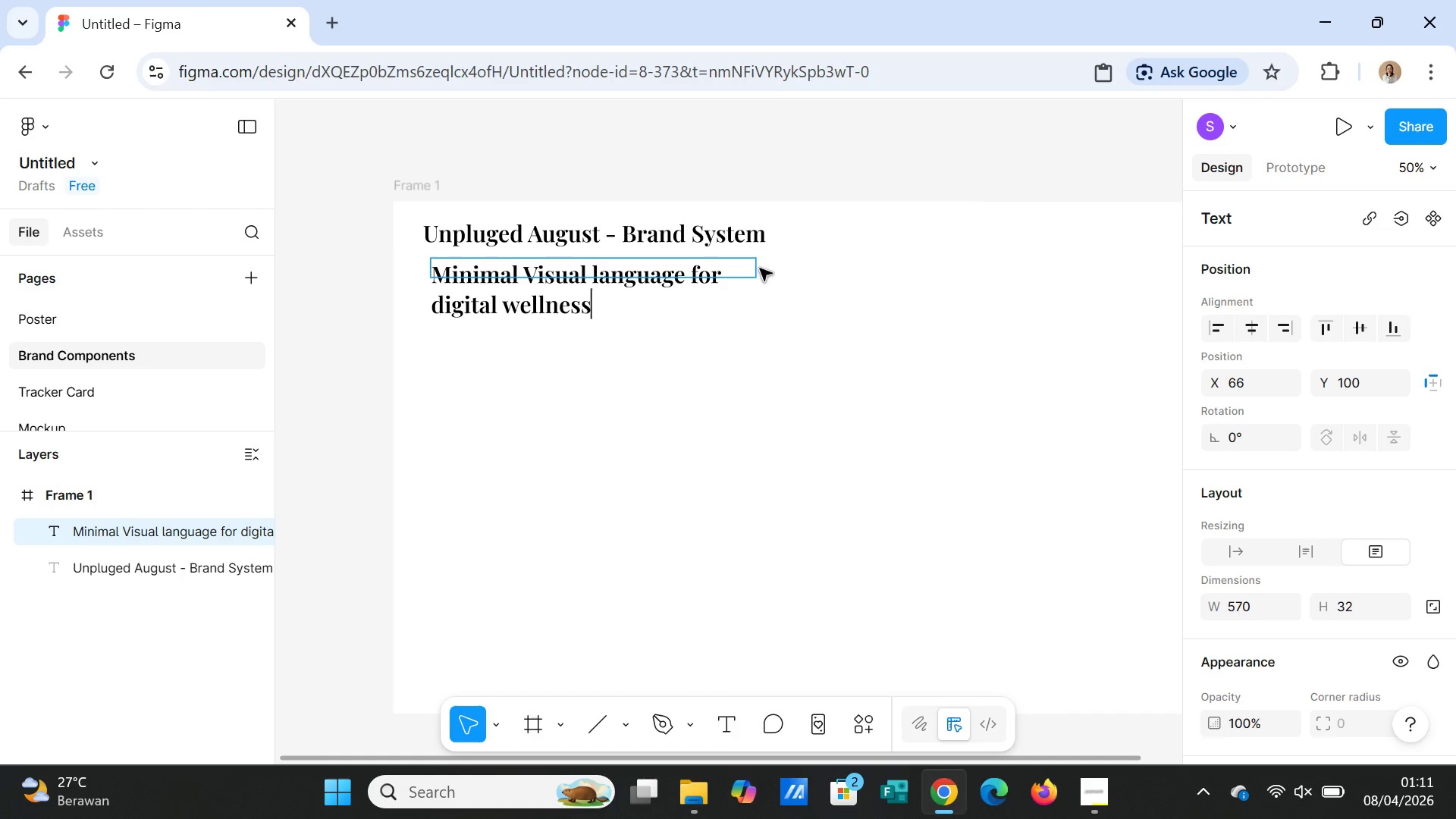 
left_click([785, 302])
 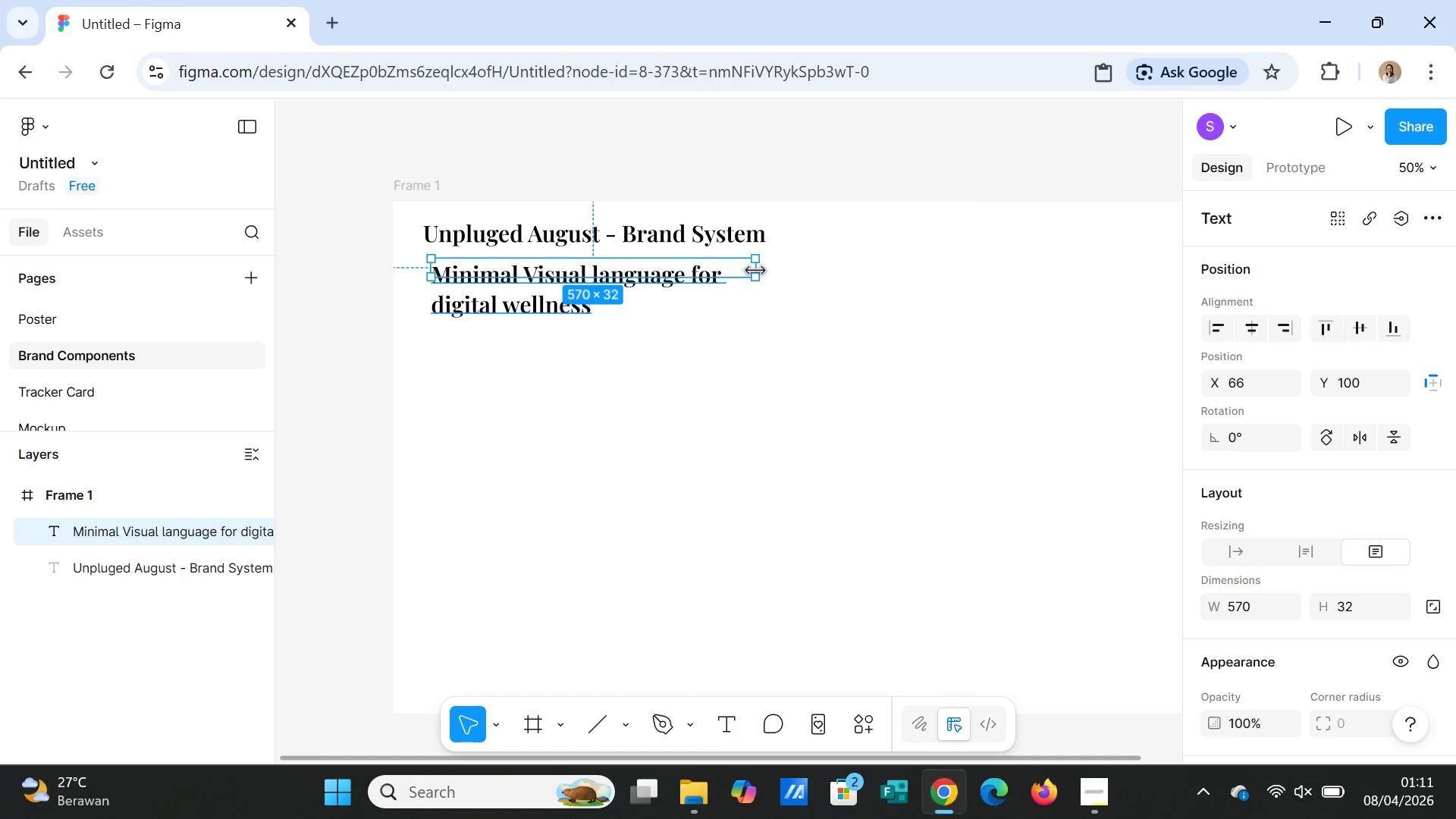 
left_click_drag(start_coordinate=[755, 271], to_coordinate=[962, 268])
 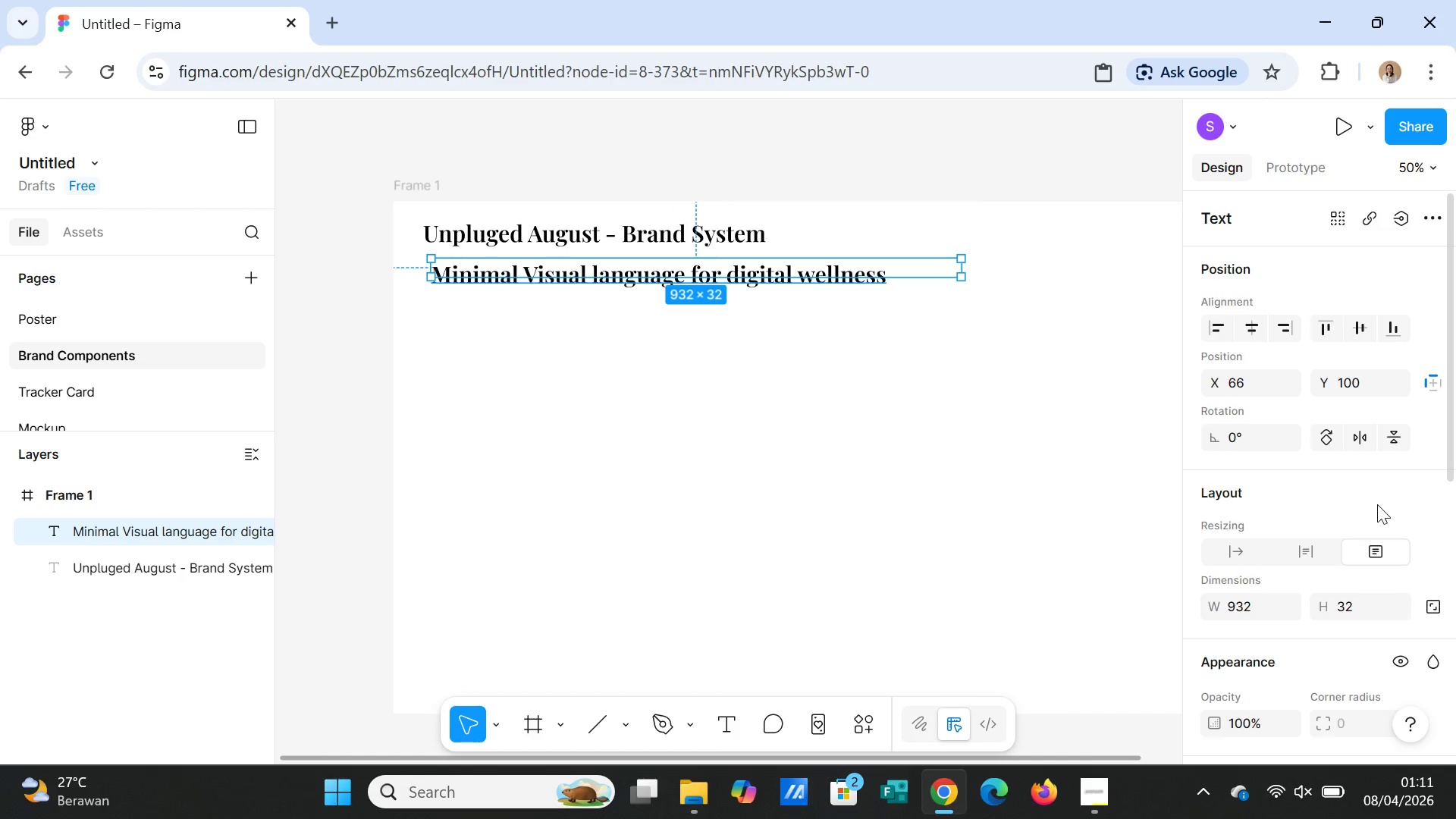 
scroll: coordinate [1407, 551], scroll_direction: down, amount: 2.0
 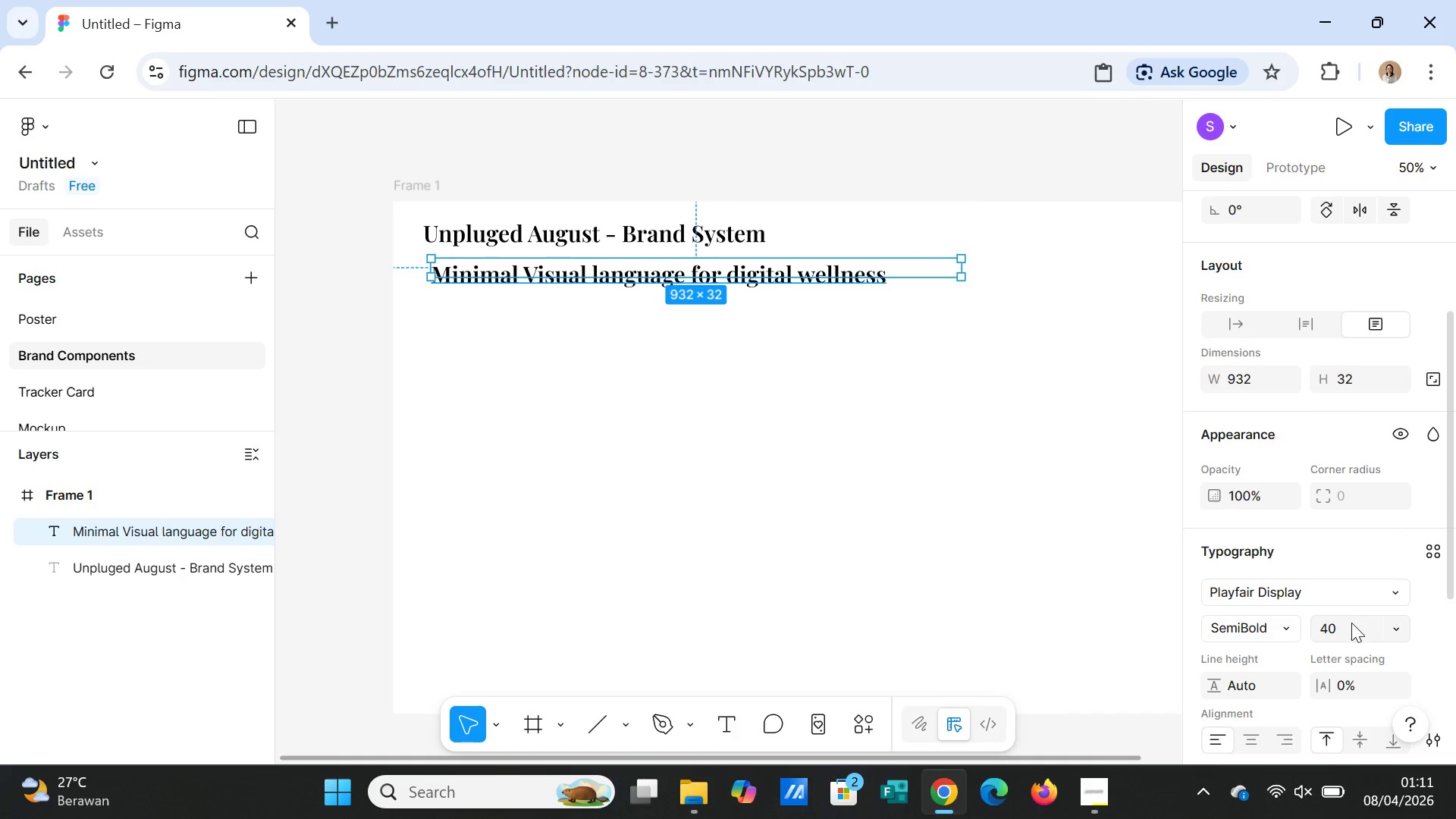 
left_click([1351, 623])
 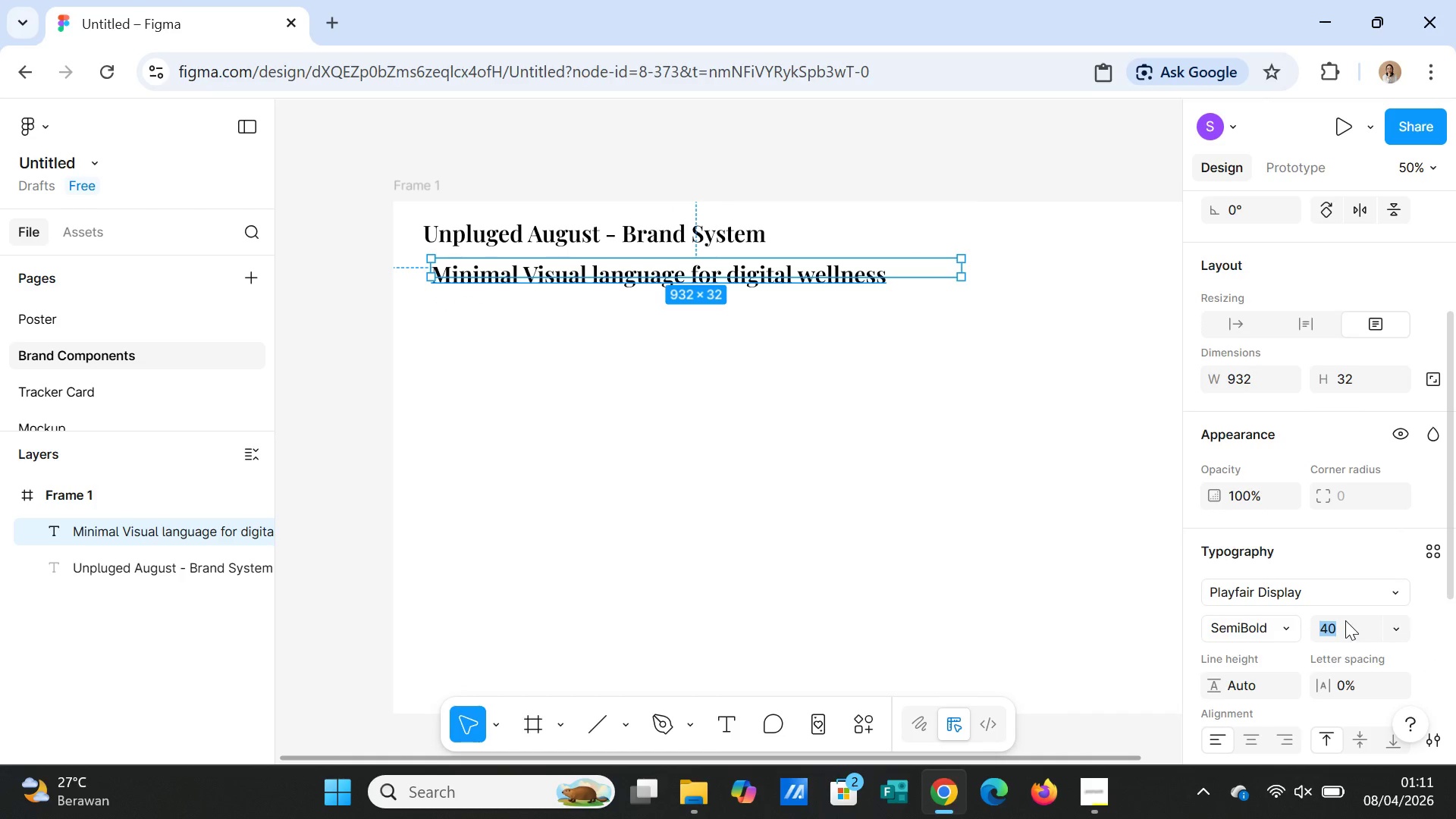 
type(30)
 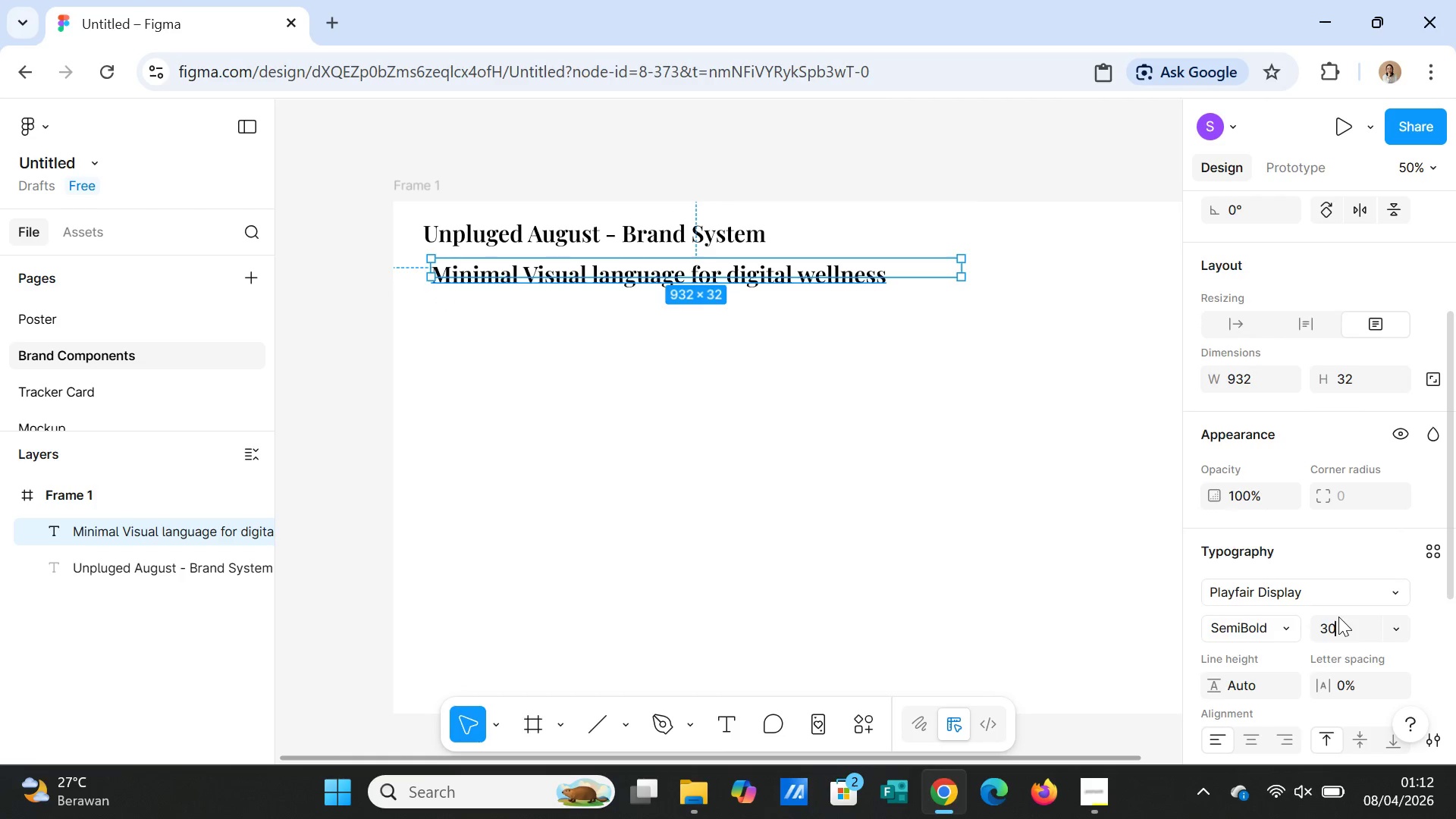 
key(Enter)
 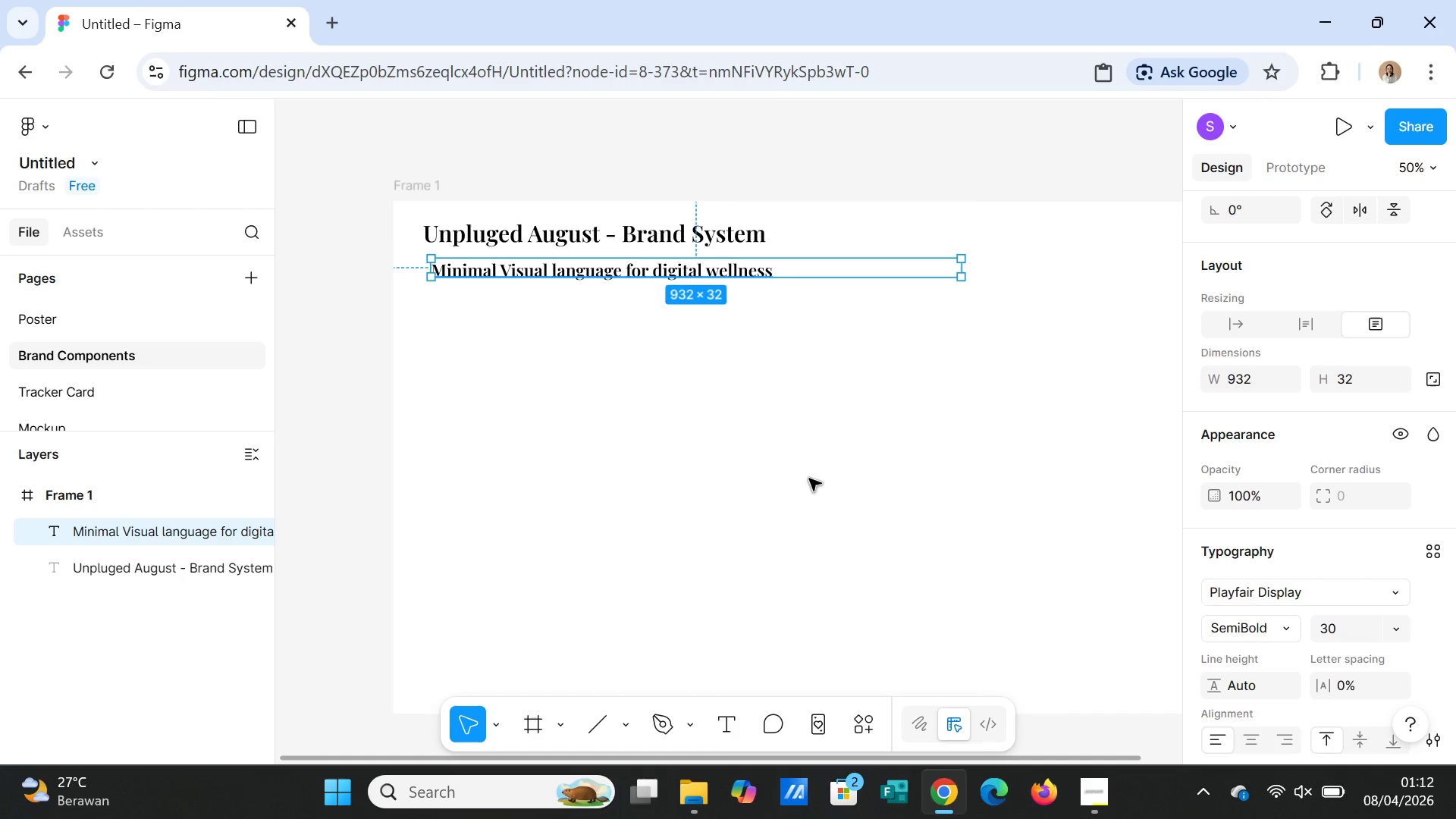 
left_click([805, 424])
 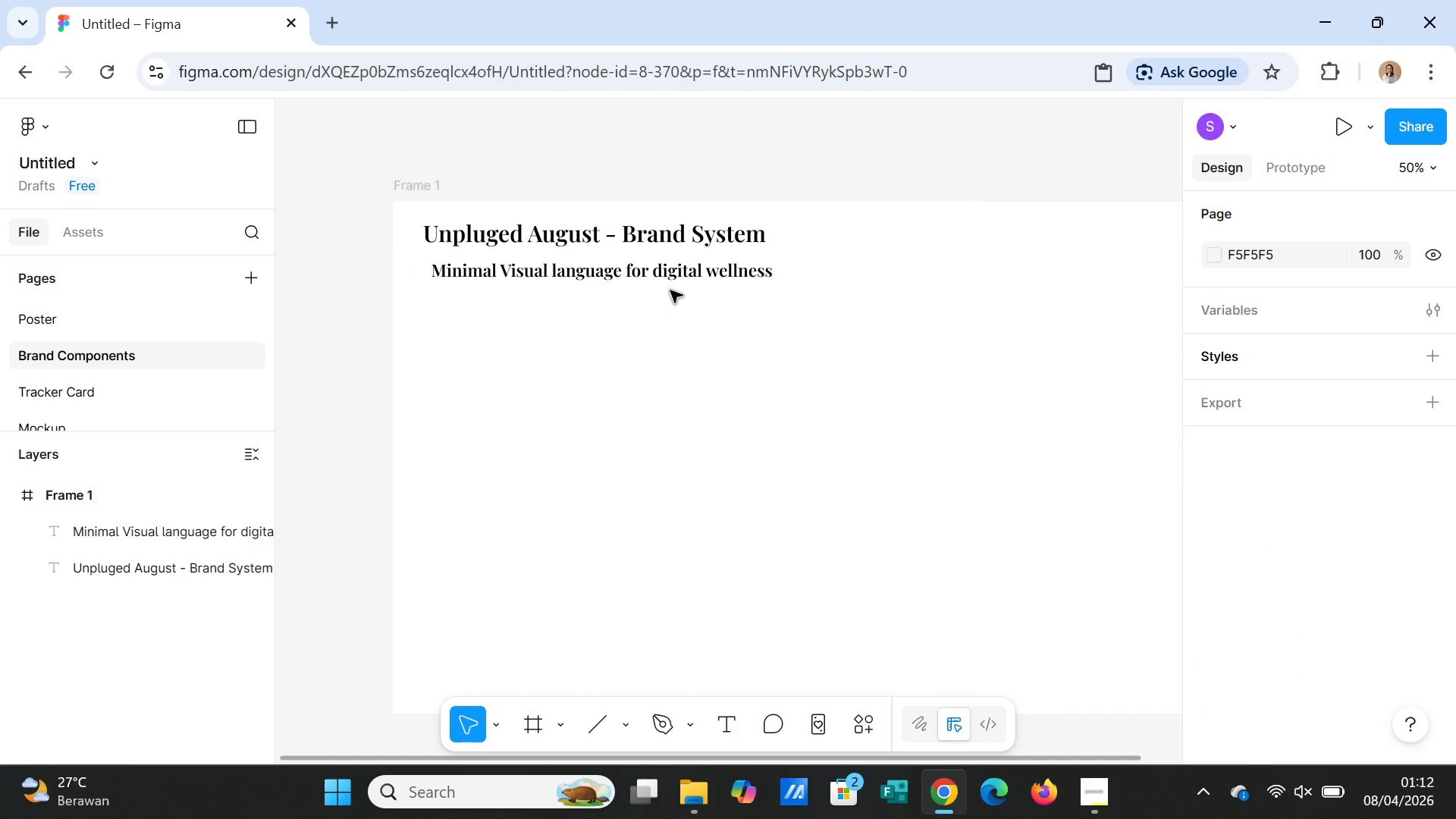 
left_click([667, 275])
 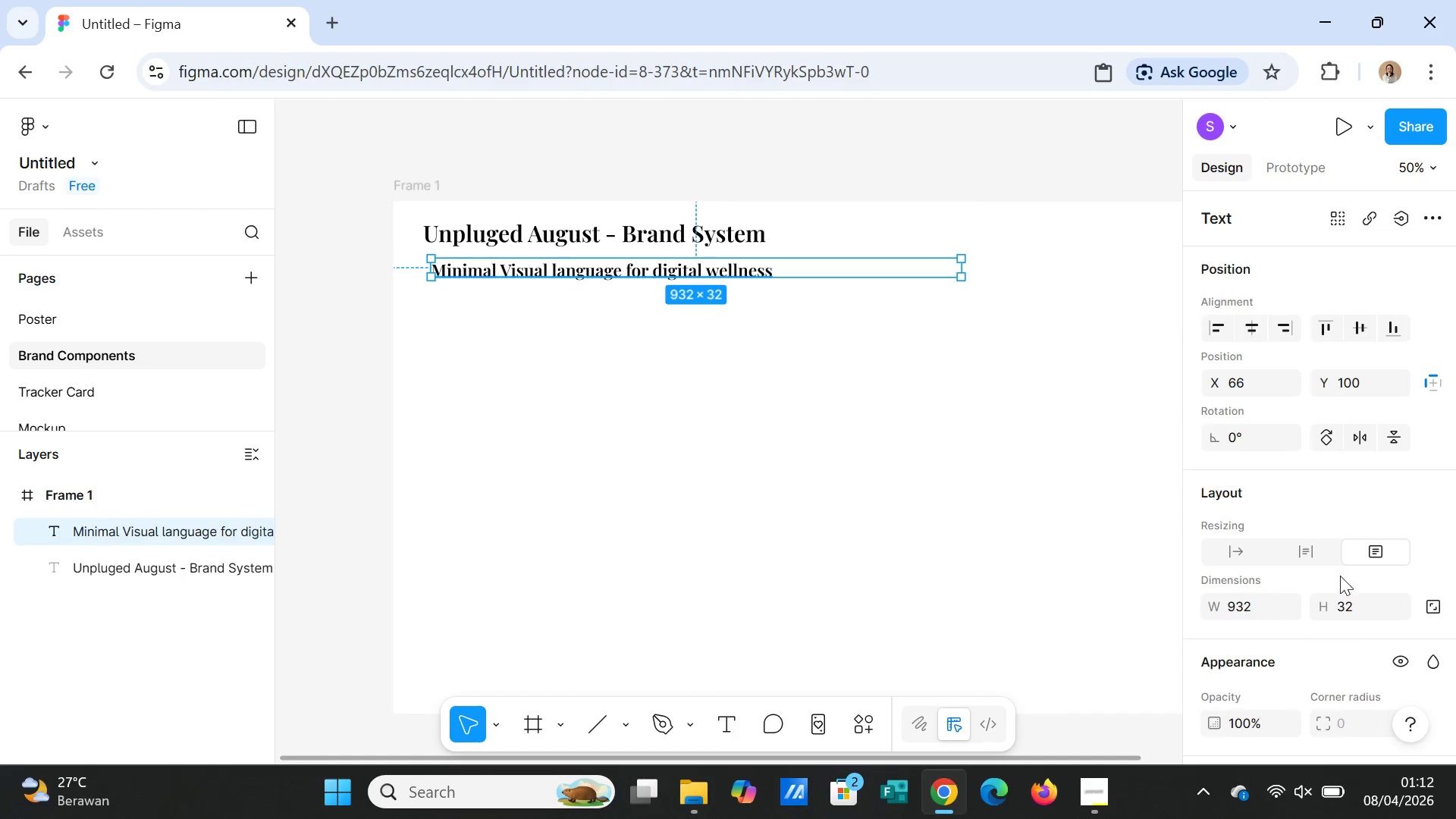 
scroll: coordinate [1349, 608], scroll_direction: down, amount: 2.0
 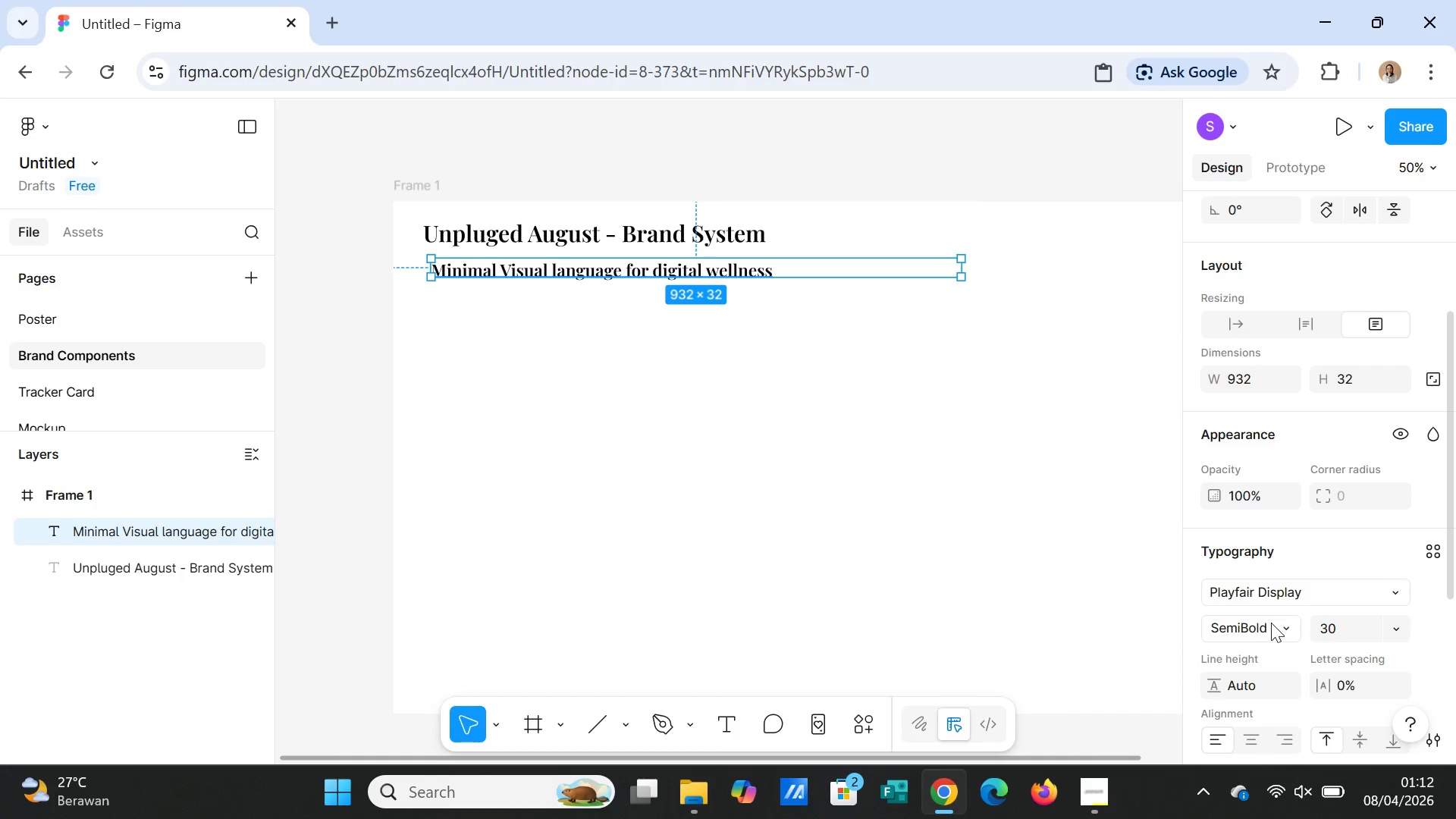 
left_click([1271, 623])
 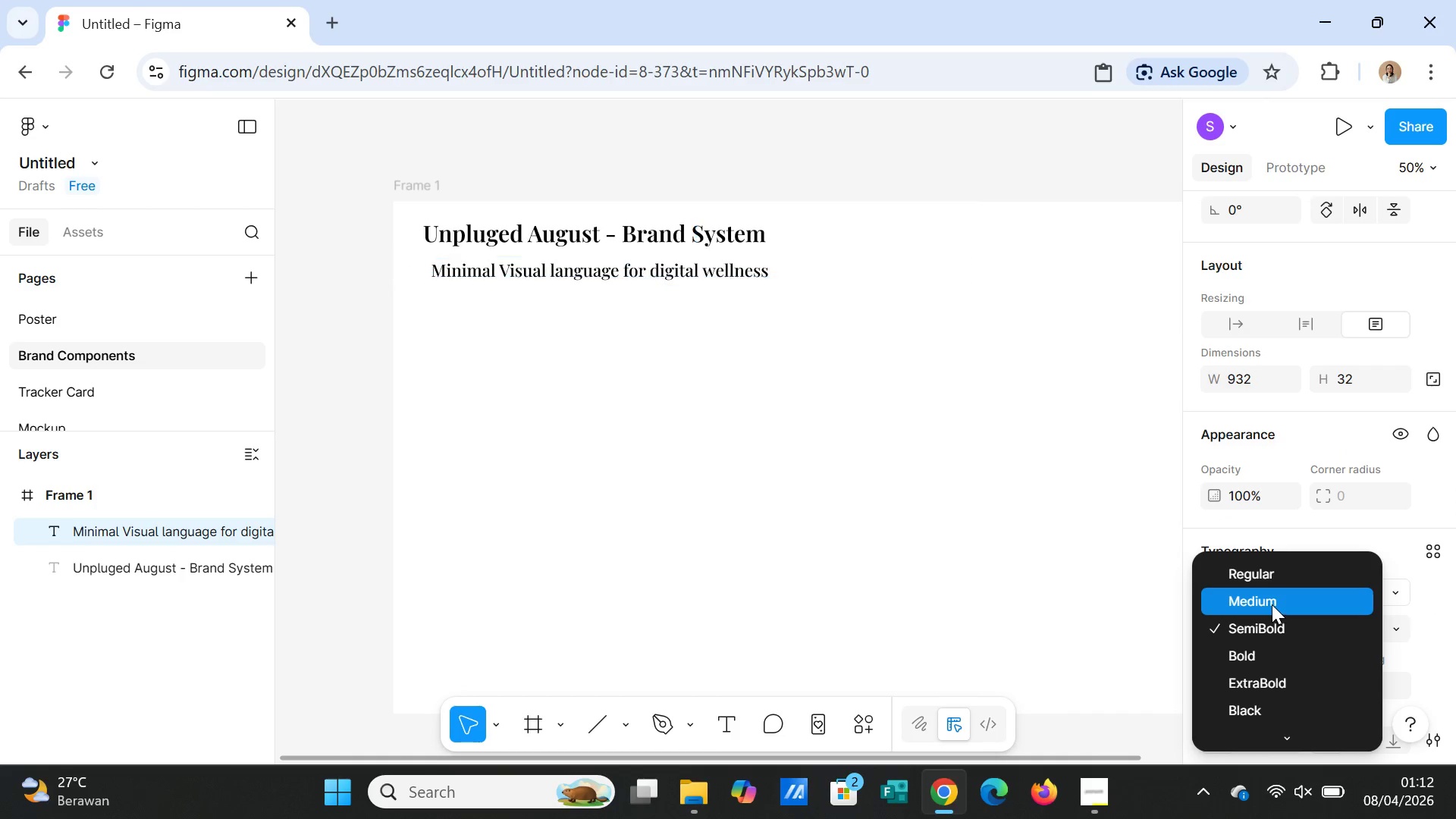 
left_click([1272, 604])
 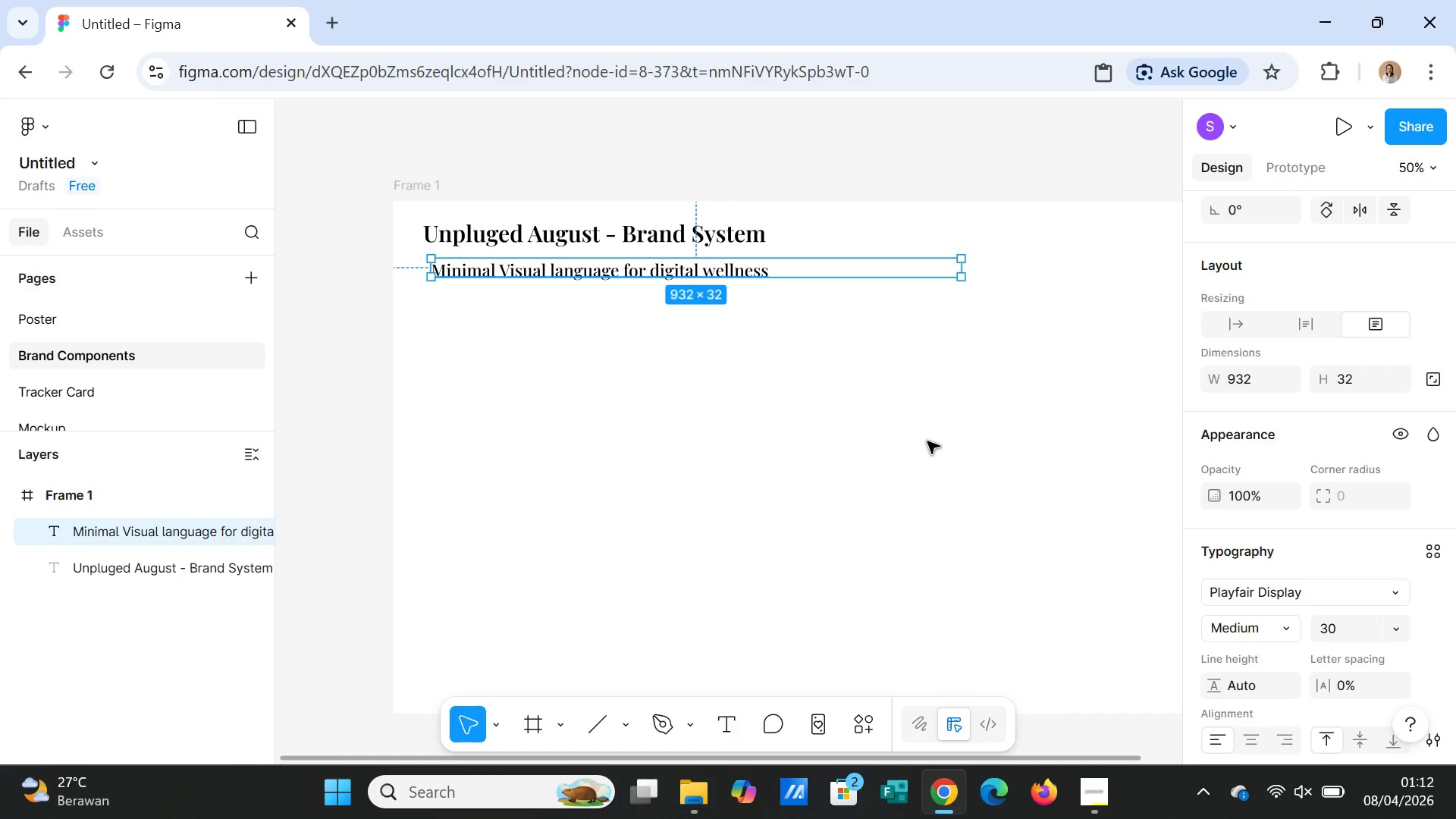 
left_click([927, 441])
 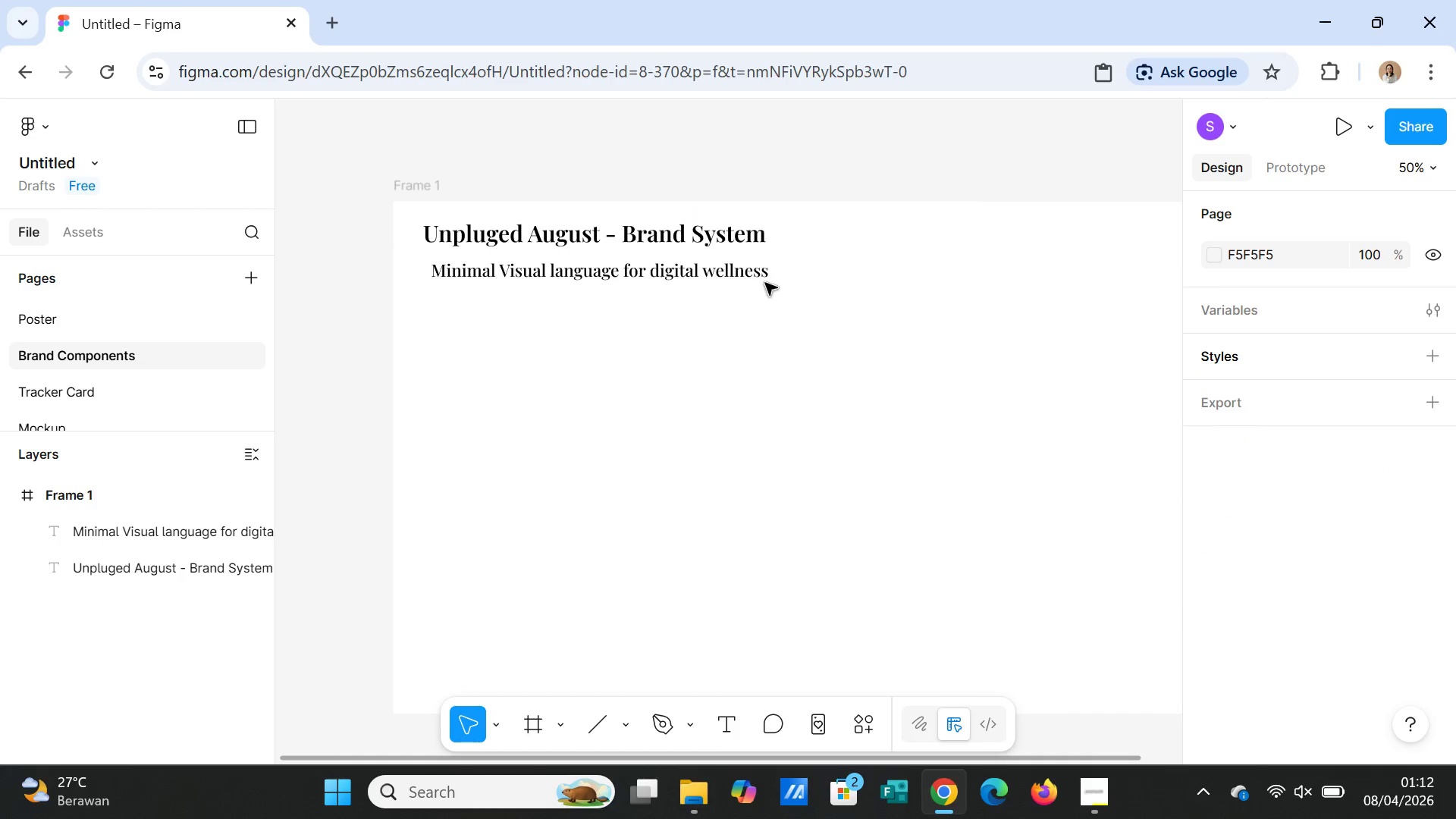 
left_click([765, 280])
 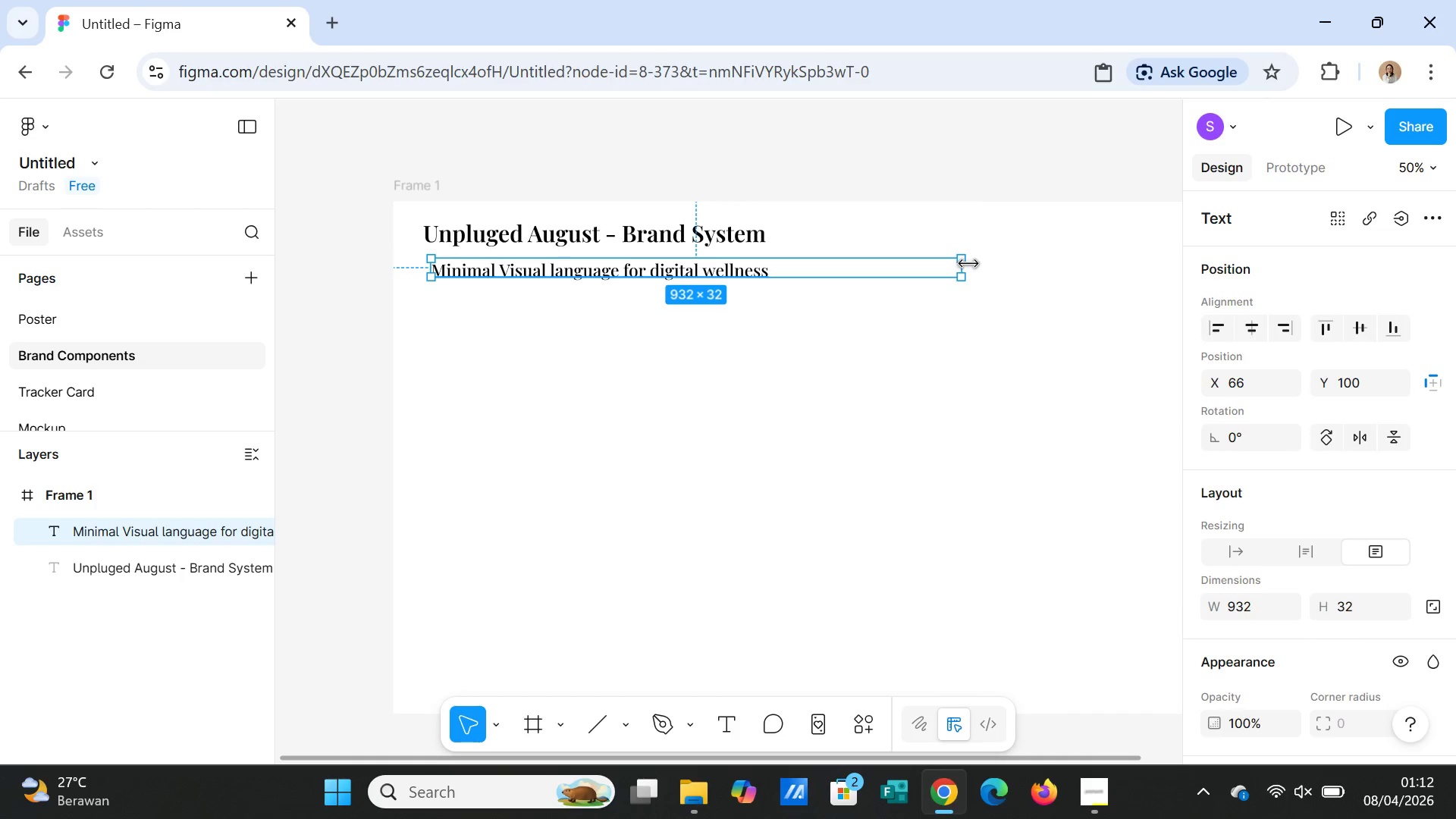 
left_click_drag(start_coordinate=[968, 264], to_coordinate=[776, 271])
 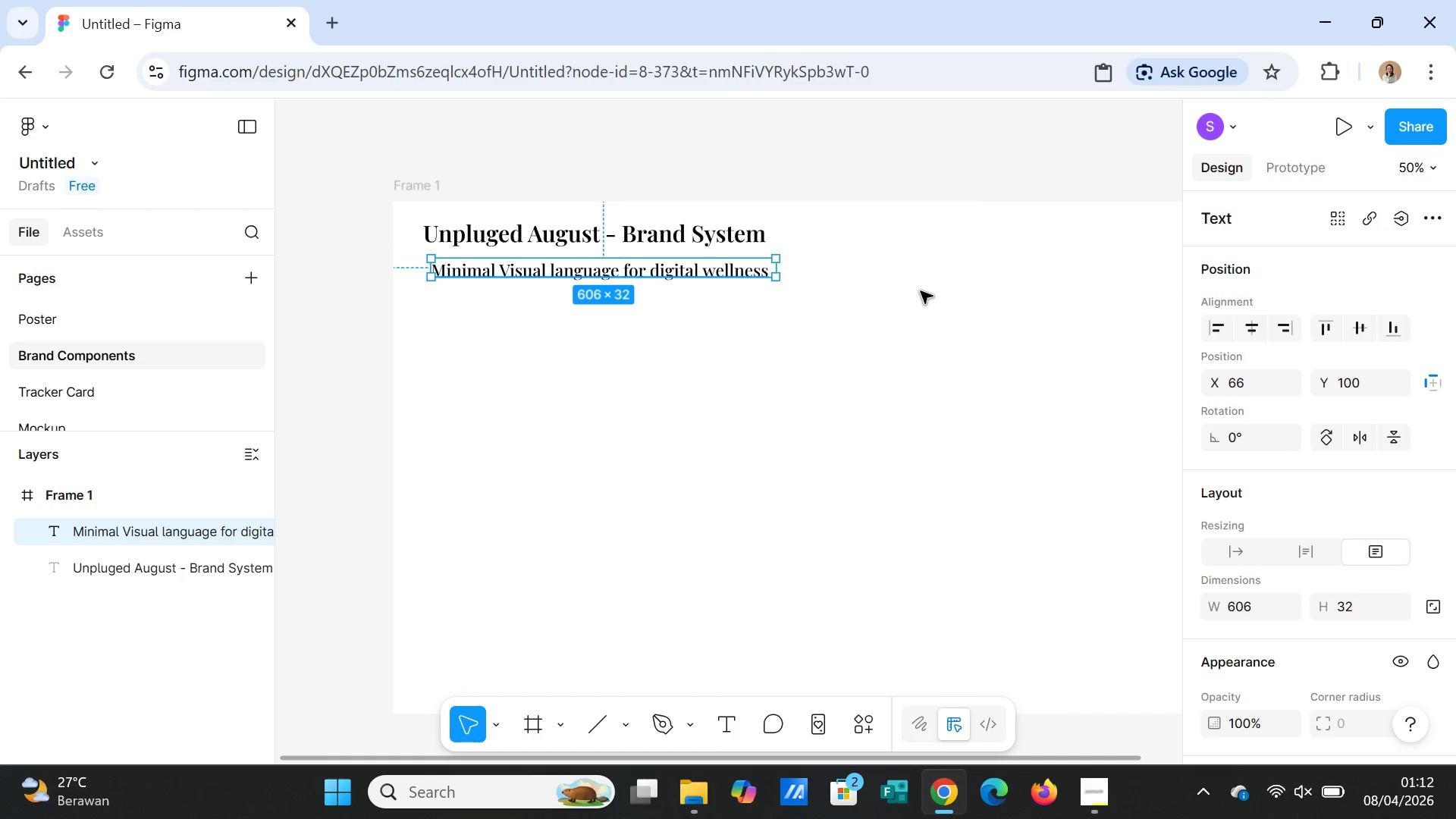 
left_click([921, 291])
 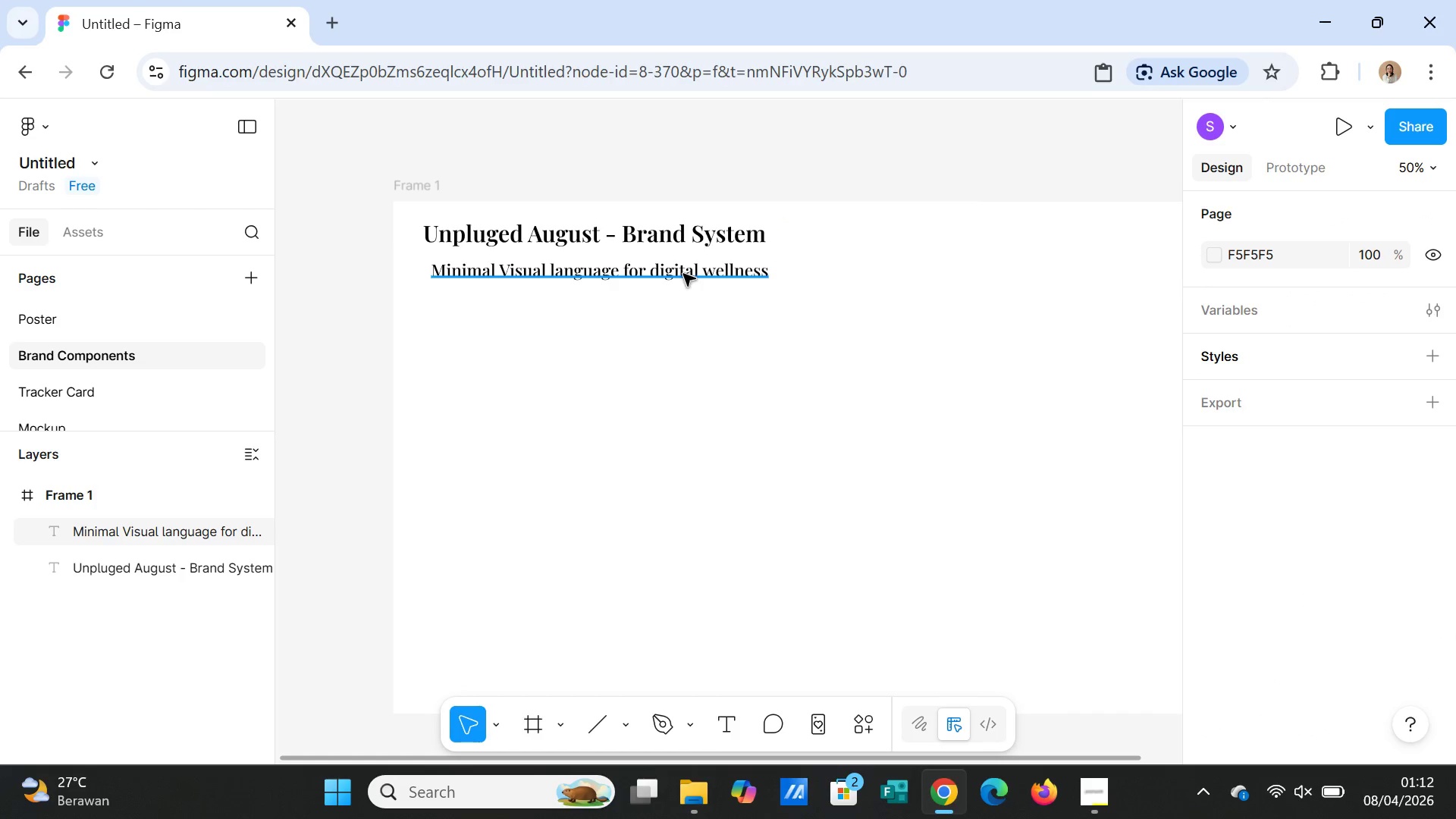 
left_click_drag(start_coordinate=[683, 274], to_coordinate=[671, 272])
 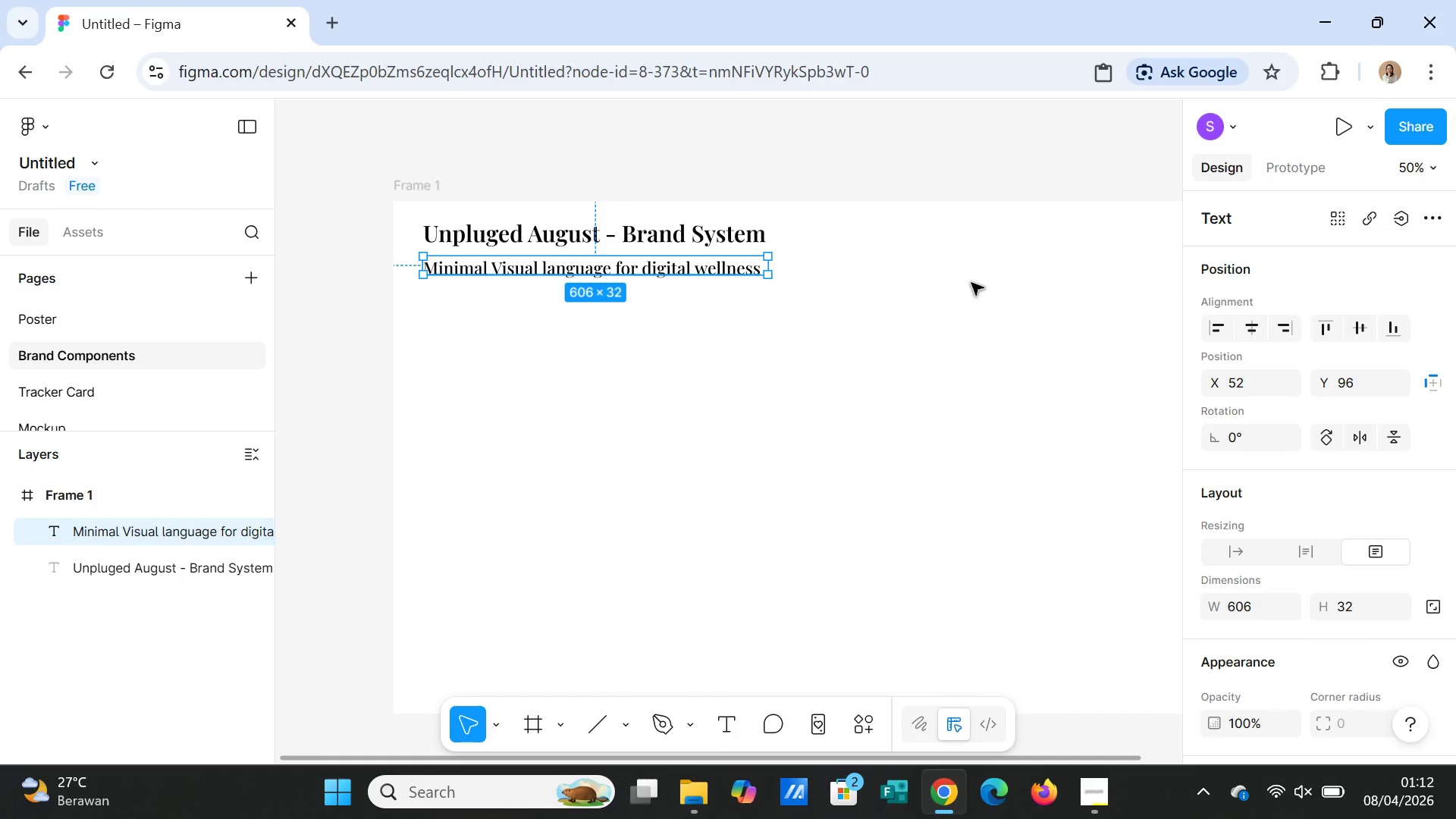 
left_click([971, 283])
 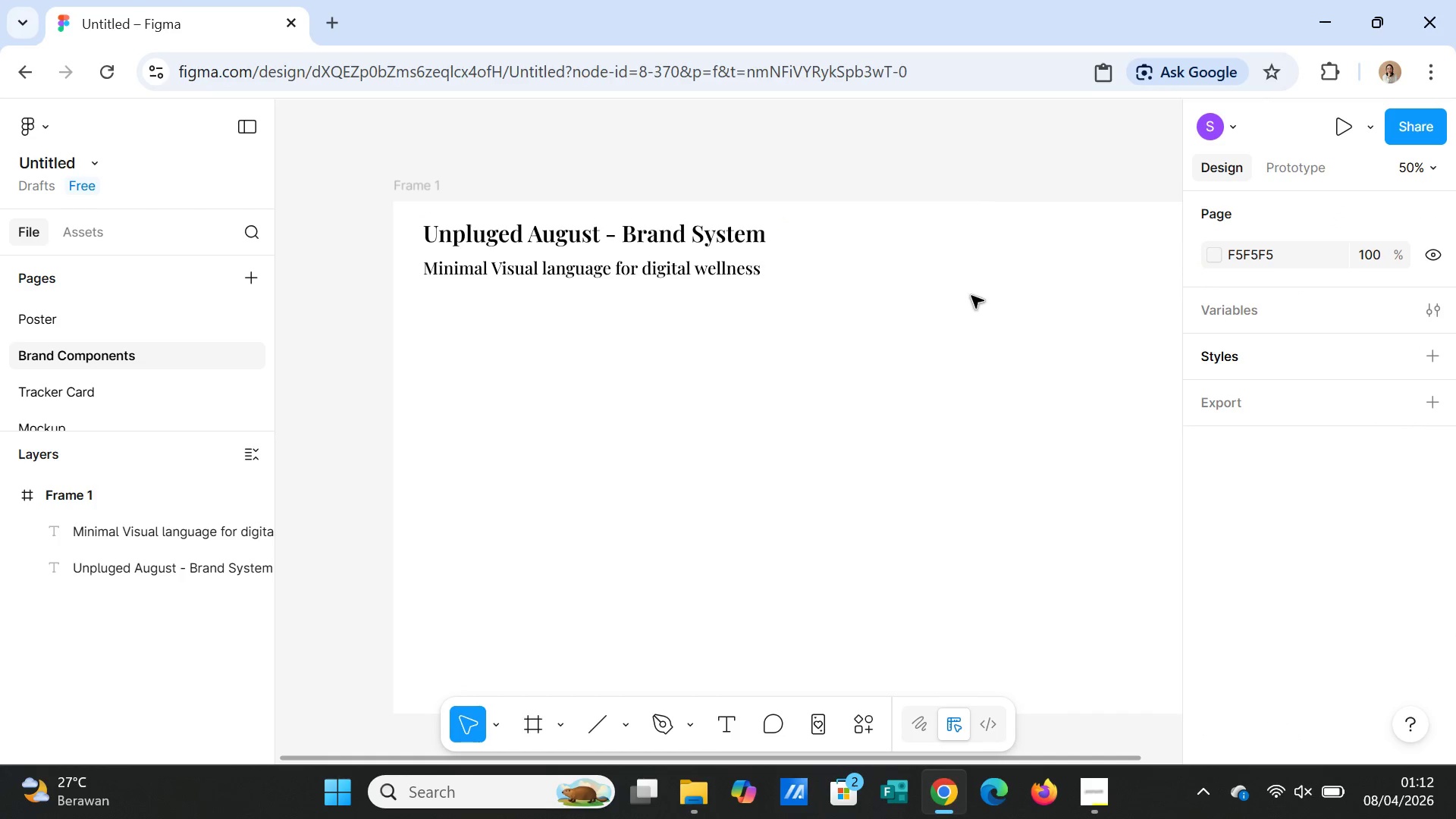 
wait(9.22)
 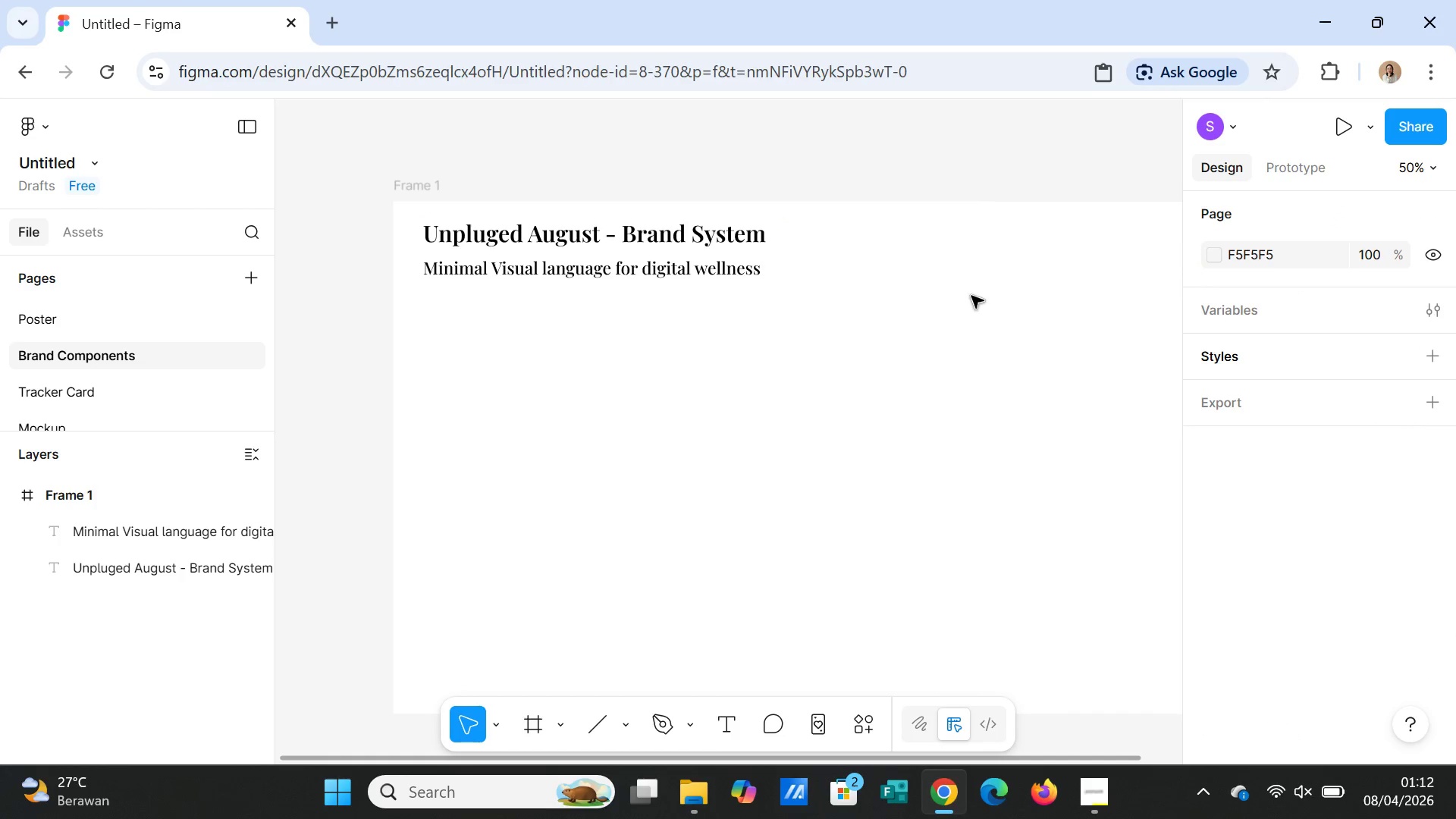 
left_click([730, 723])
 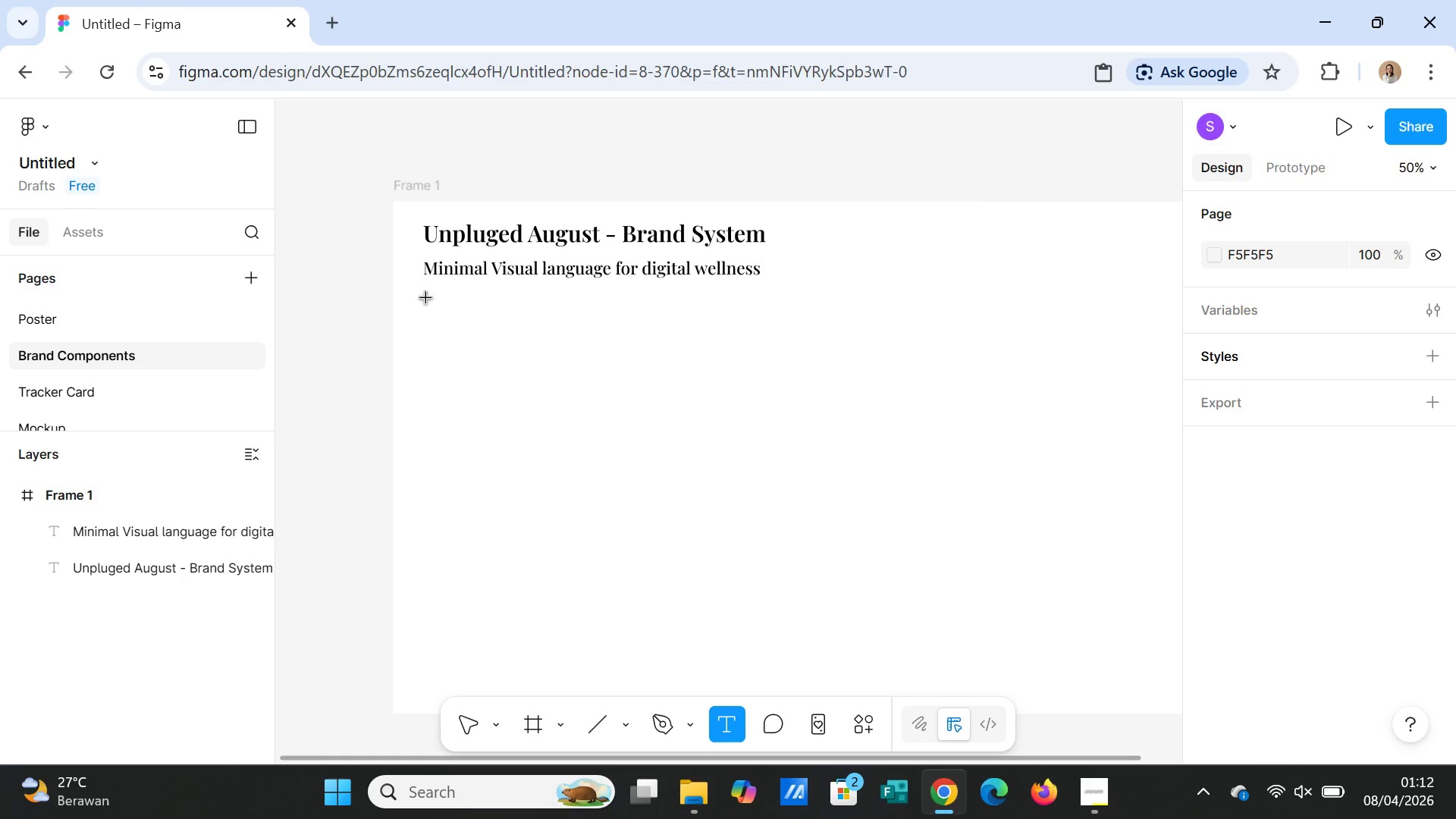 
left_click_drag(start_coordinate=[425, 297], to_coordinate=[558, 325])
 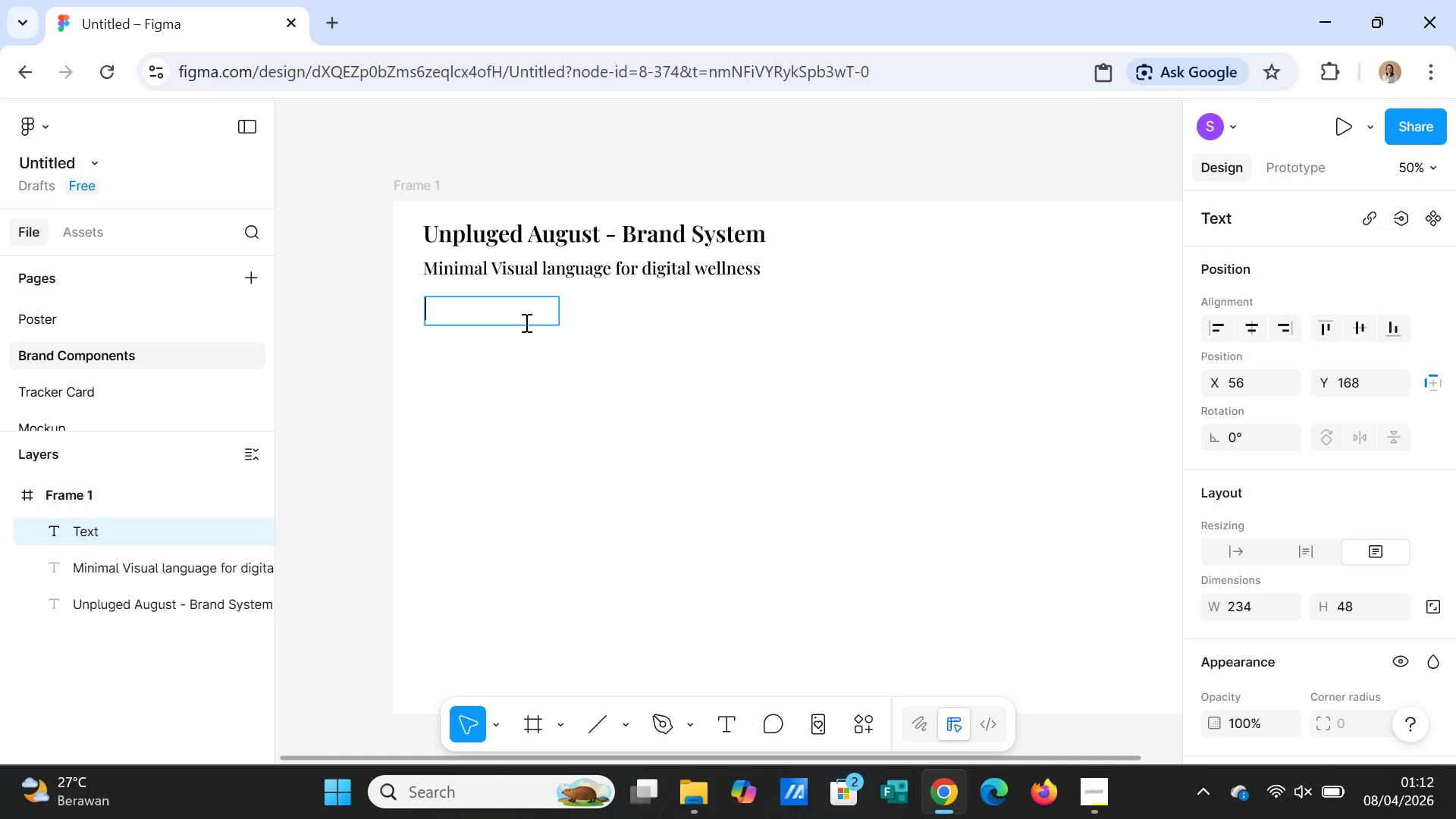 
type(Color Pal)
 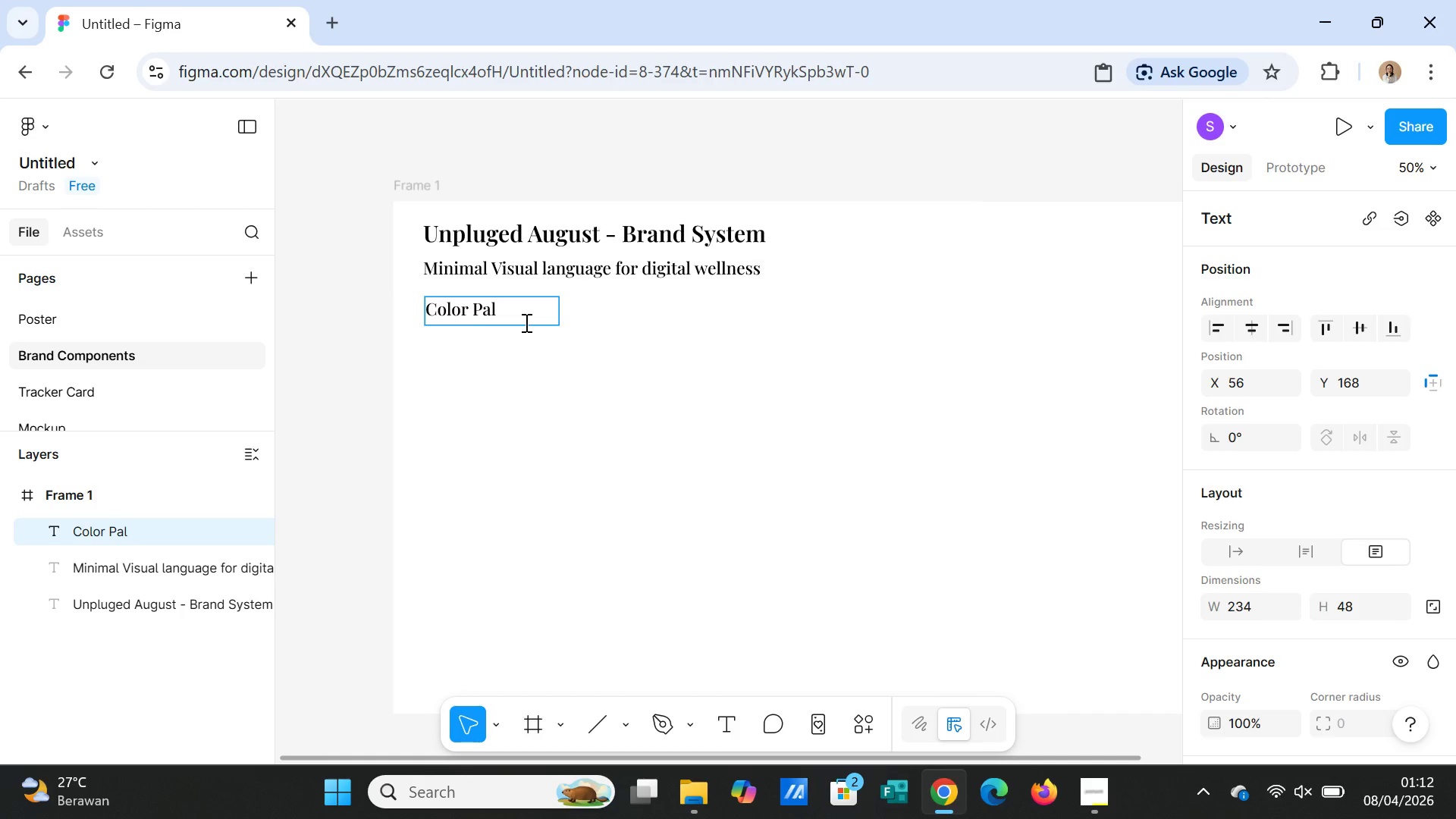 
type(l)
key(Backspace)
type(ette)
 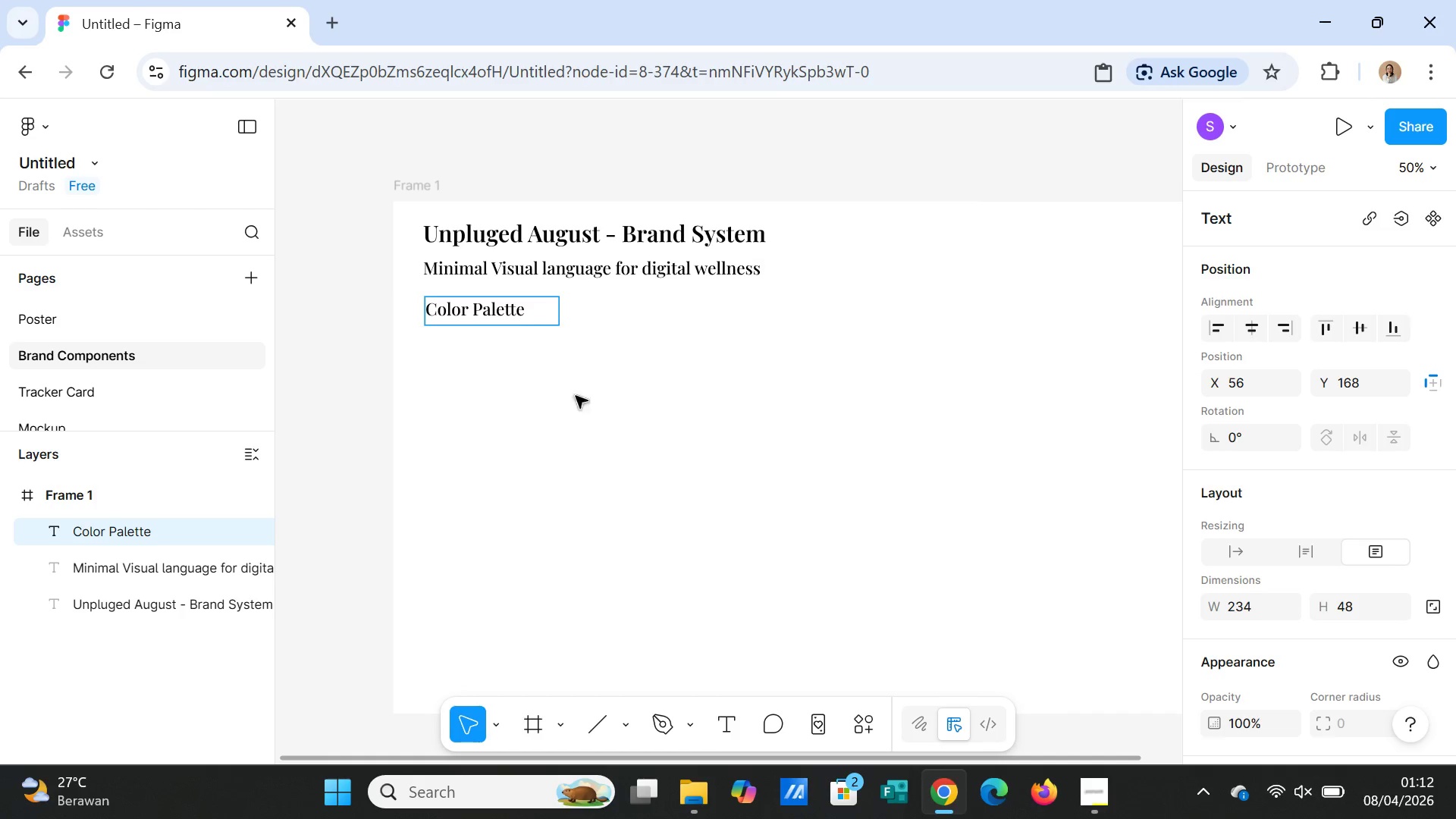 
left_click([668, 406])
 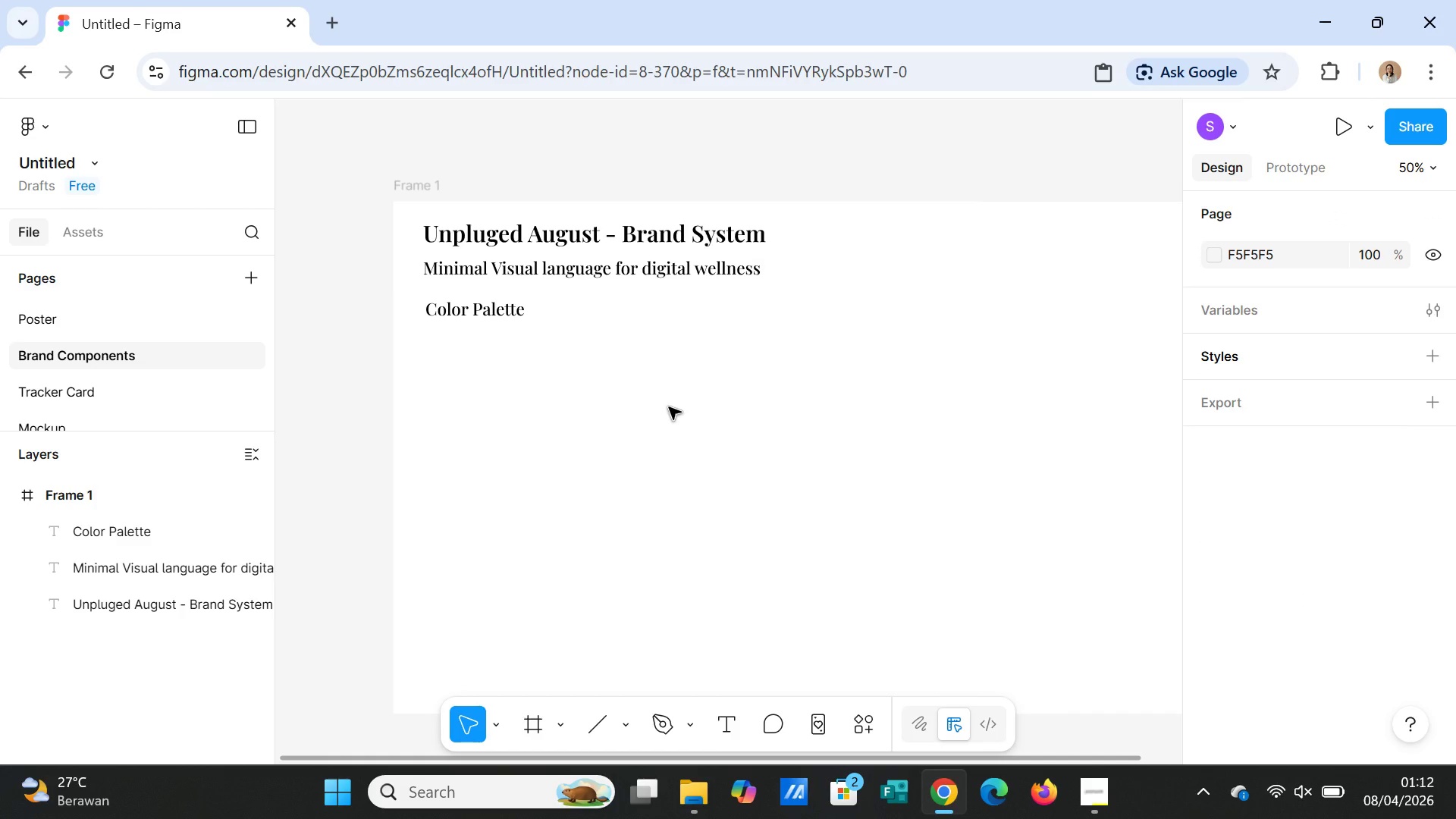 
wait(8.84)
 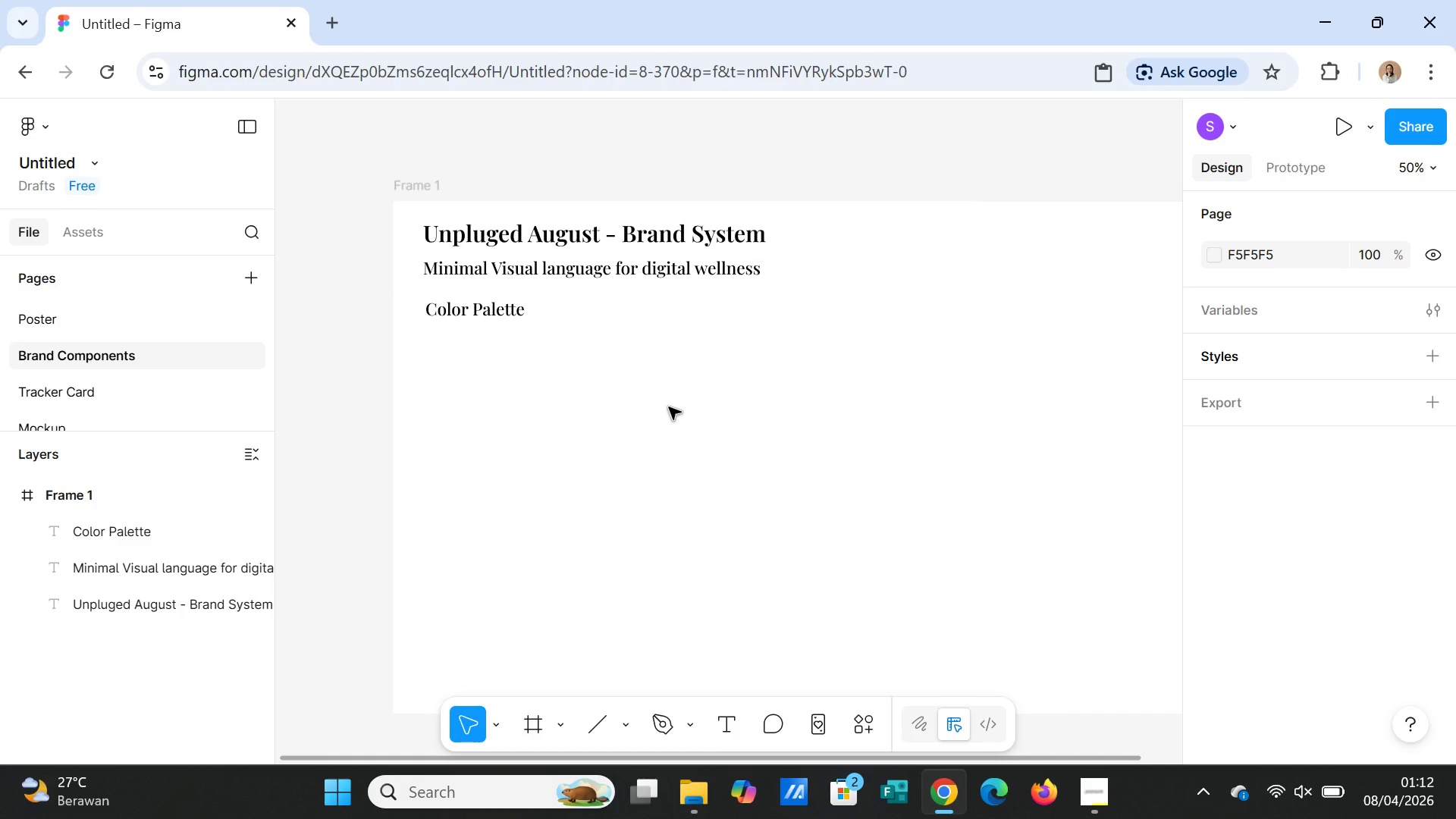 
left_click([629, 729])
 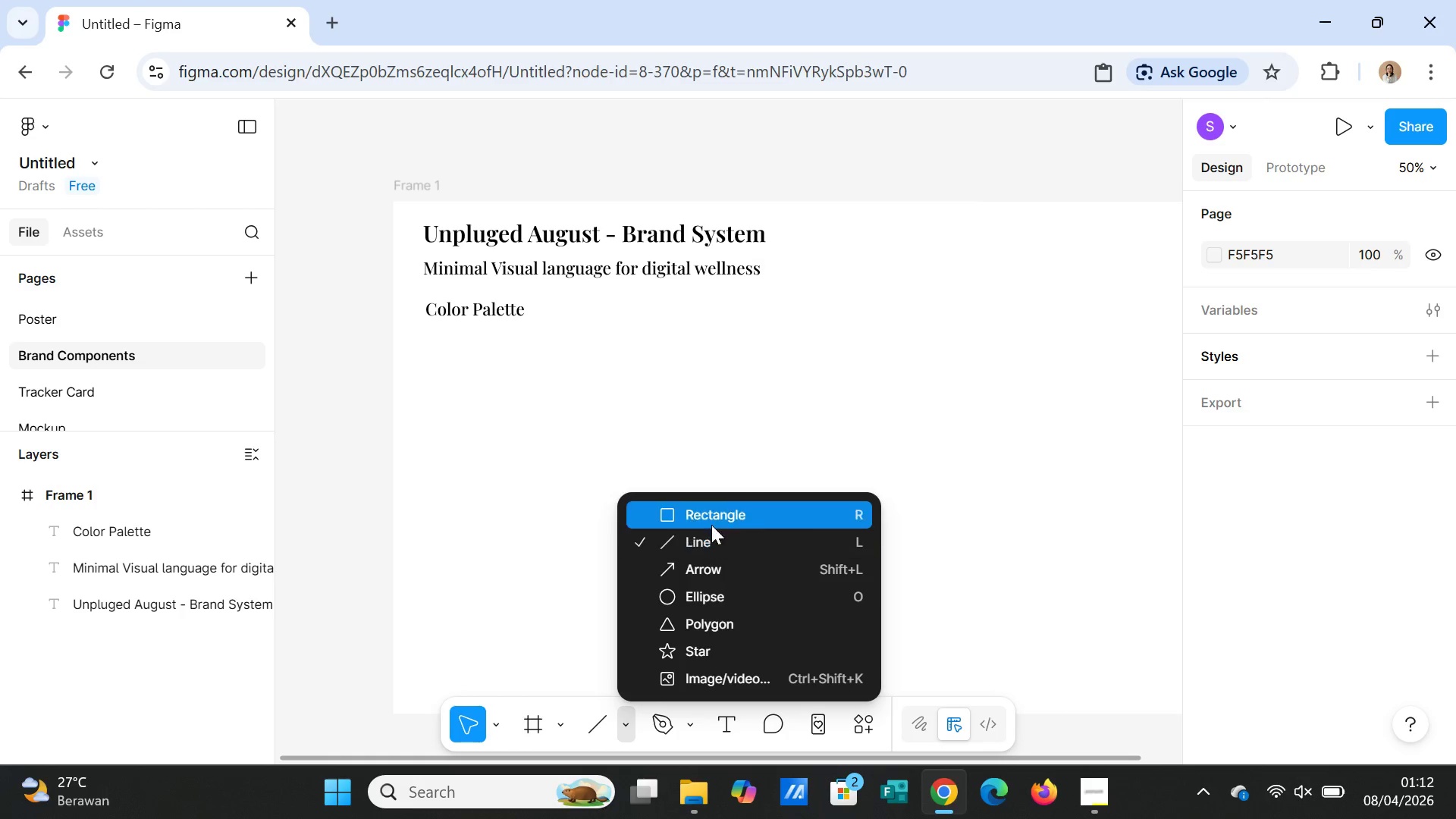 
left_click([711, 518])
 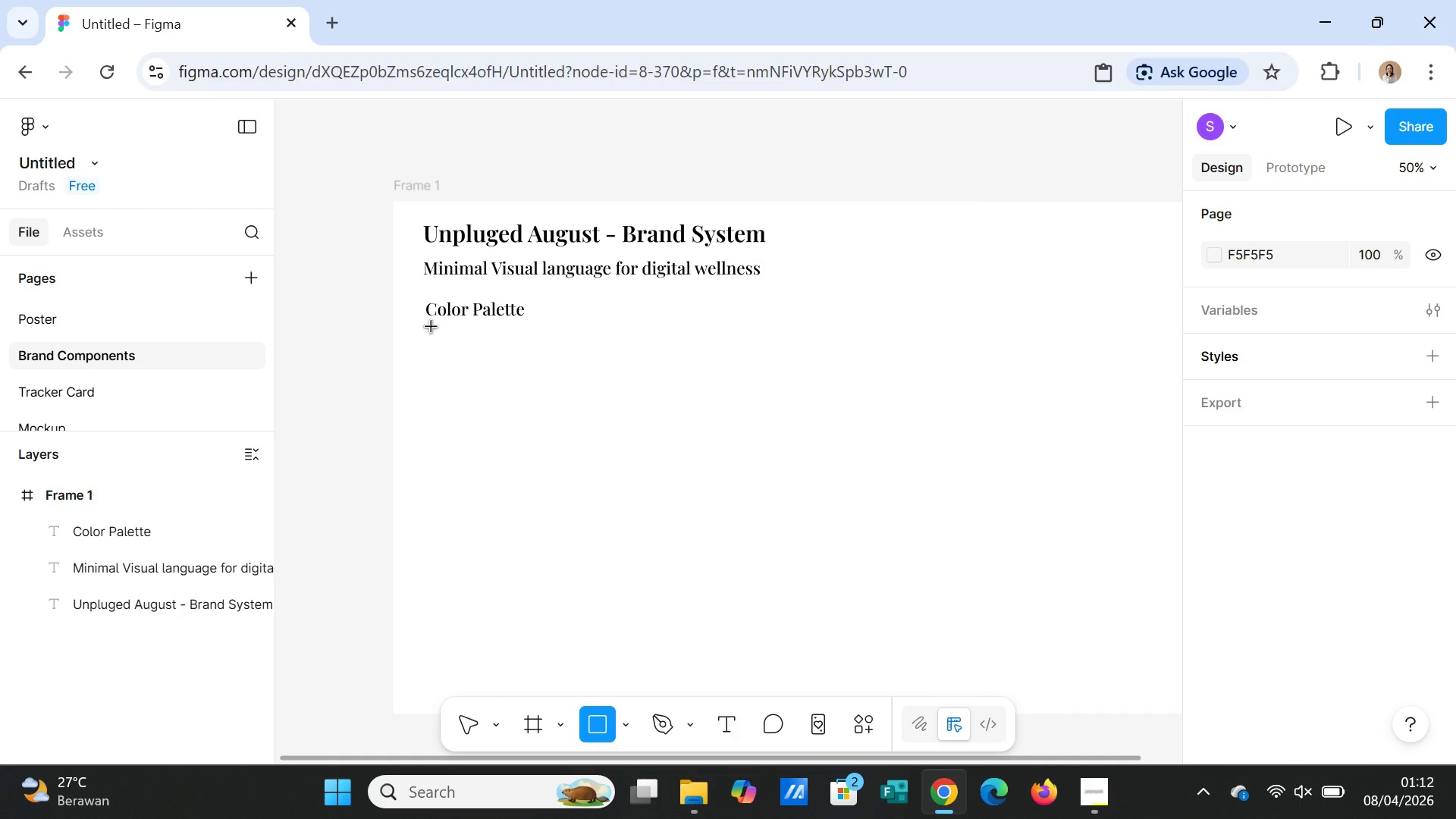 
left_click_drag(start_coordinate=[430, 328], to_coordinate=[461, 360])
 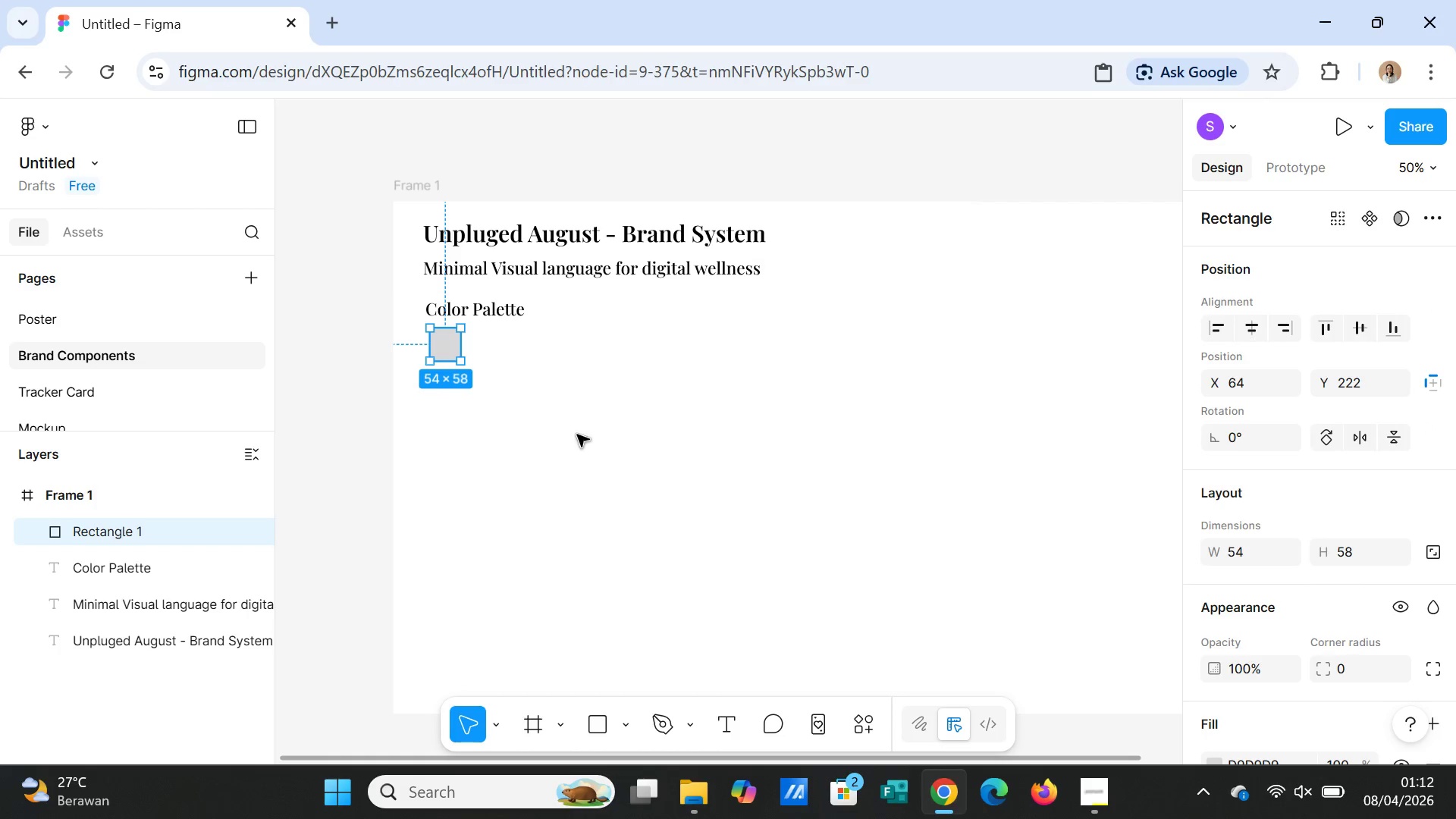 
left_click([577, 435])
 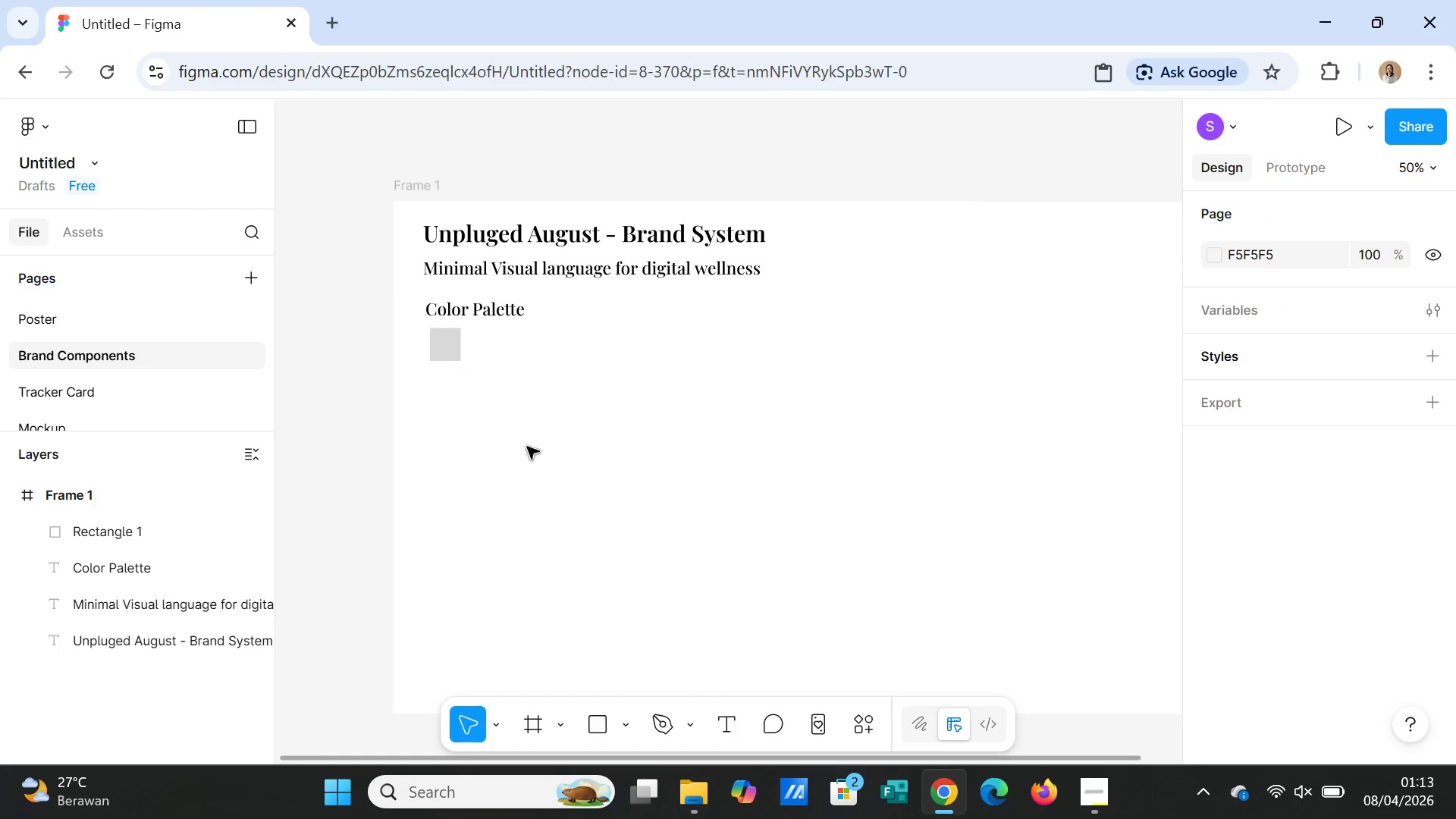 
left_click([448, 350])
 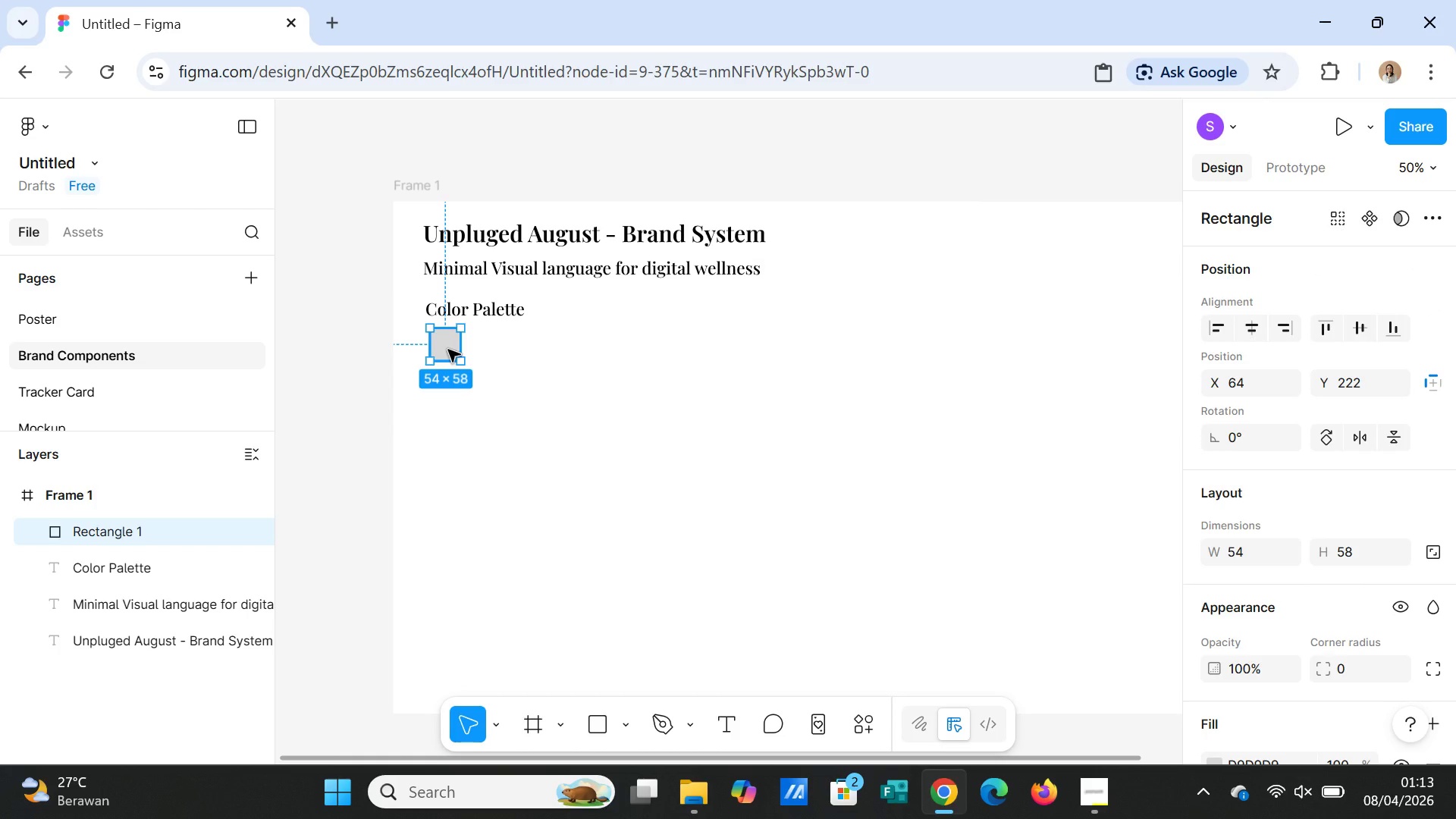 
wait(13.34)
 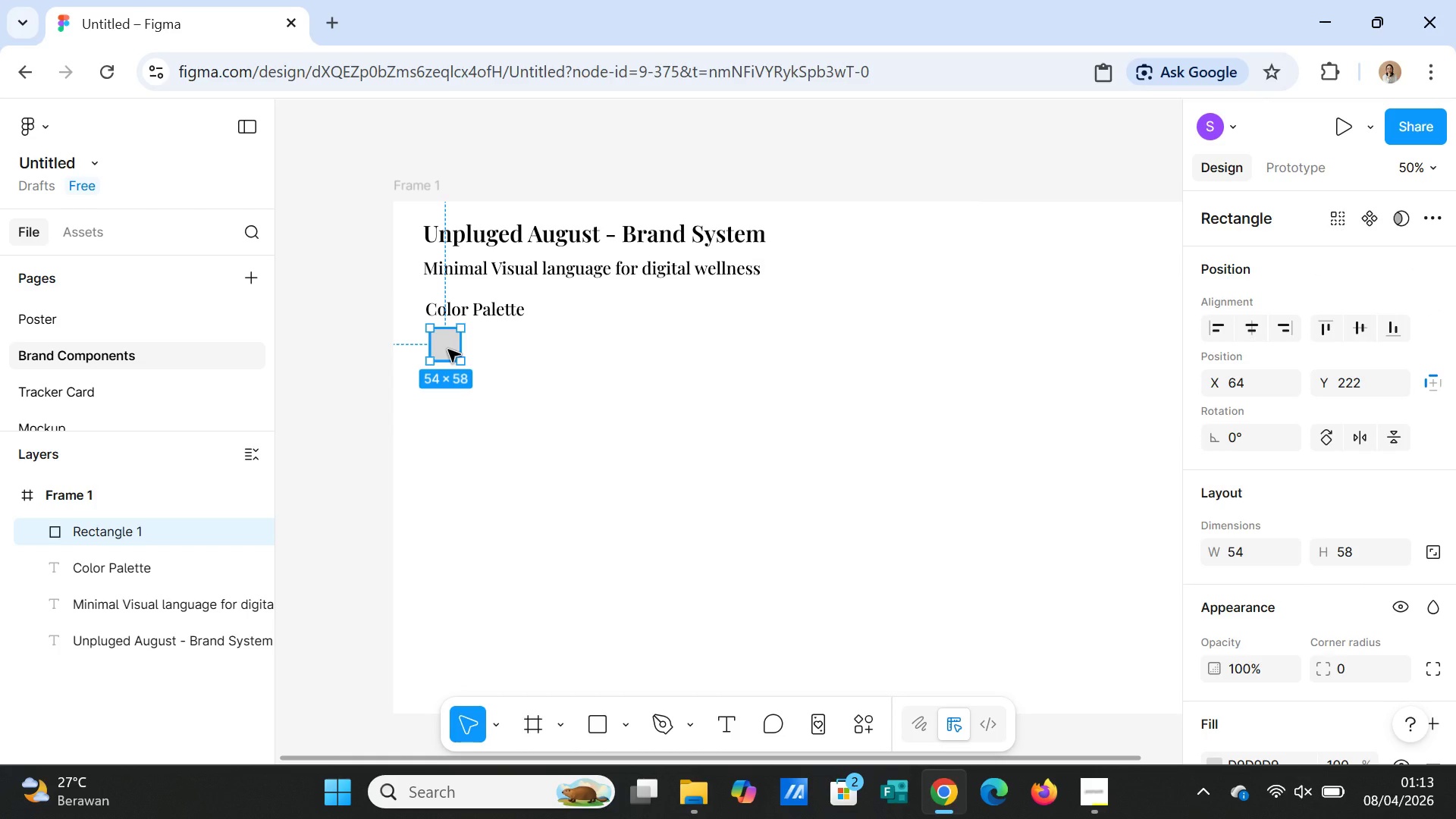 
scroll: coordinate [1237, 669], scroll_direction: down, amount: 4.0
 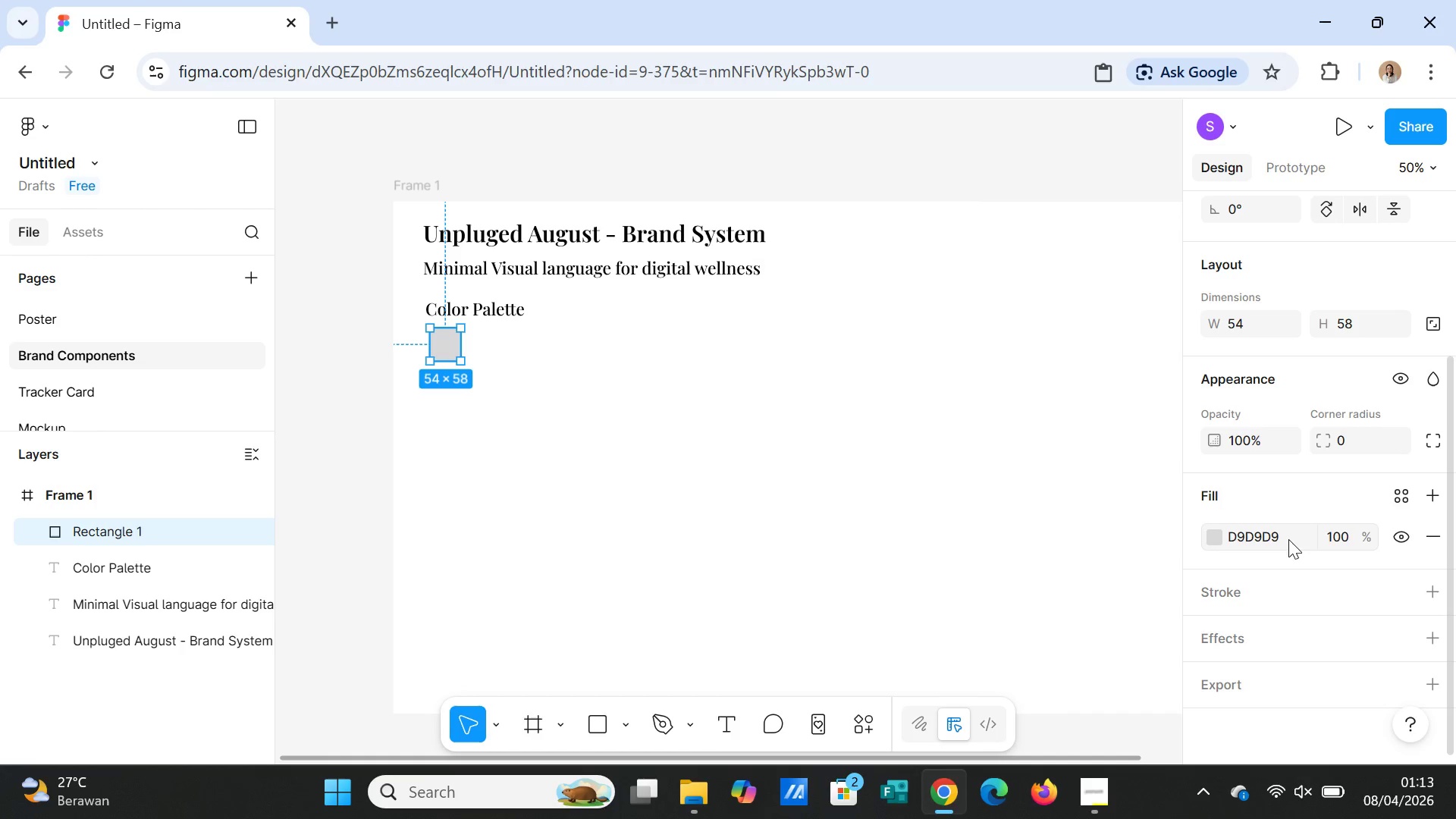 
left_click([1288, 538])
 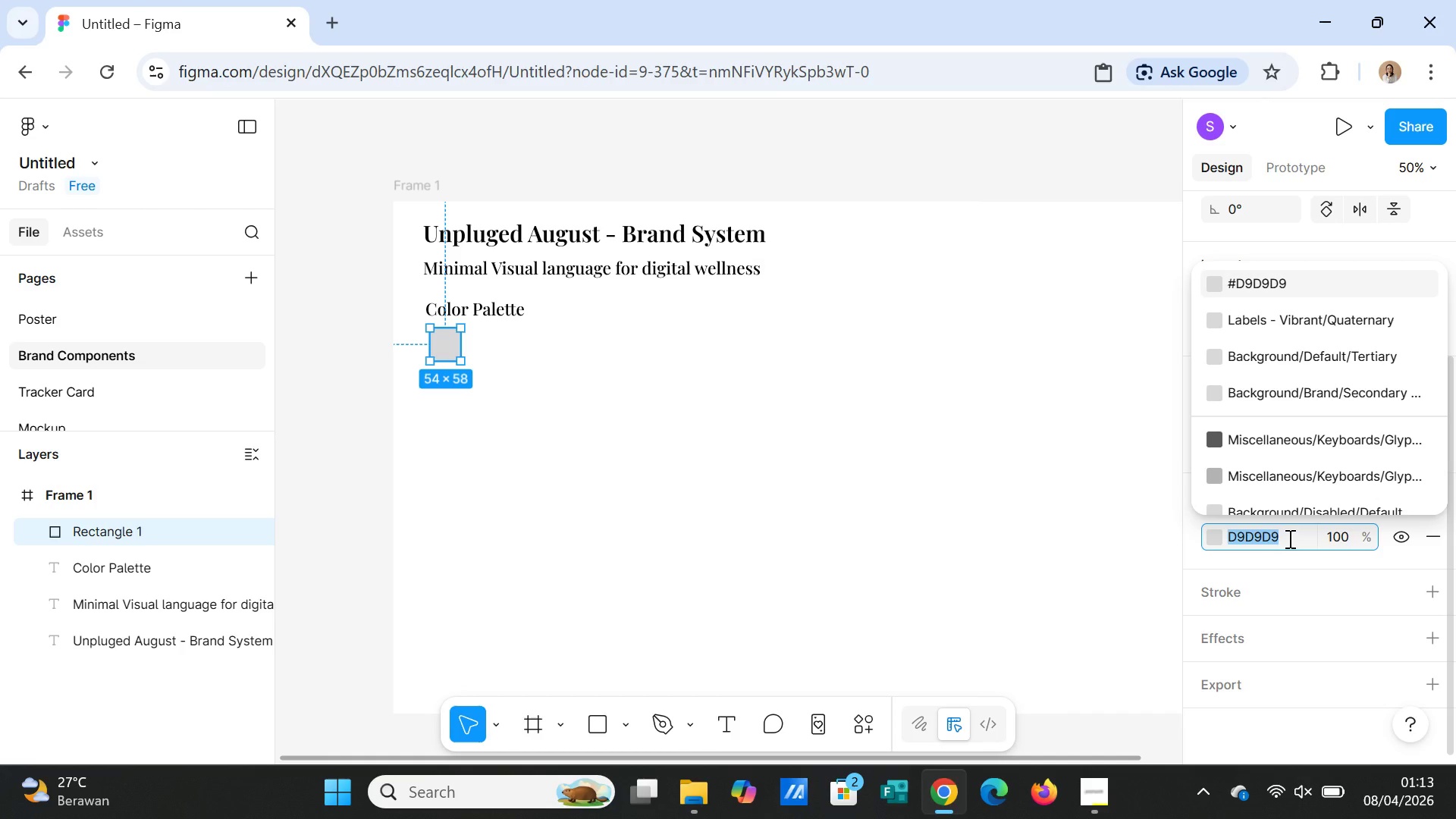 
type(1c)
key(Backspace)
type(C)
 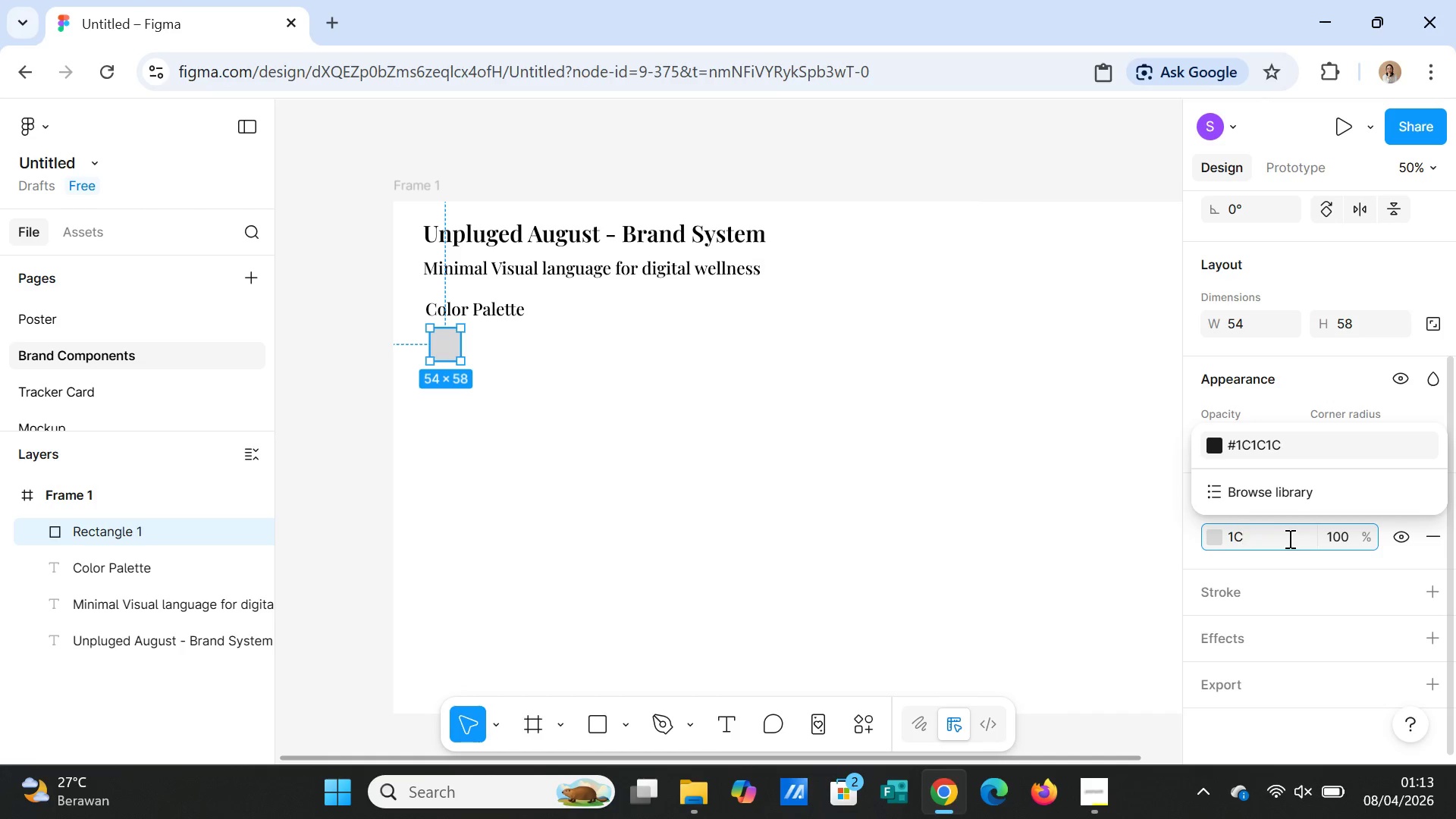 
type(2A44)
 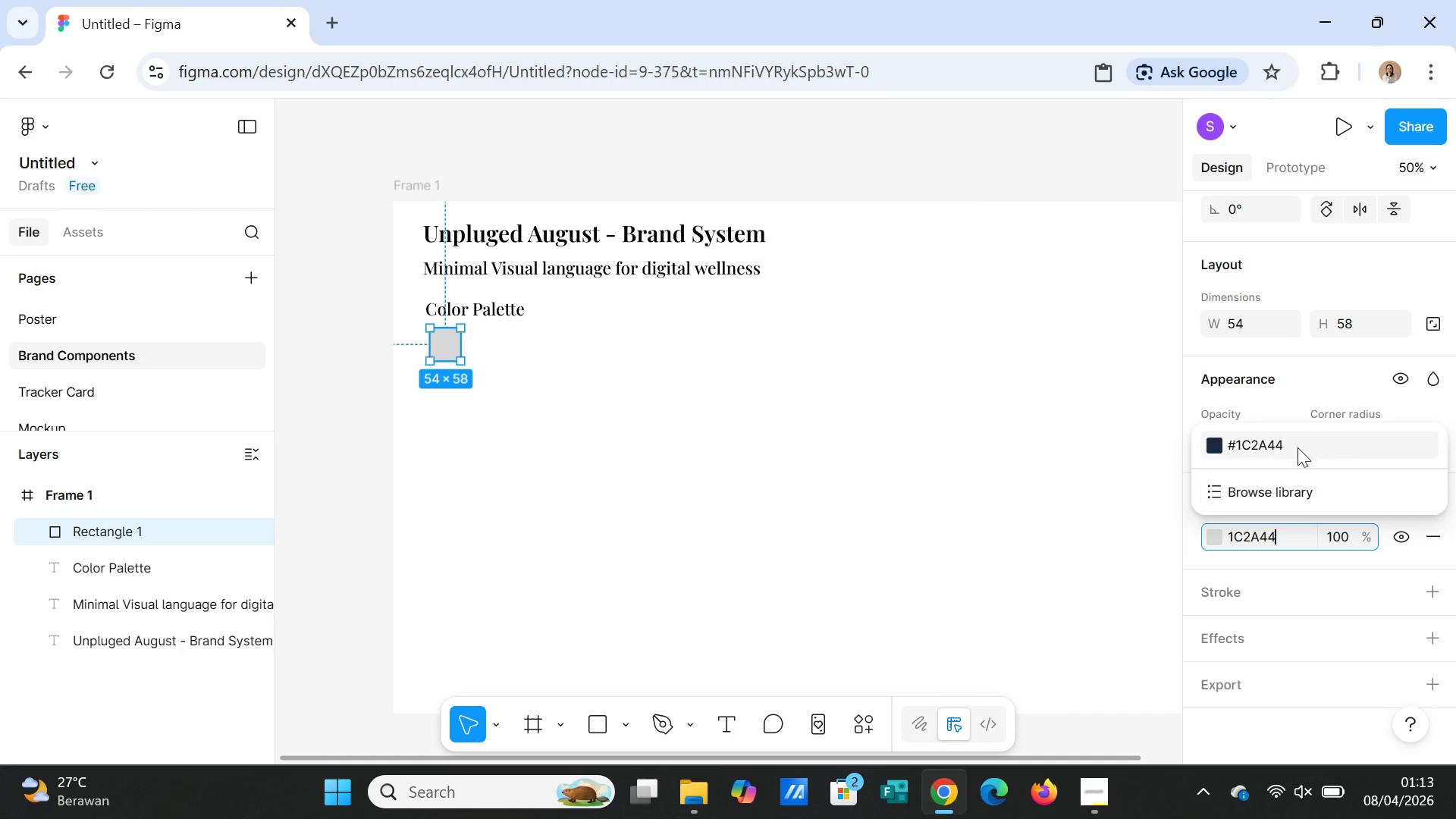 
left_click_drag(start_coordinate=[1297, 447], to_coordinate=[1246, 445])
 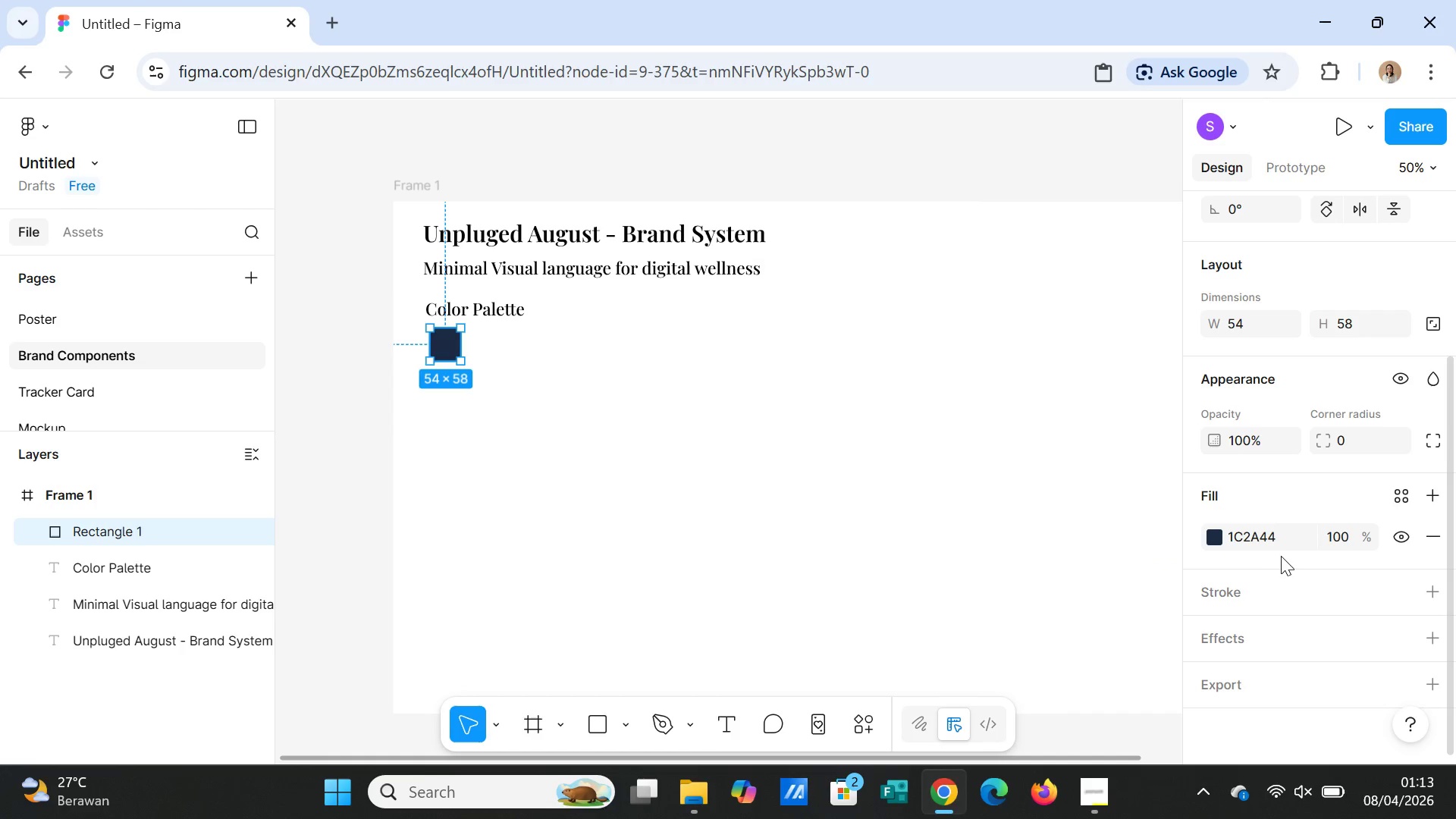 
double_click([1286, 541])
 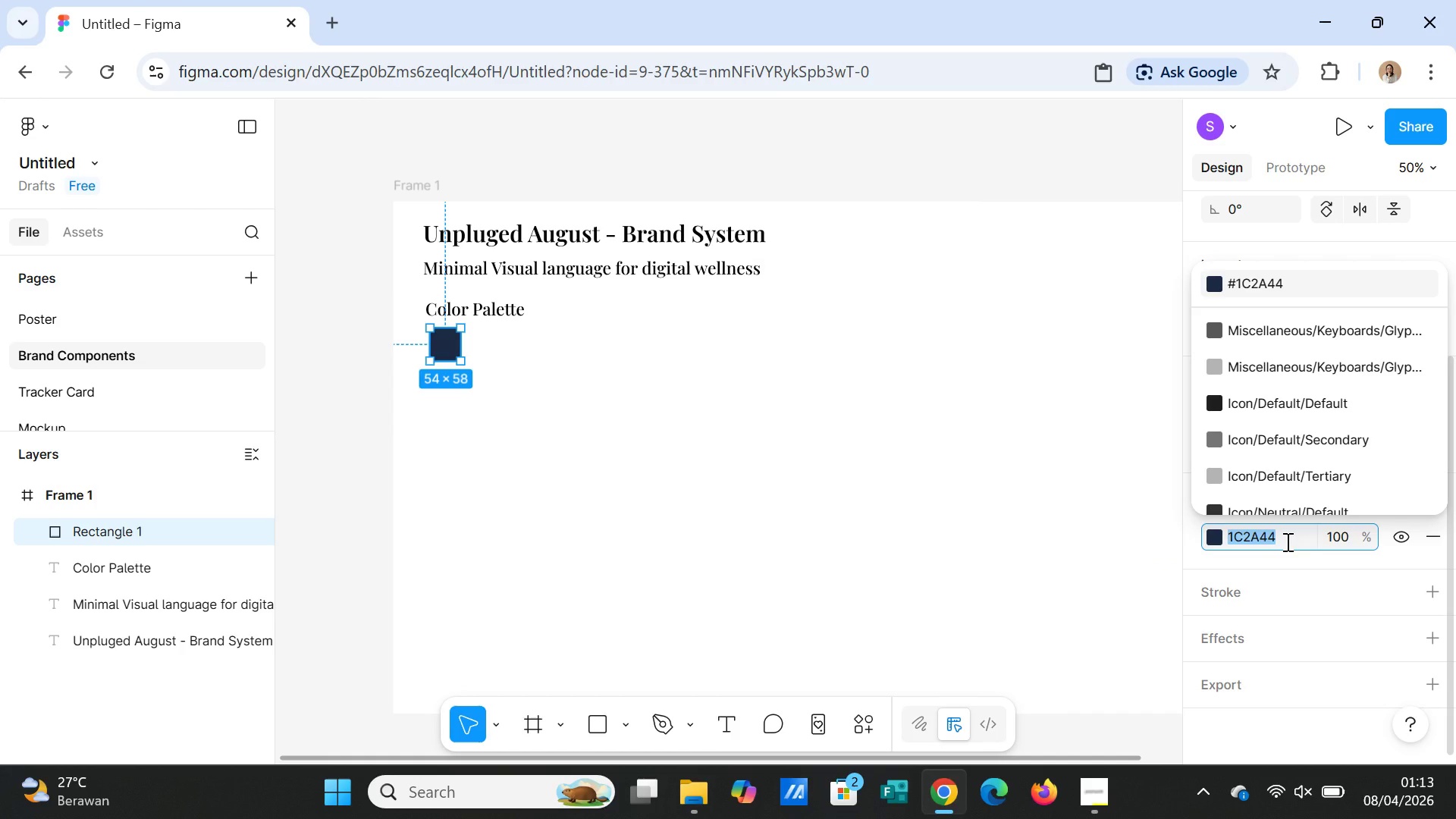 
triple_click([1286, 541])
 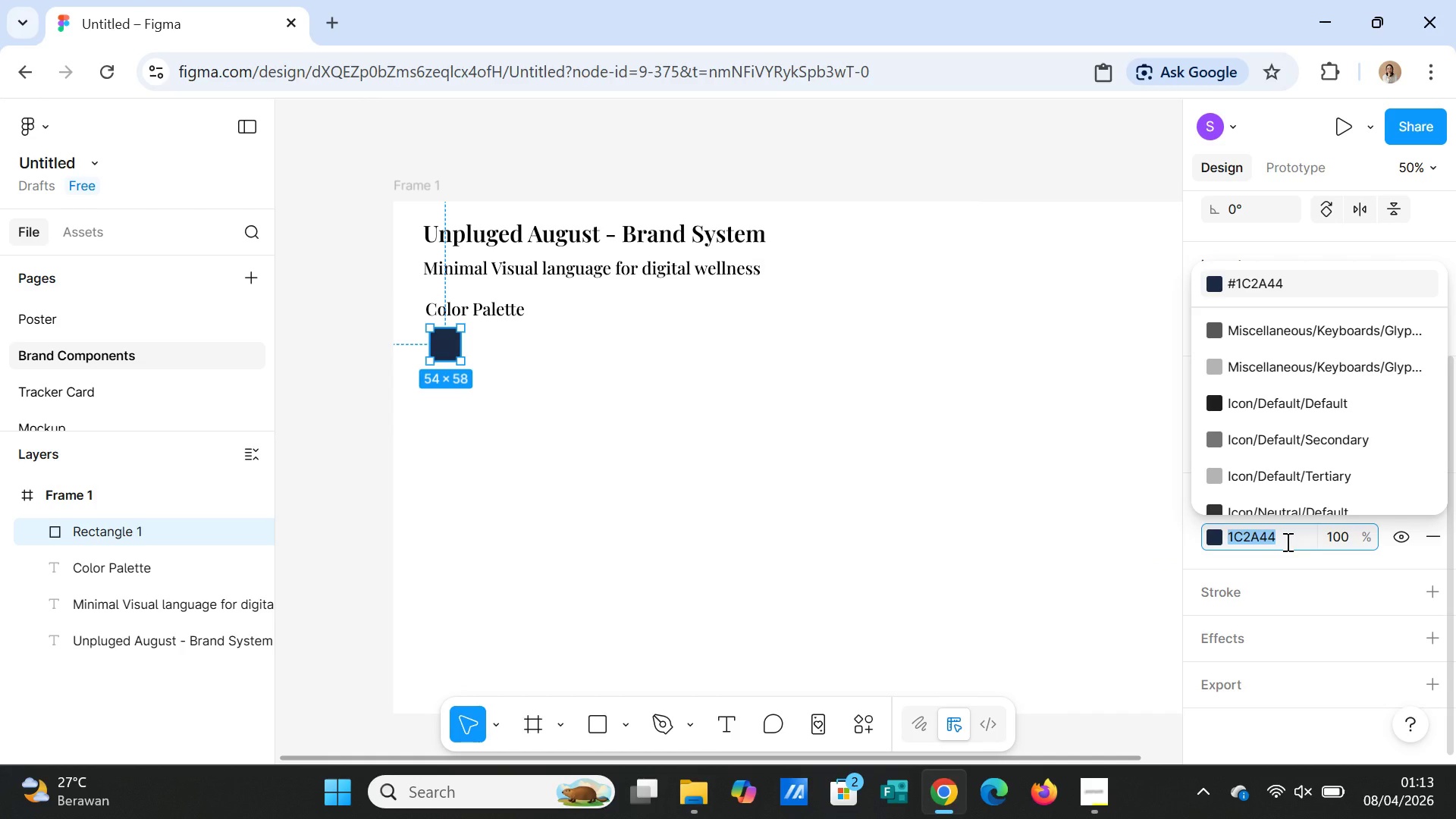 
key(Control+C)
 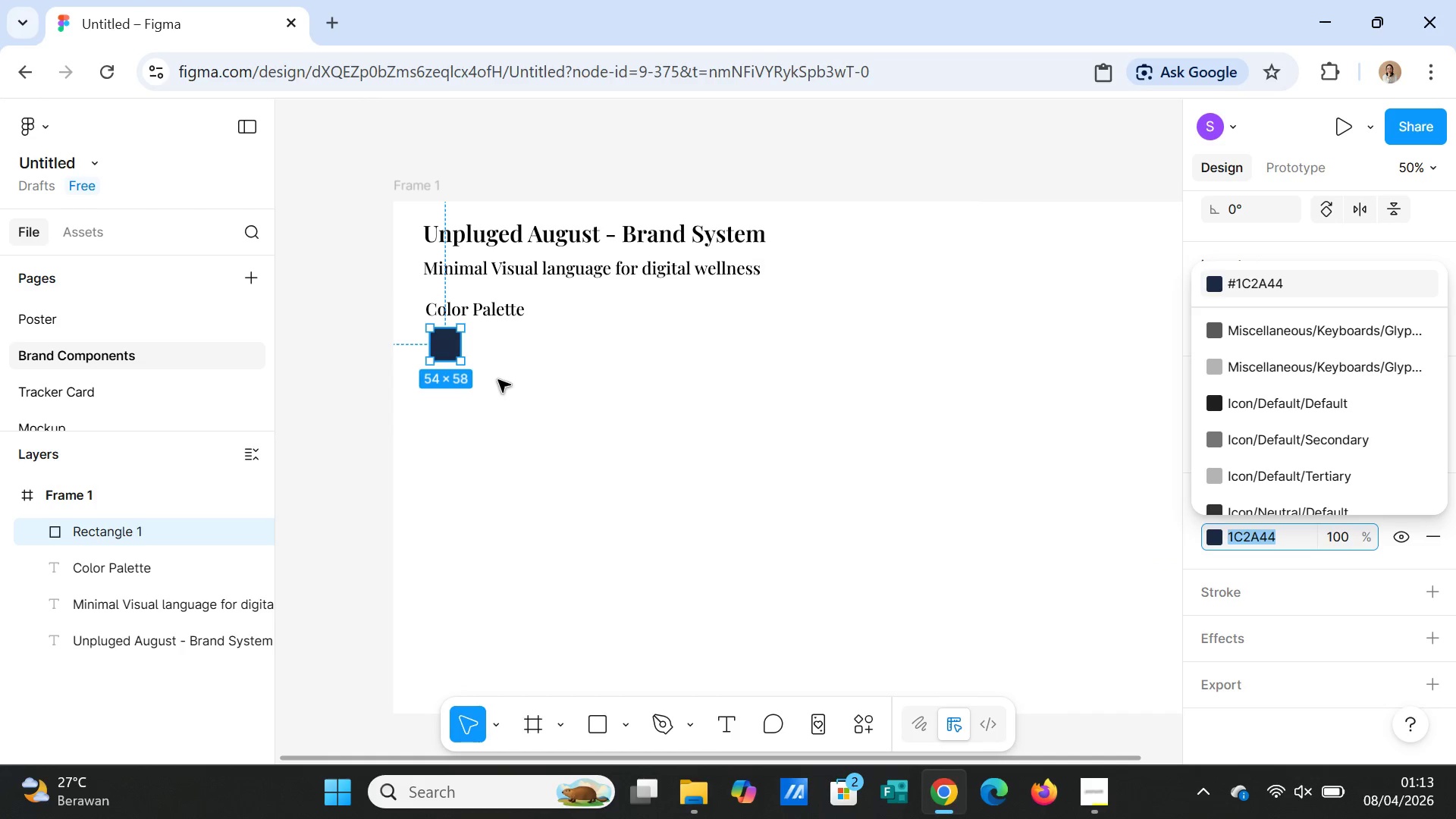 
left_click([498, 380])
 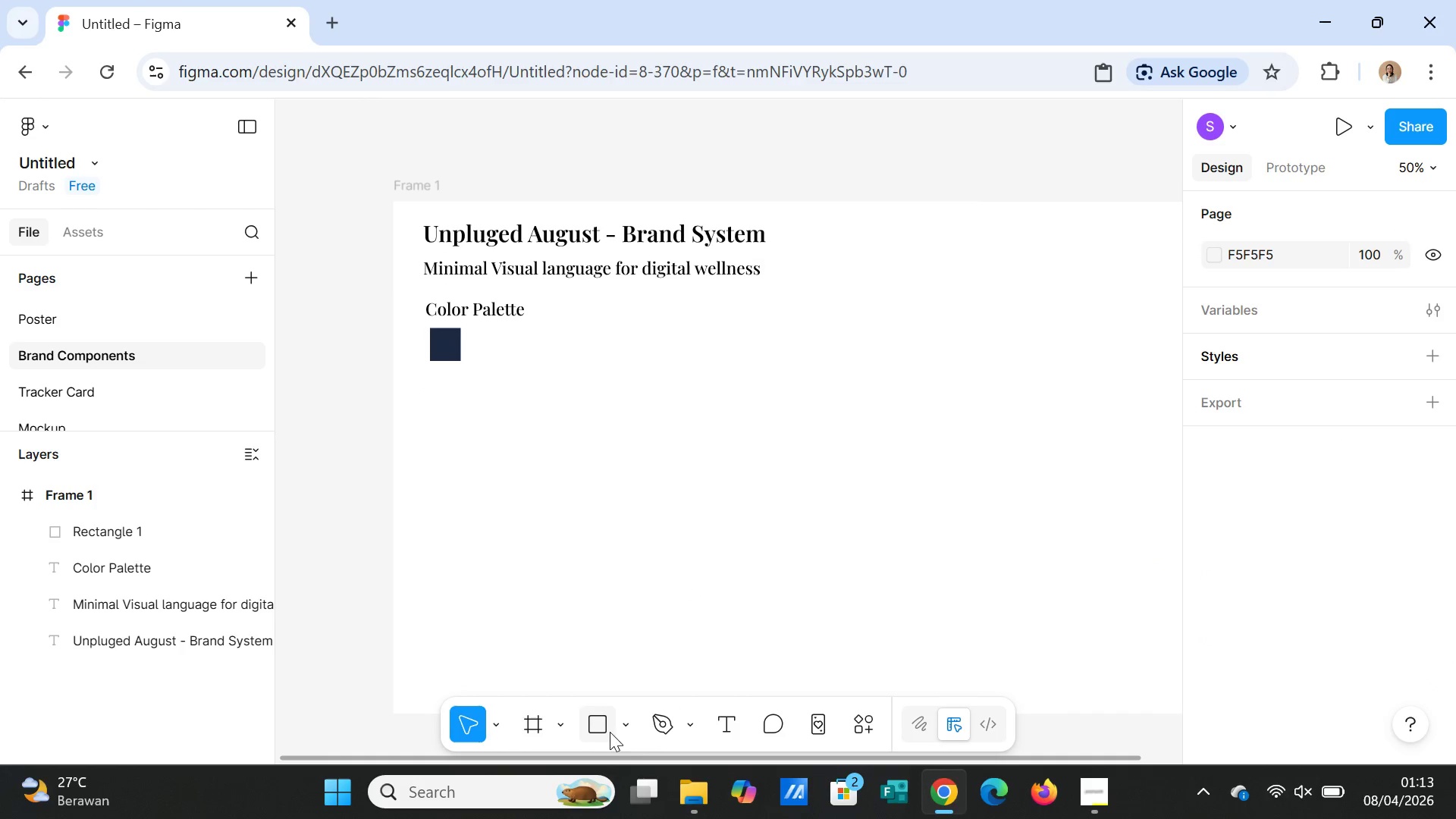 
left_click([726, 728])
 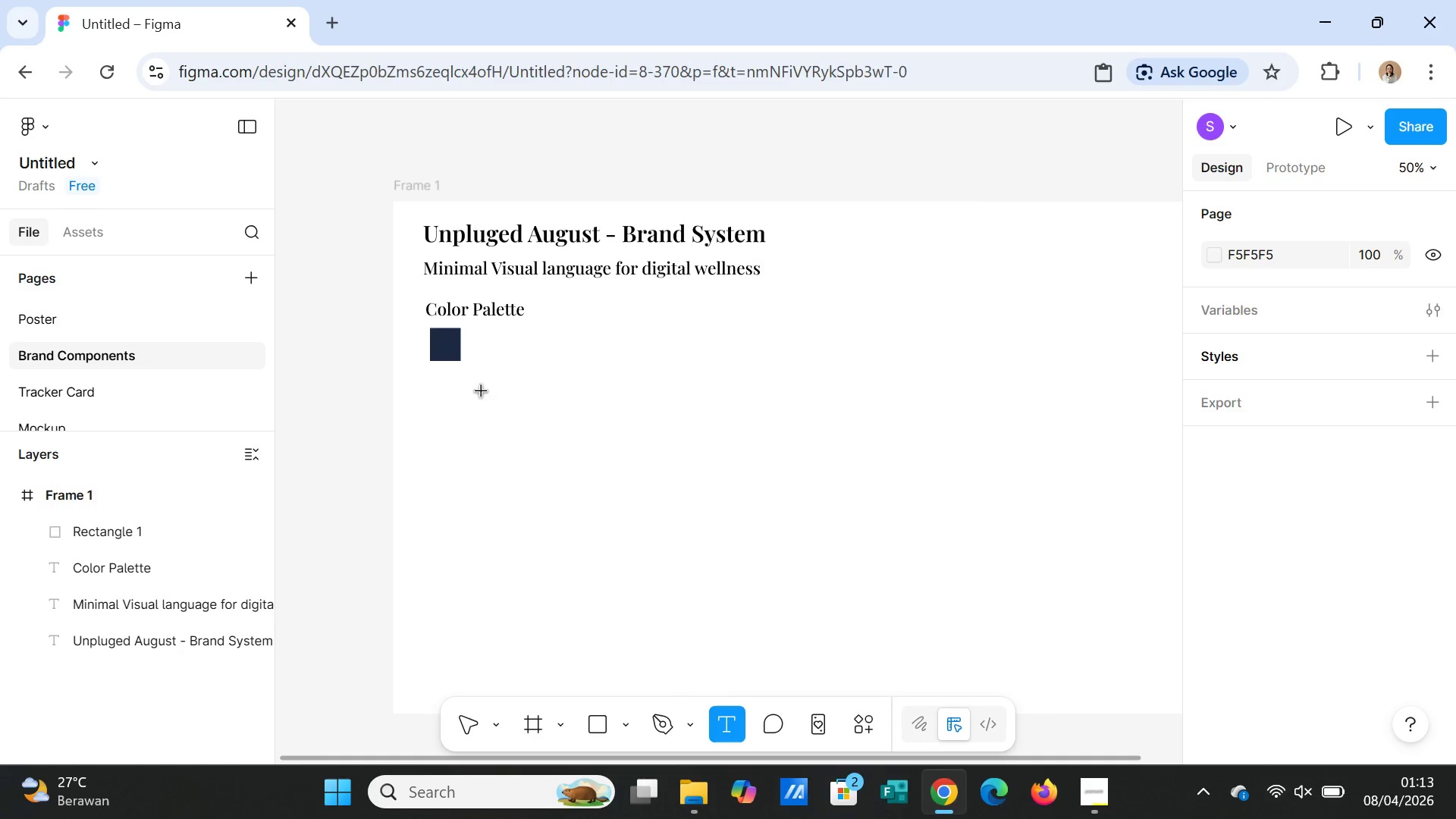 
left_click_drag(start_coordinate=[472, 335], to_coordinate=[529, 352])
 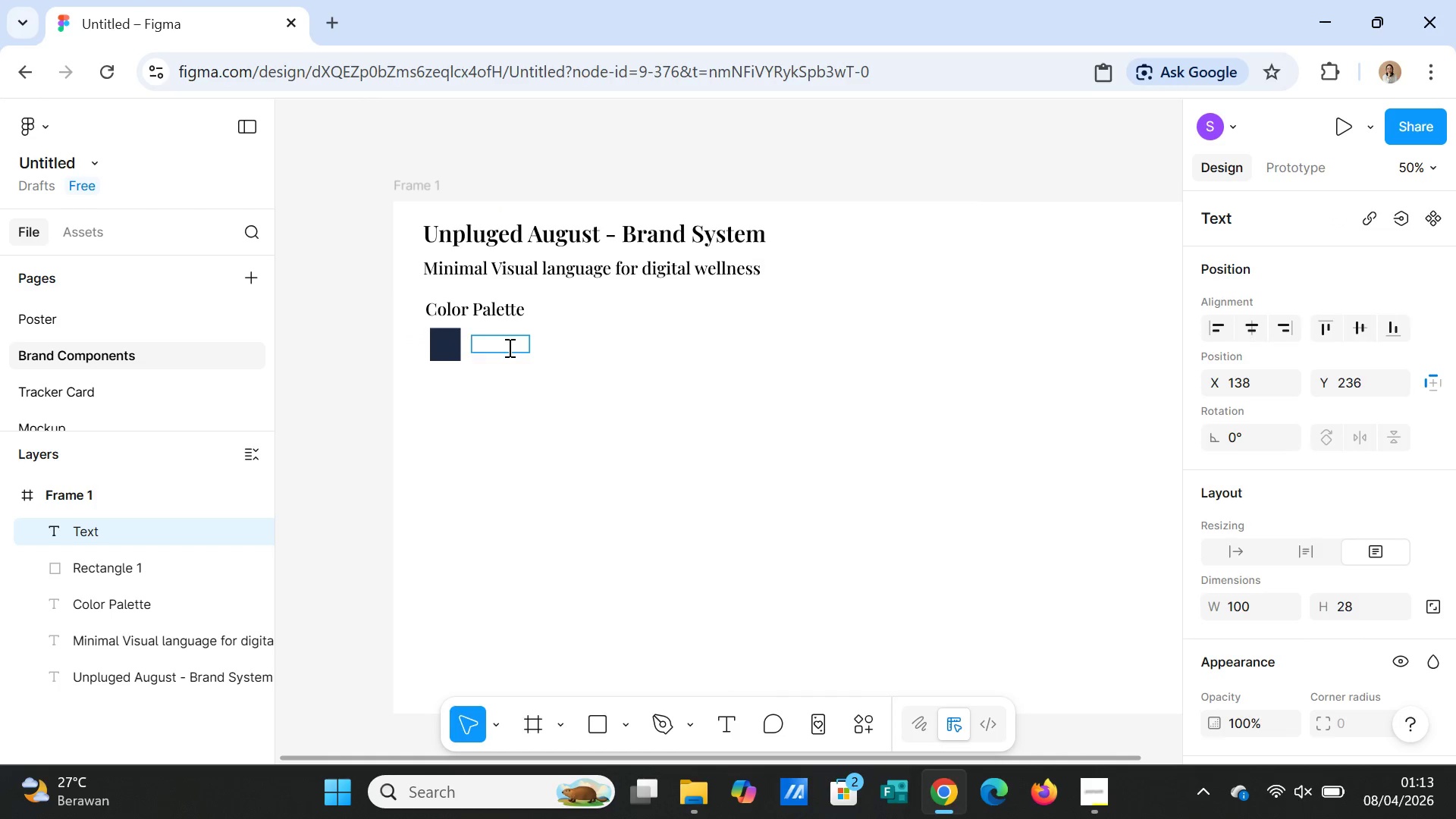 
key(Control+V)
 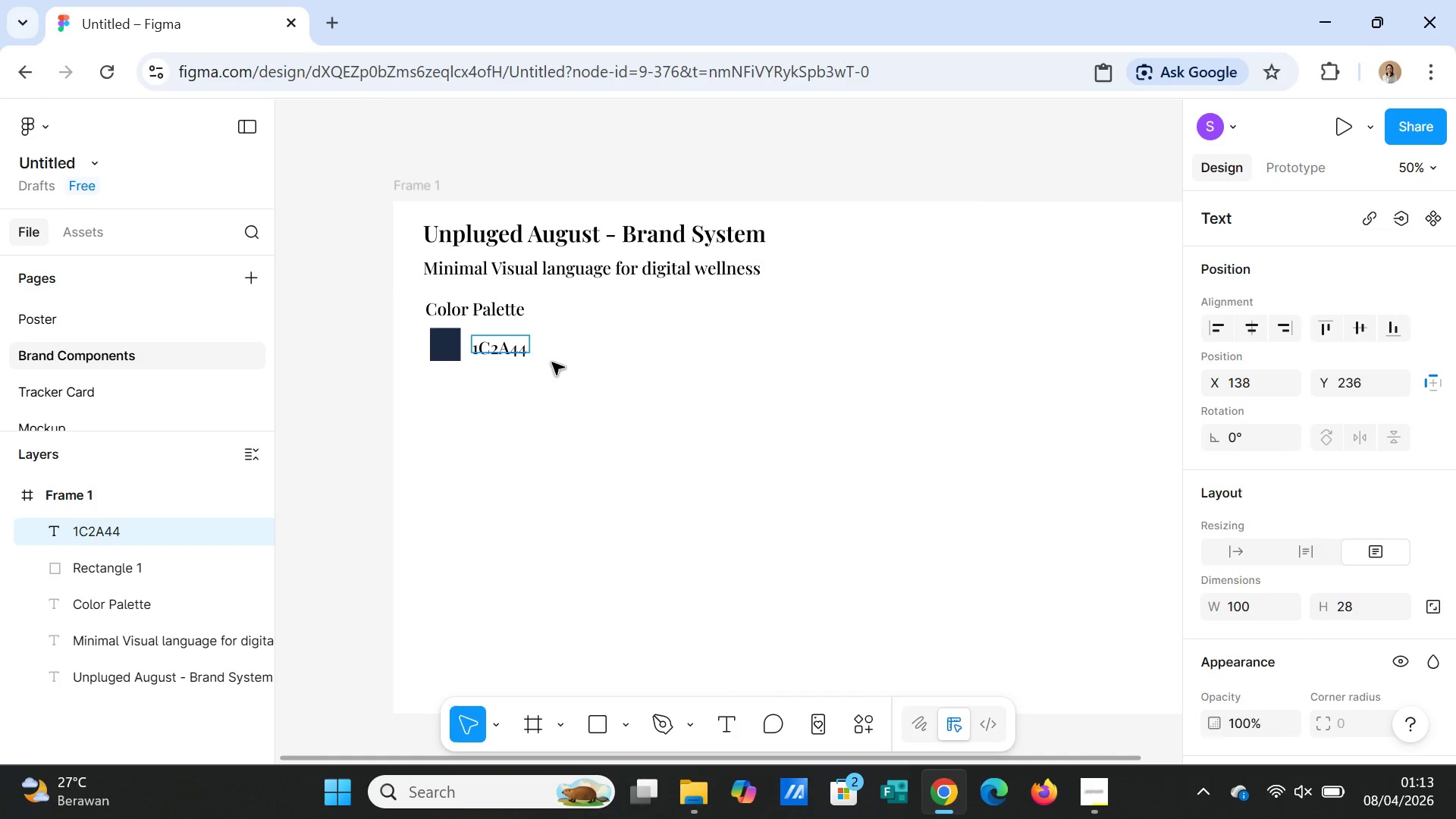 
left_click([552, 362])
 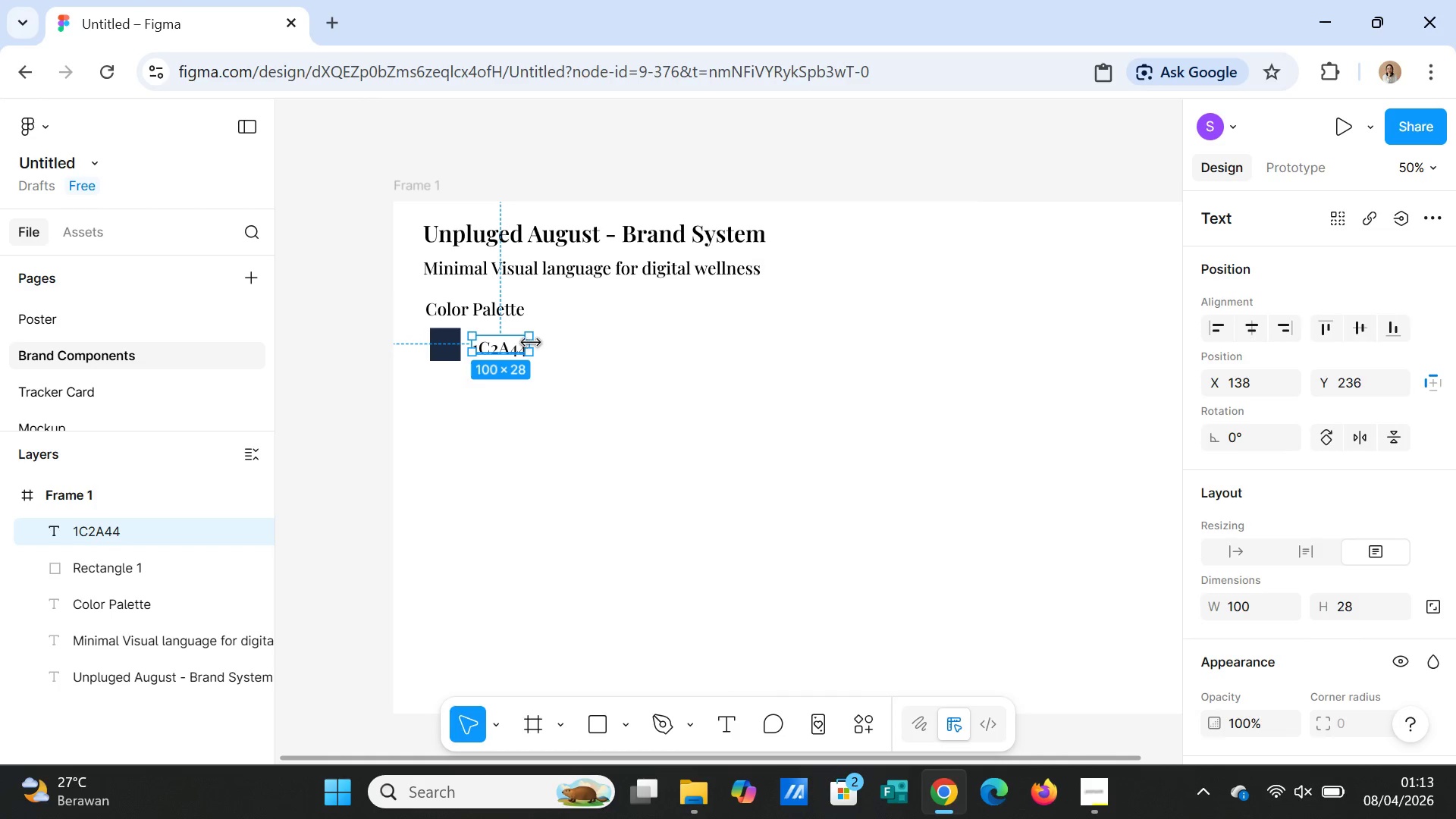 
left_click_drag(start_coordinate=[531, 343], to_coordinate=[540, 344])
 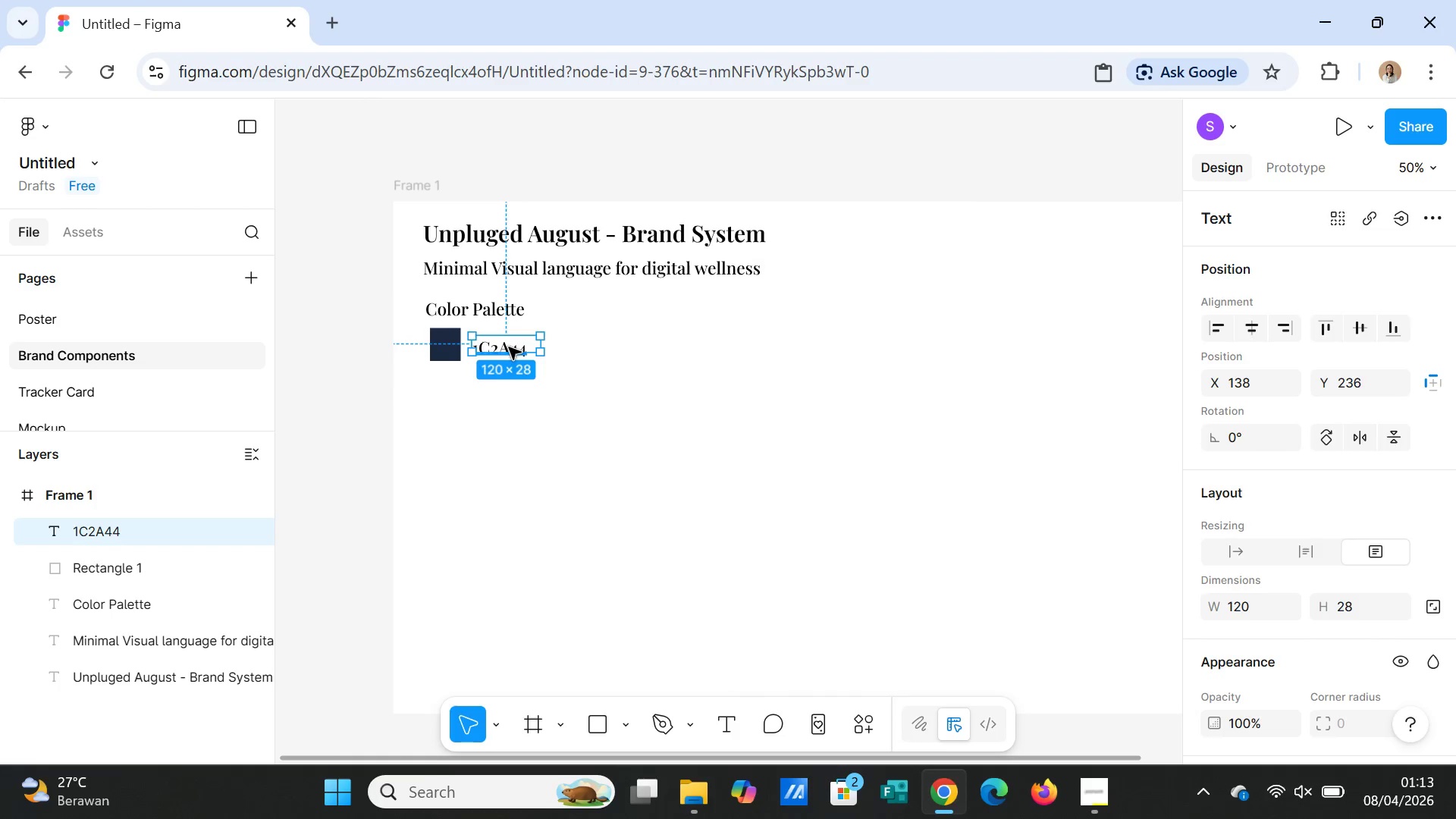 
double_click([509, 347])
 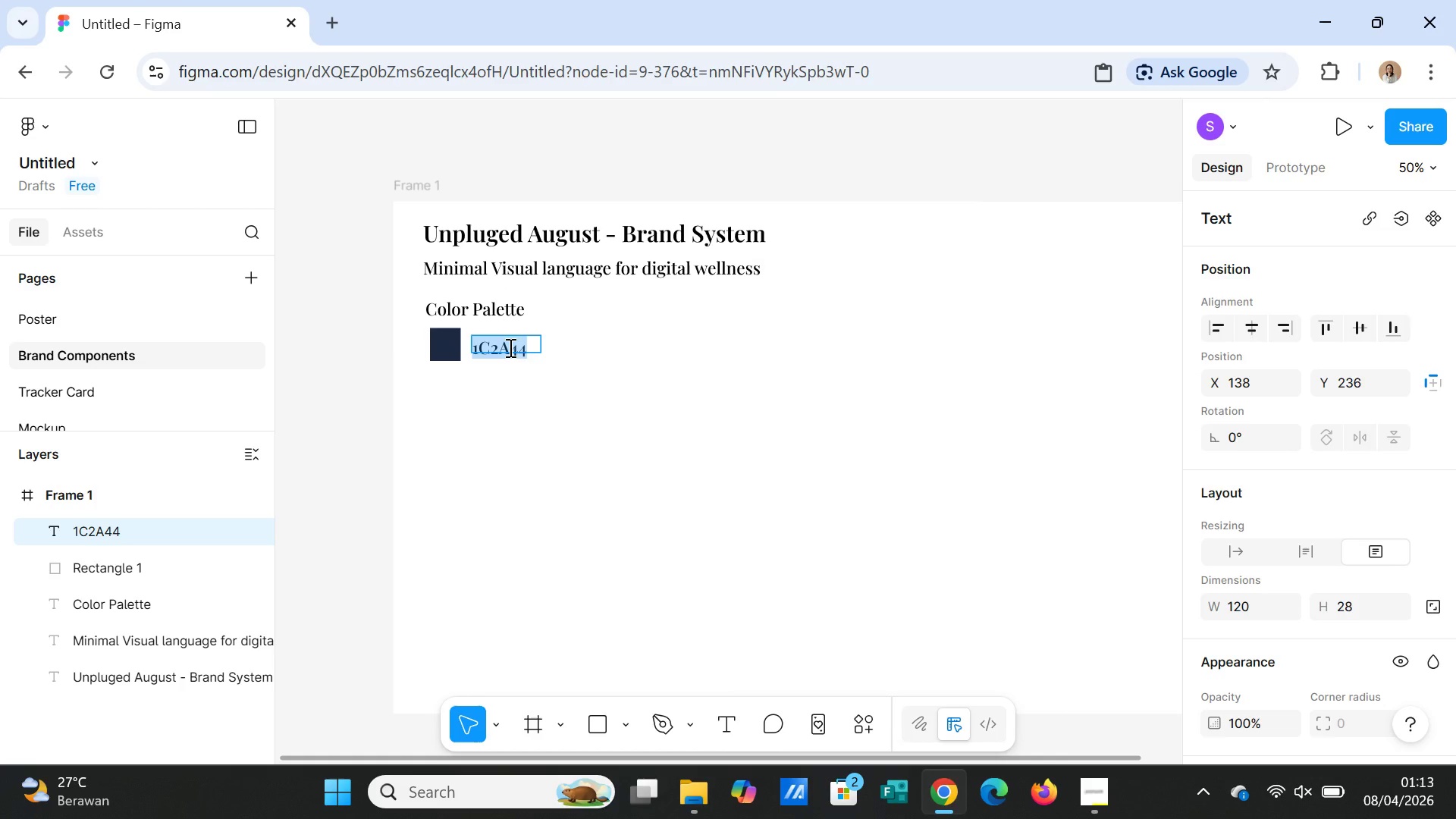 
triple_click([509, 347])
 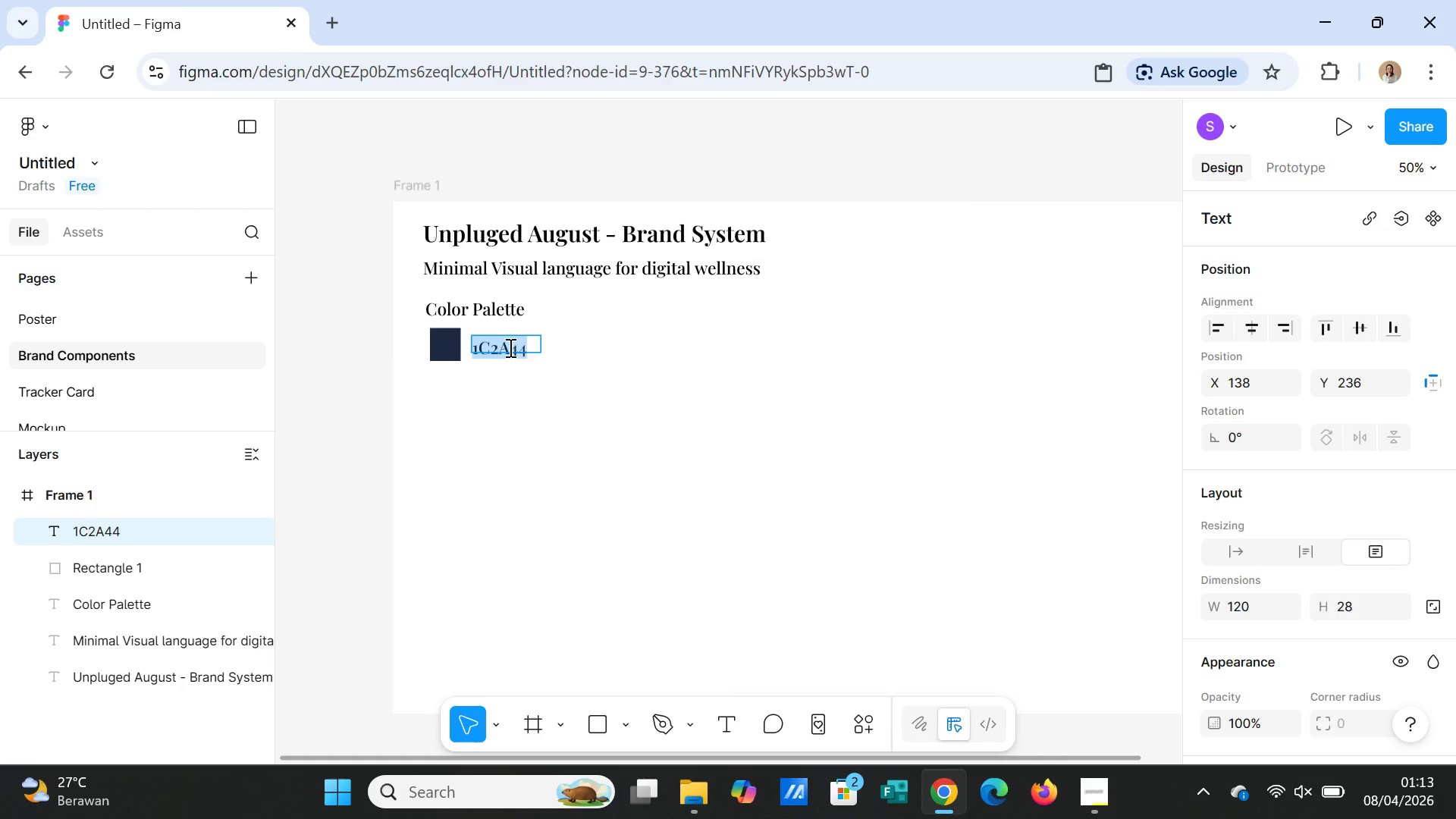 
triple_click([509, 347])
 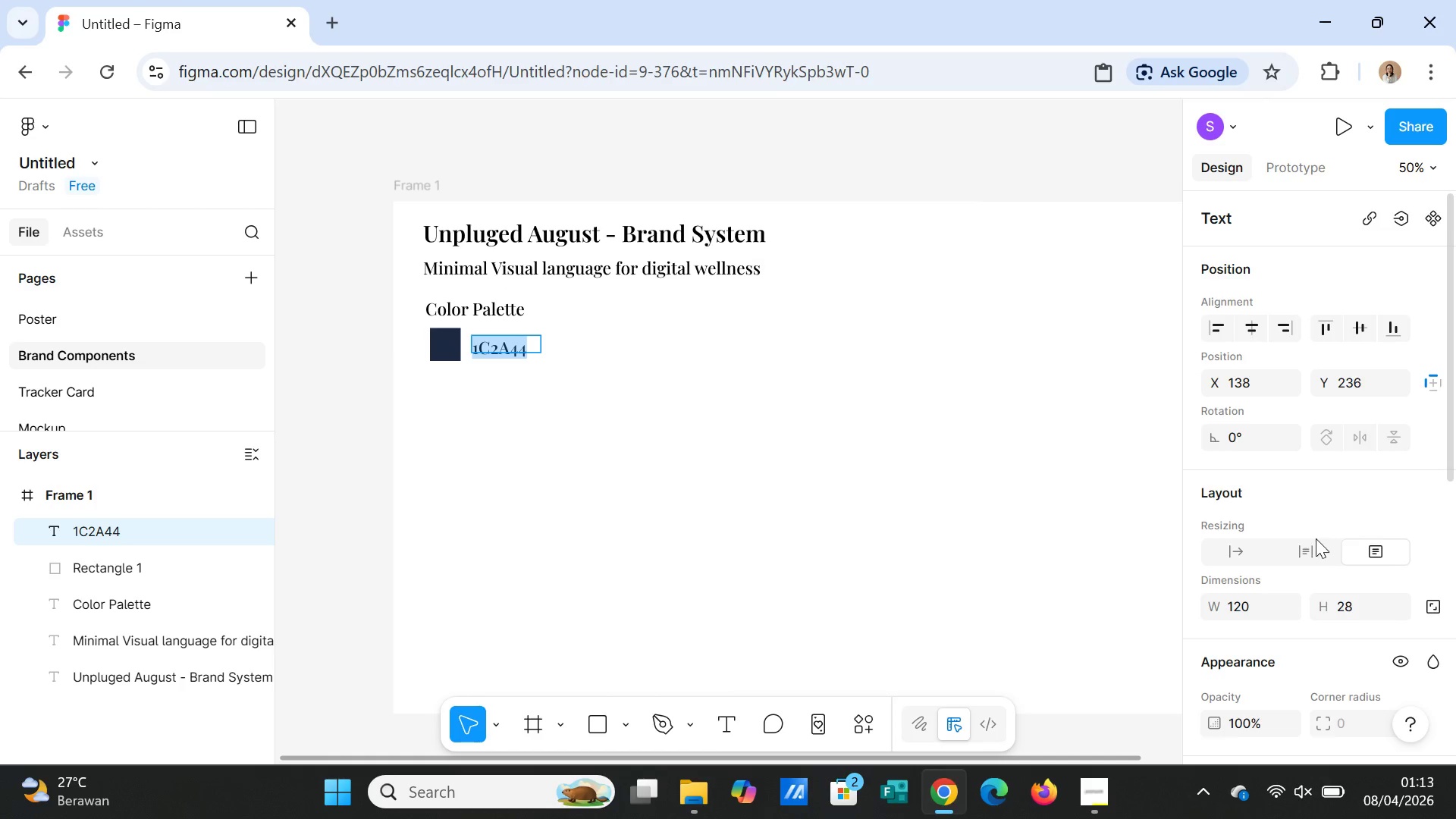 
scroll: coordinate [1402, 620], scroll_direction: down, amount: 3.0
 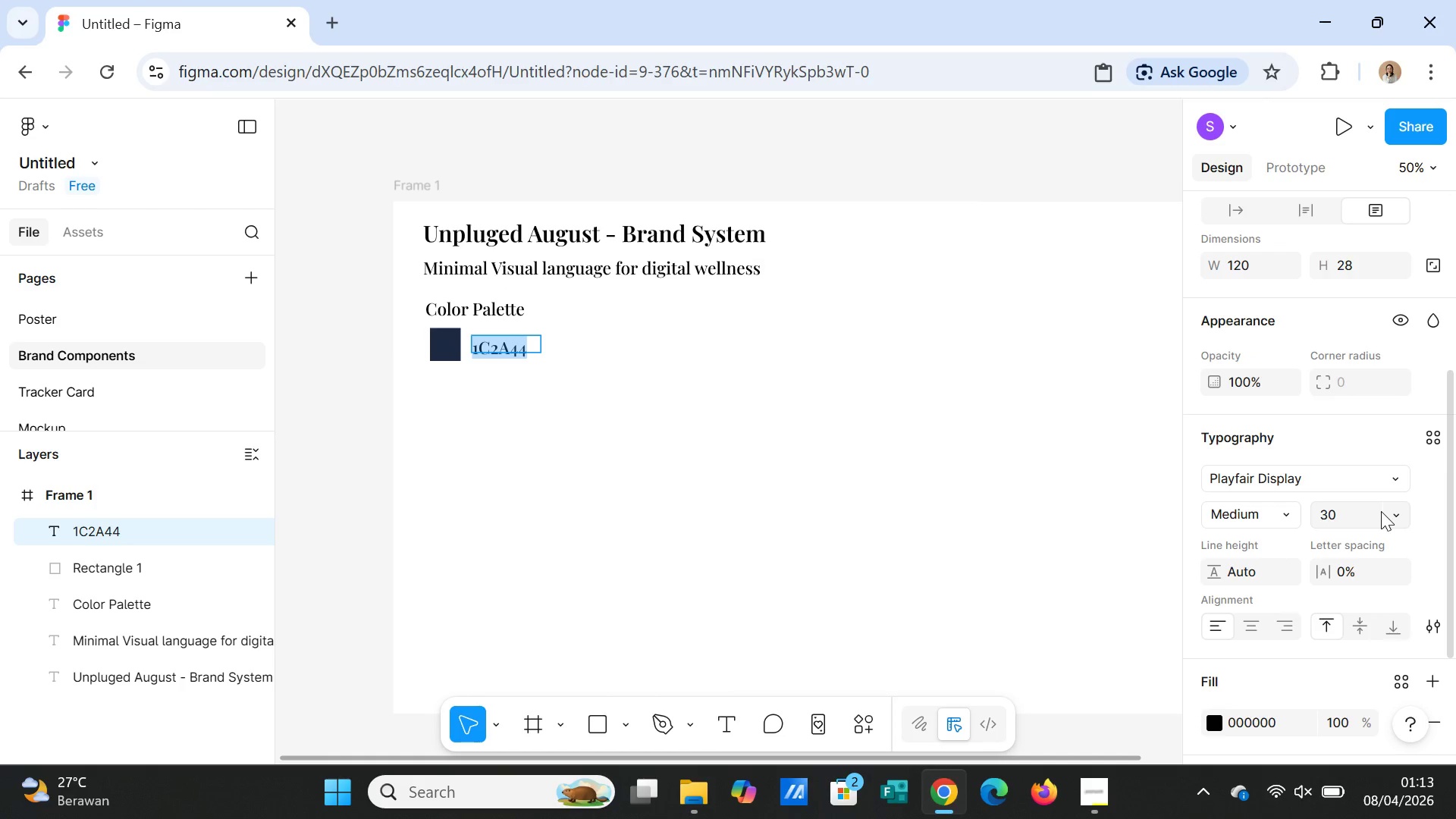 
left_click([1386, 513])
 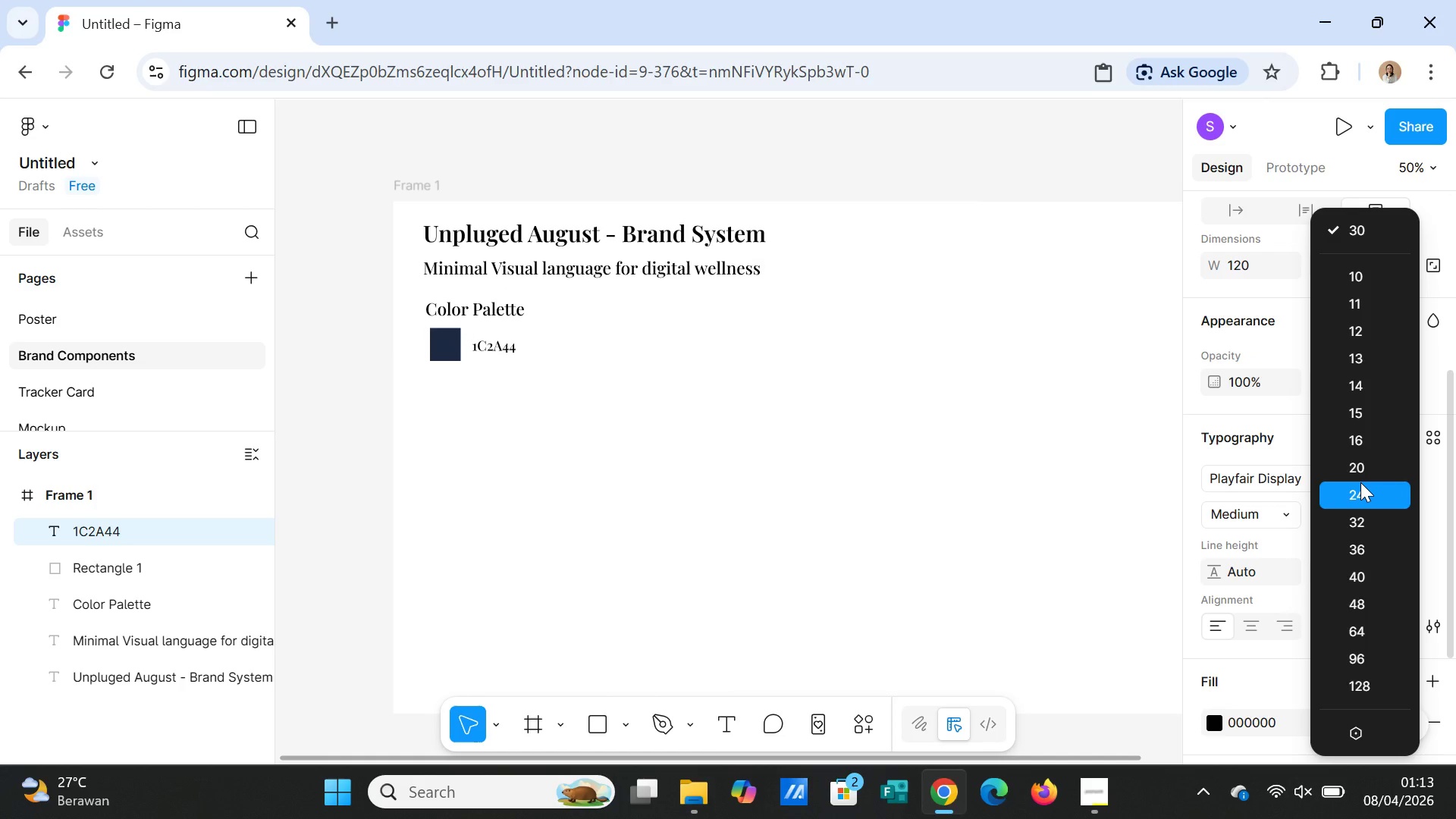 
wait(9.58)
 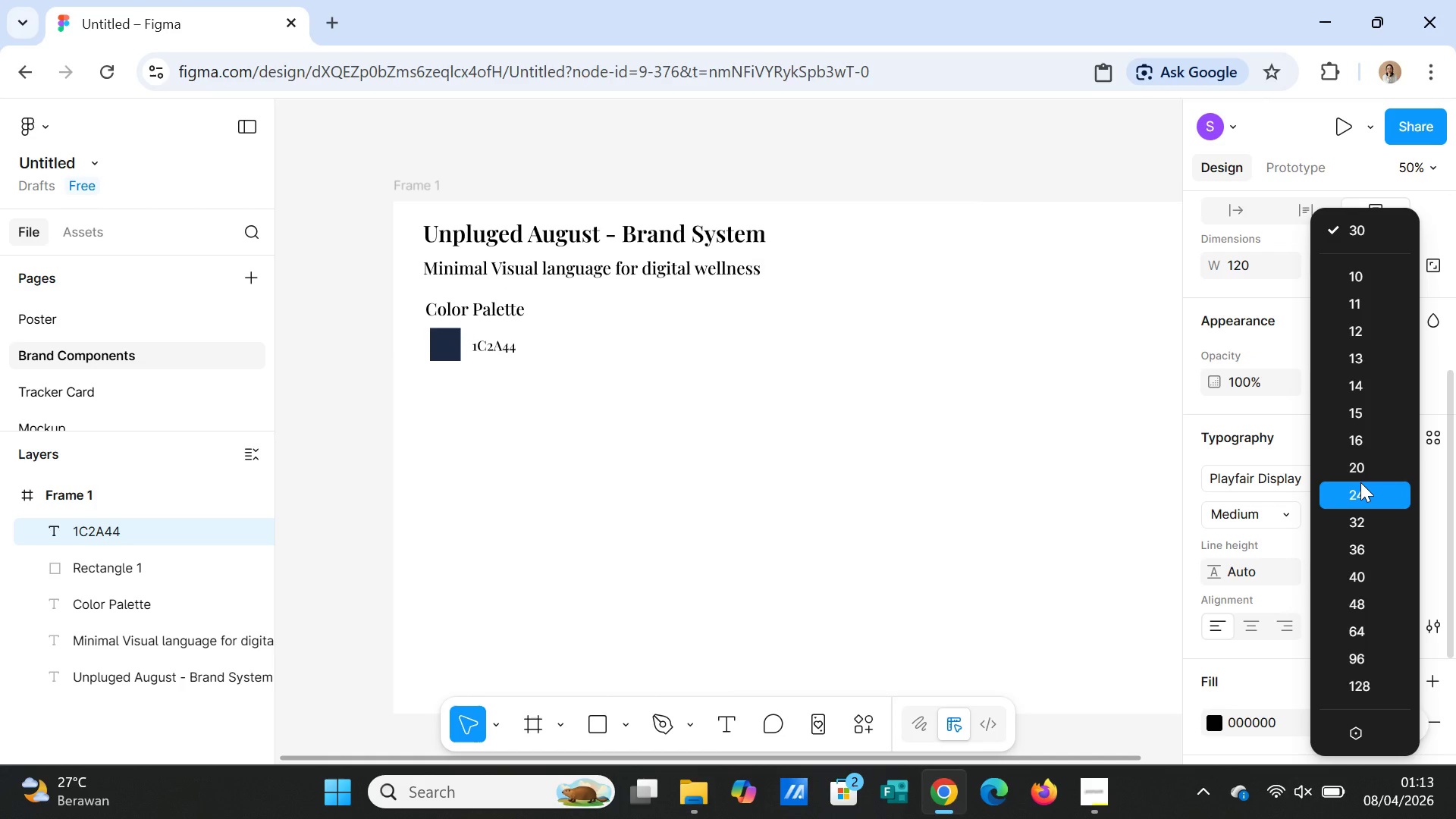 
left_click([1360, 491])
 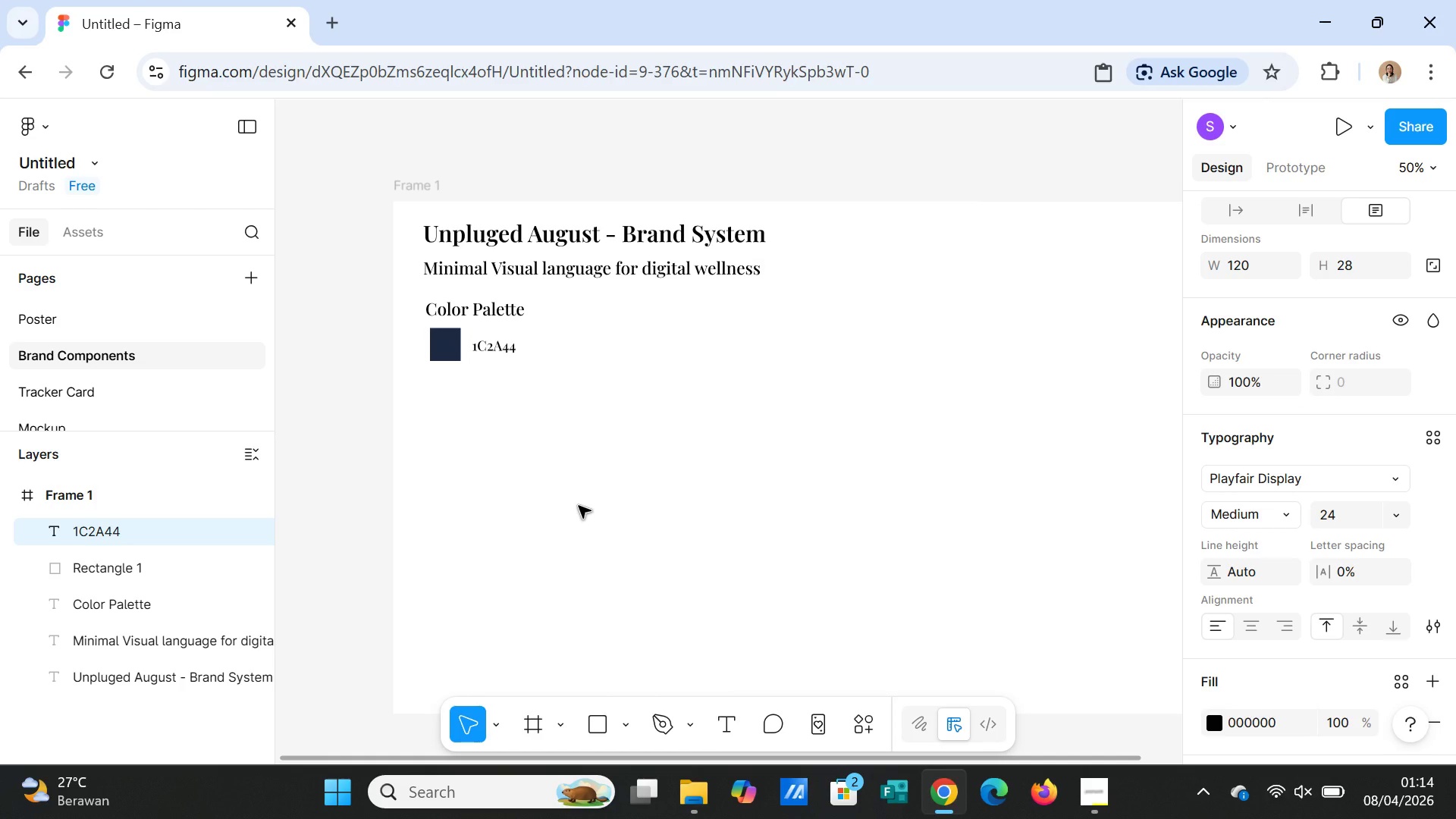 
left_click([579, 506])
 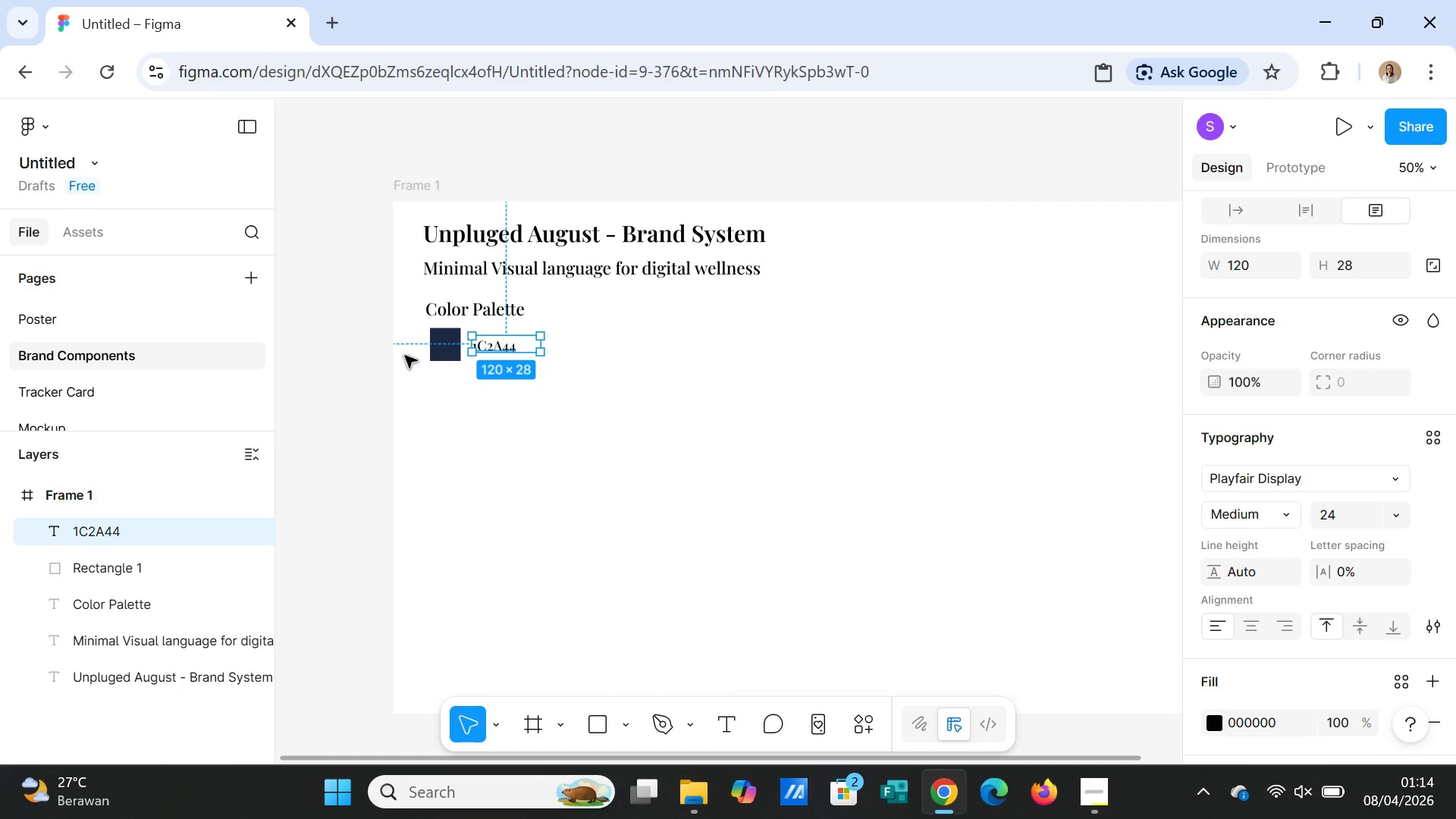 
left_click([441, 352])
 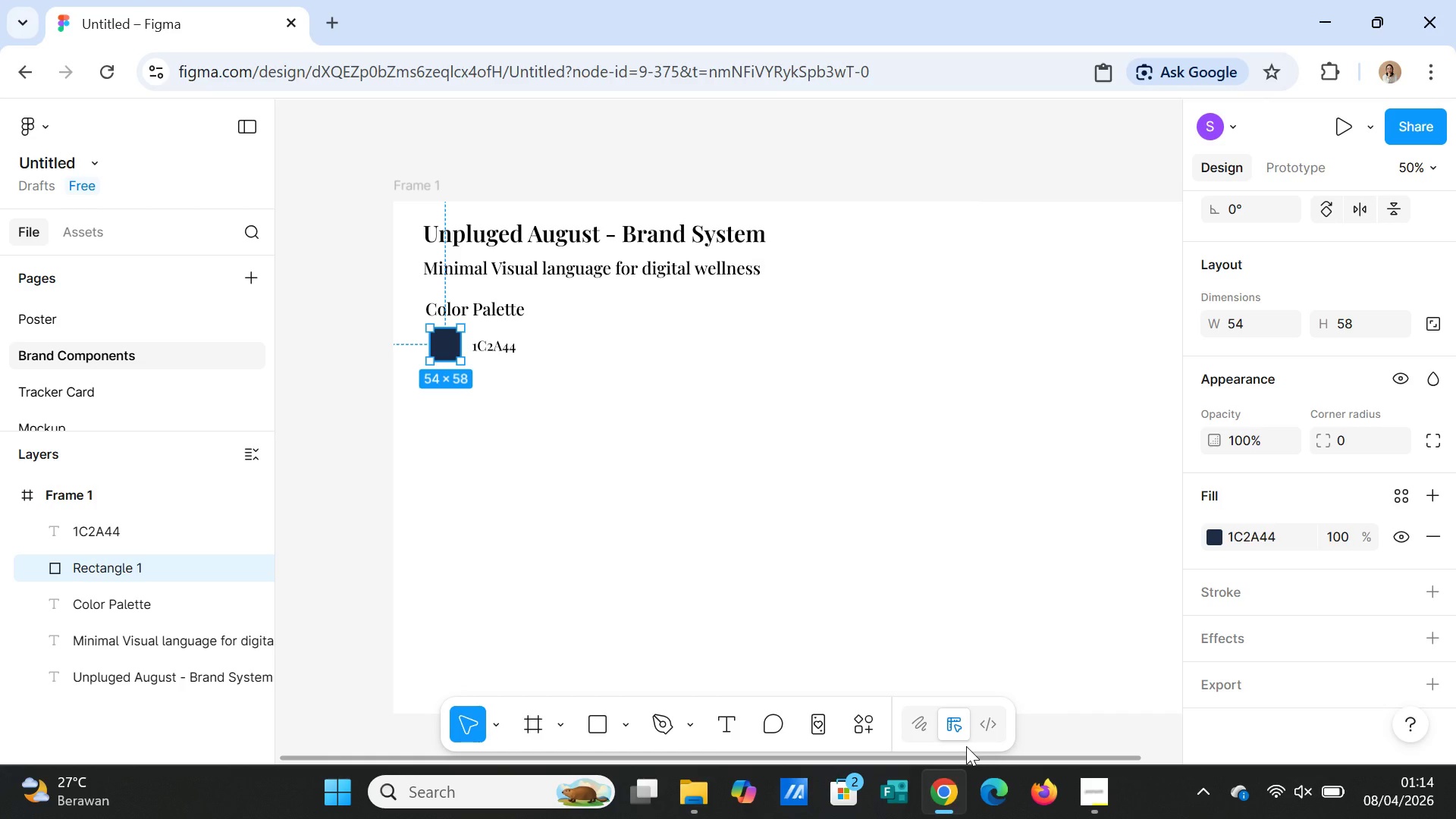 
wait(6.0)
 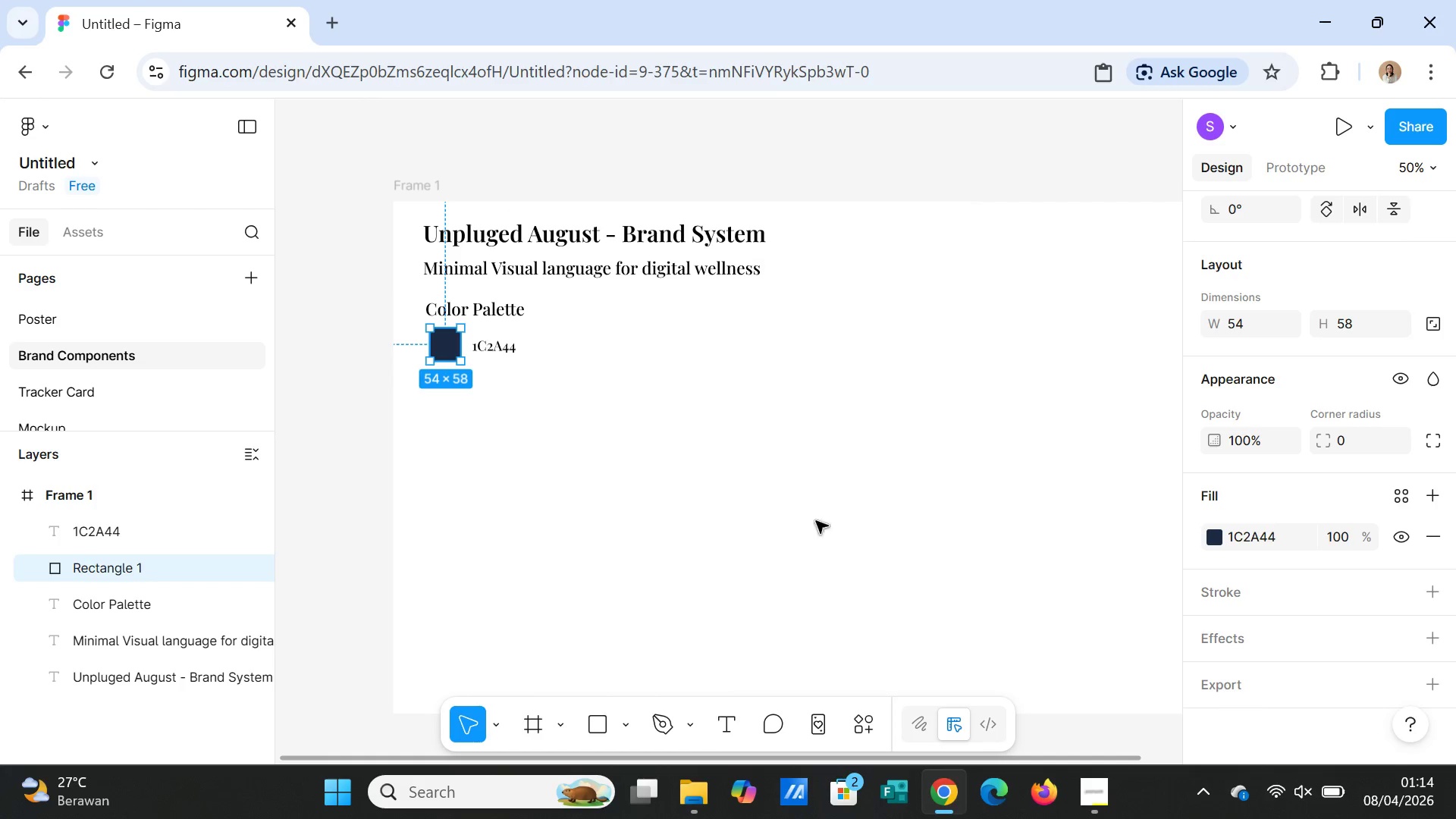 
left_click([482, 353])
 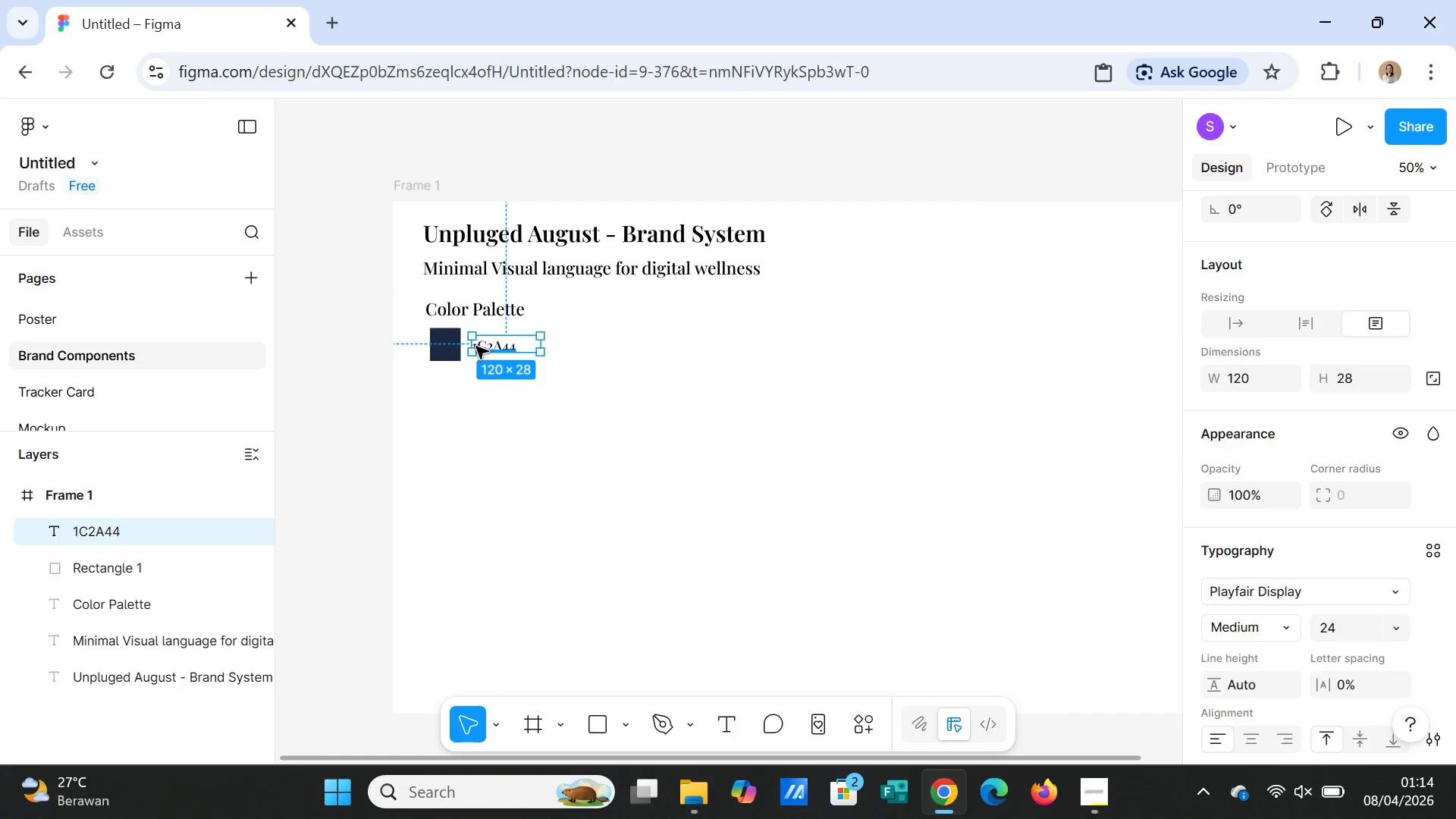 
left_click([476, 347])
 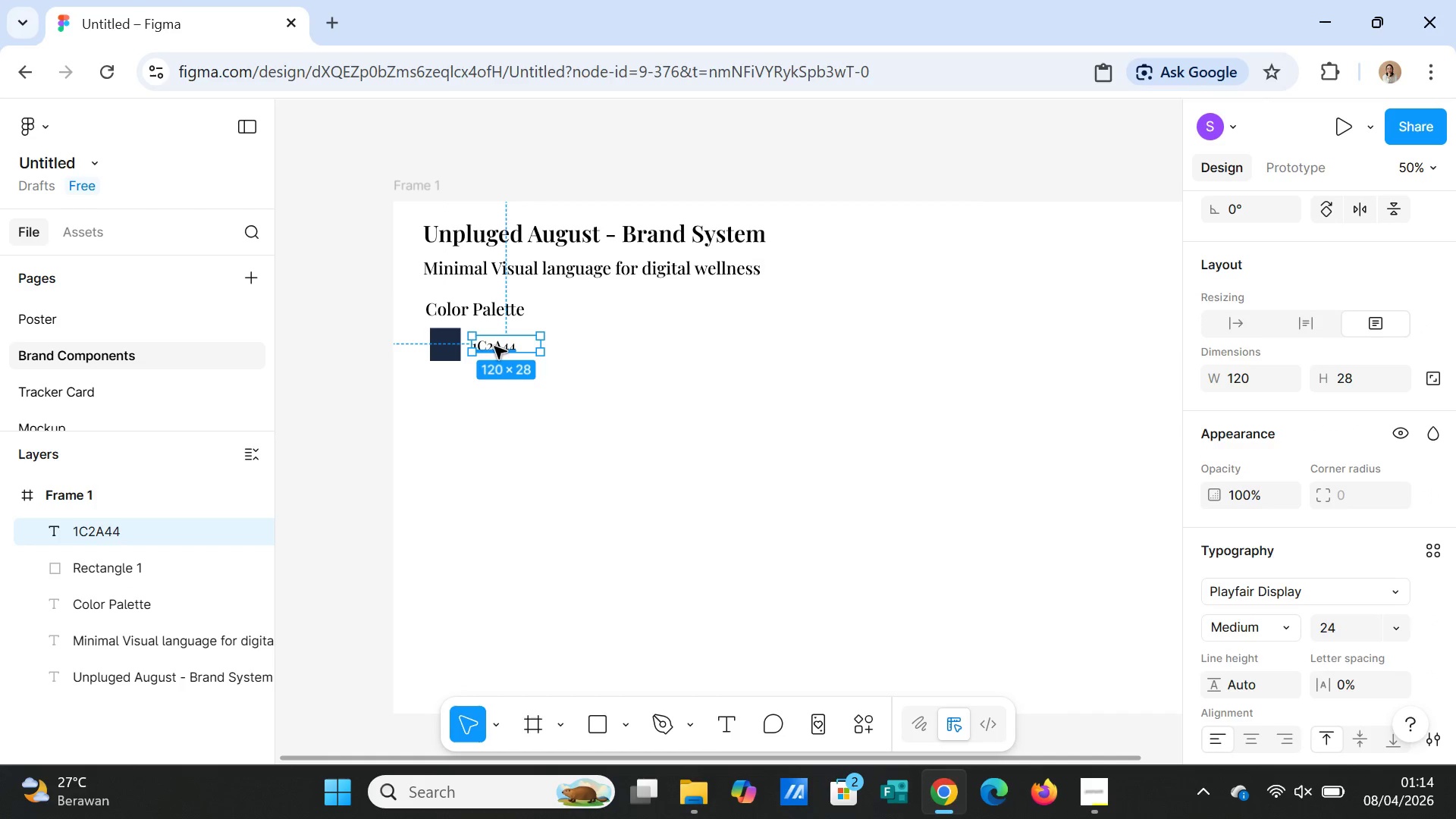 
double_click([494, 347])
 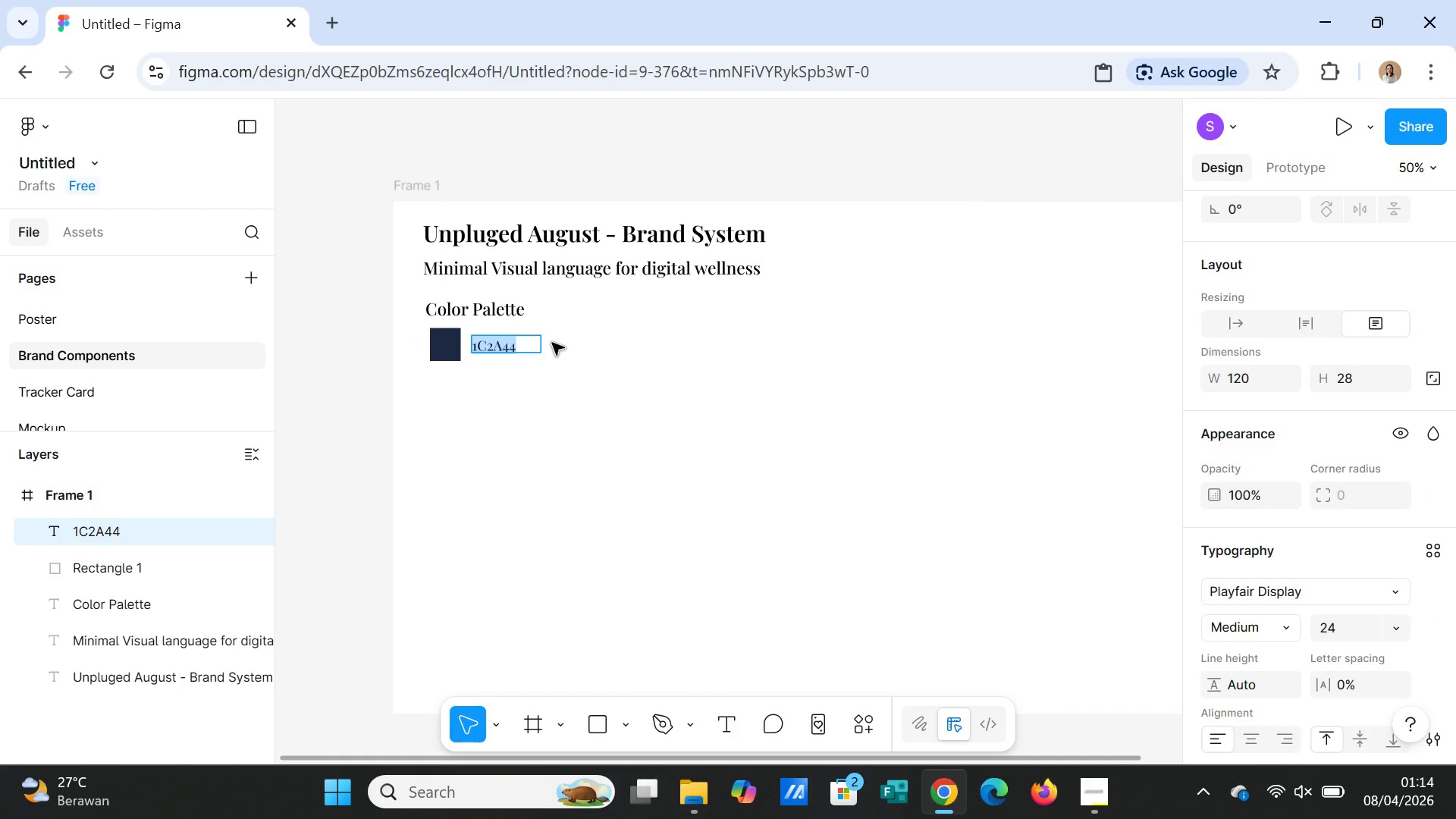 
key(ArrowLeft)
 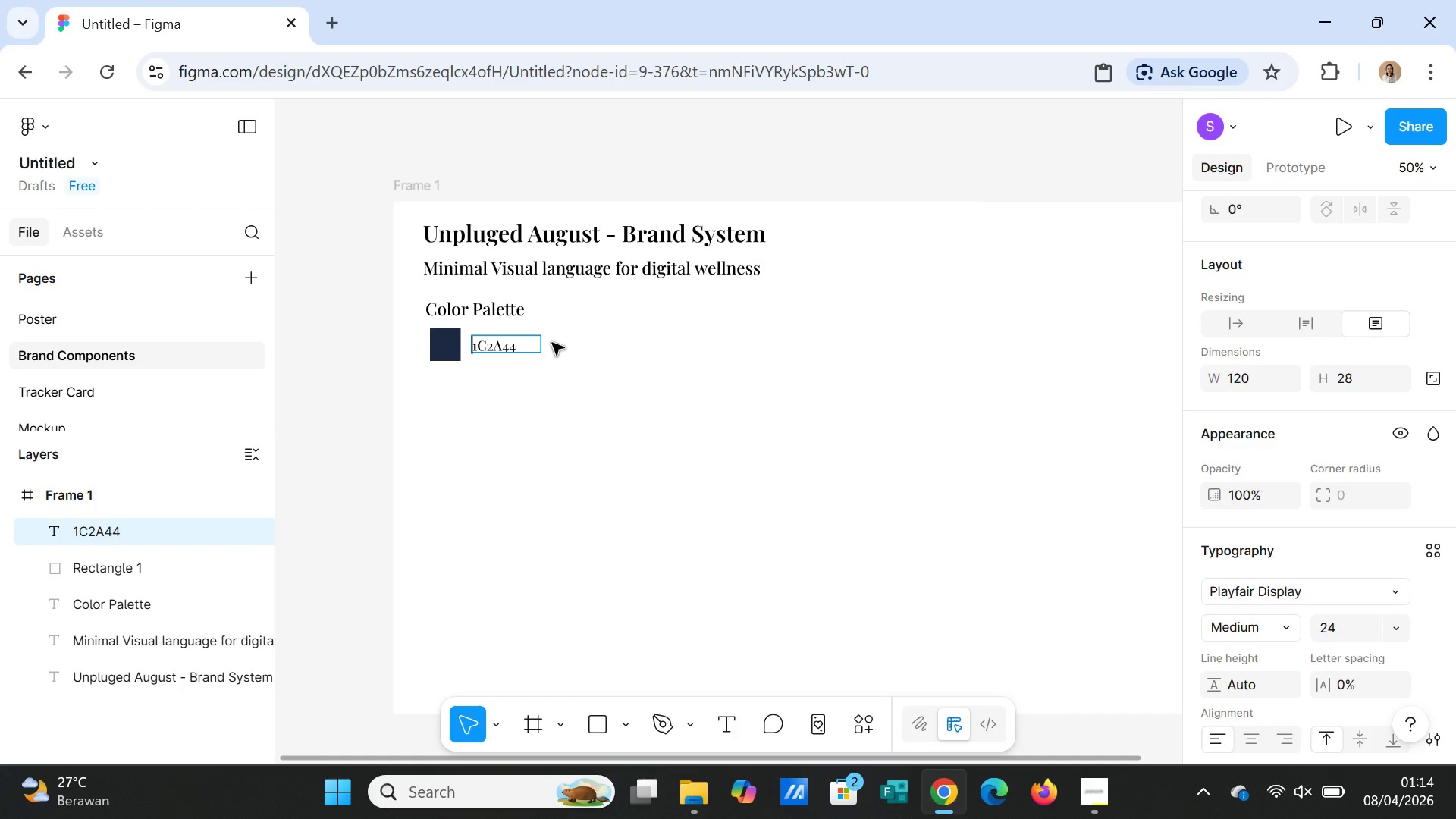 
key(ArrowLeft)
 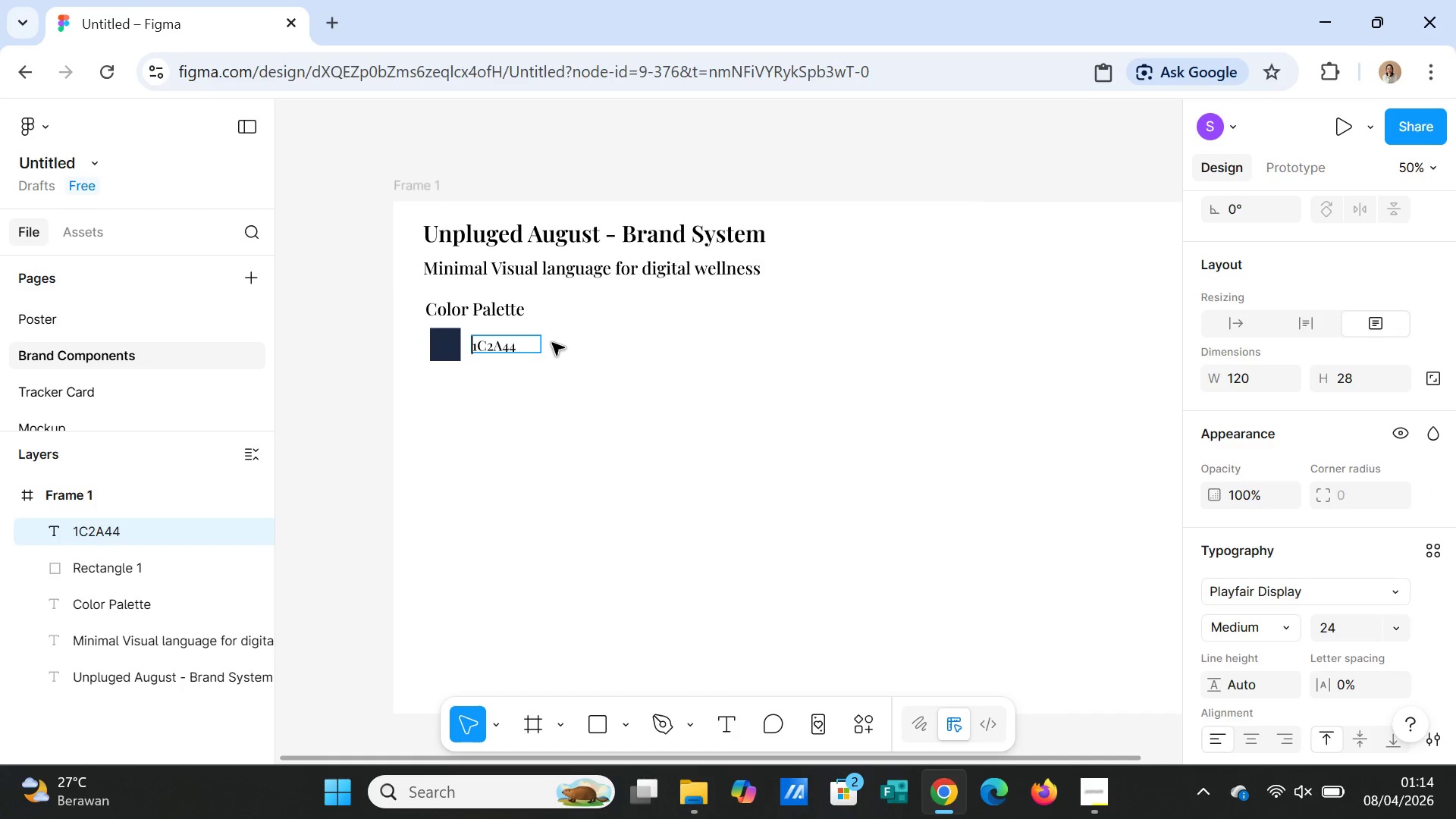 
key(ArrowLeft)
 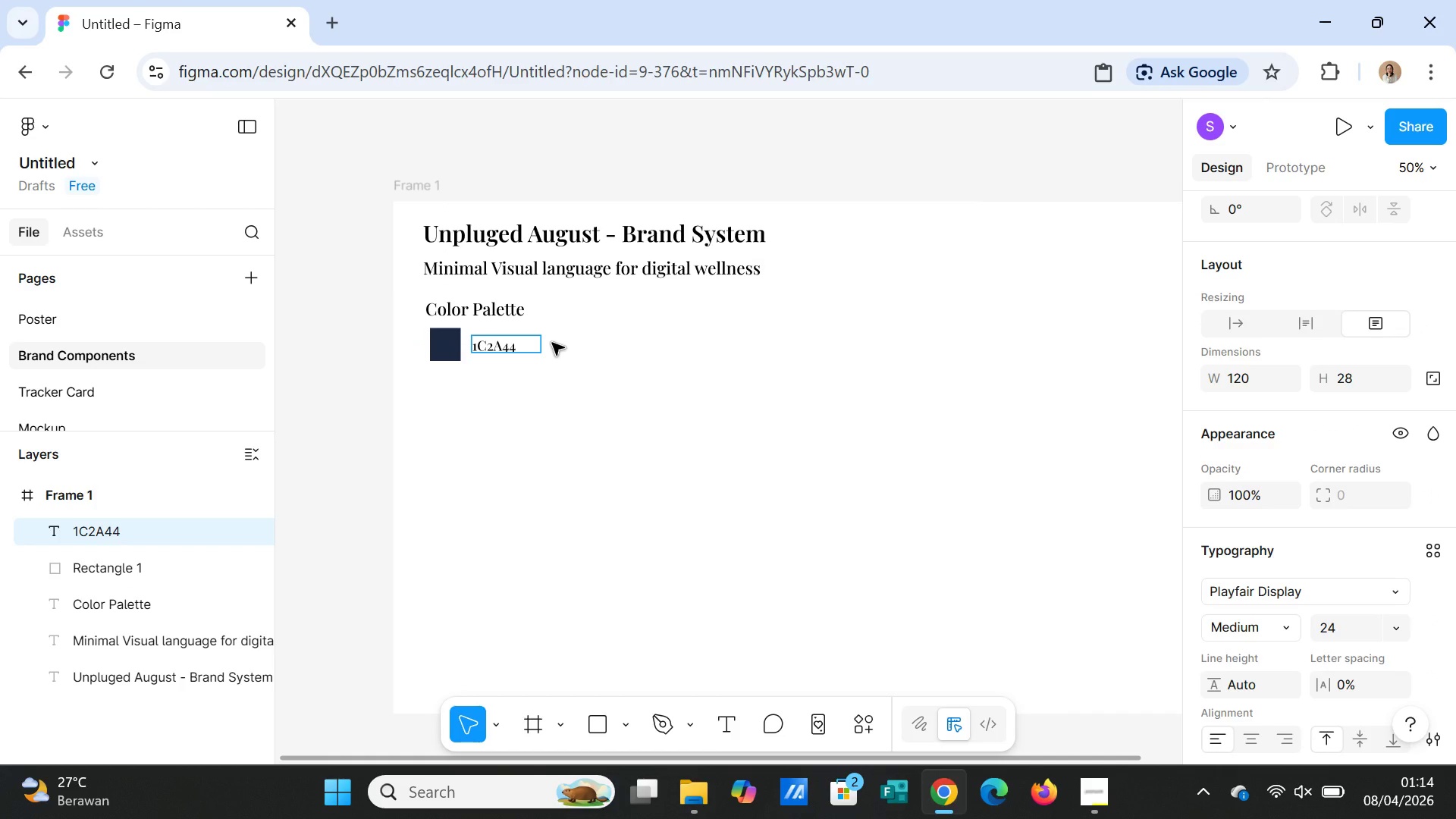 
key(Shift+Minus)
 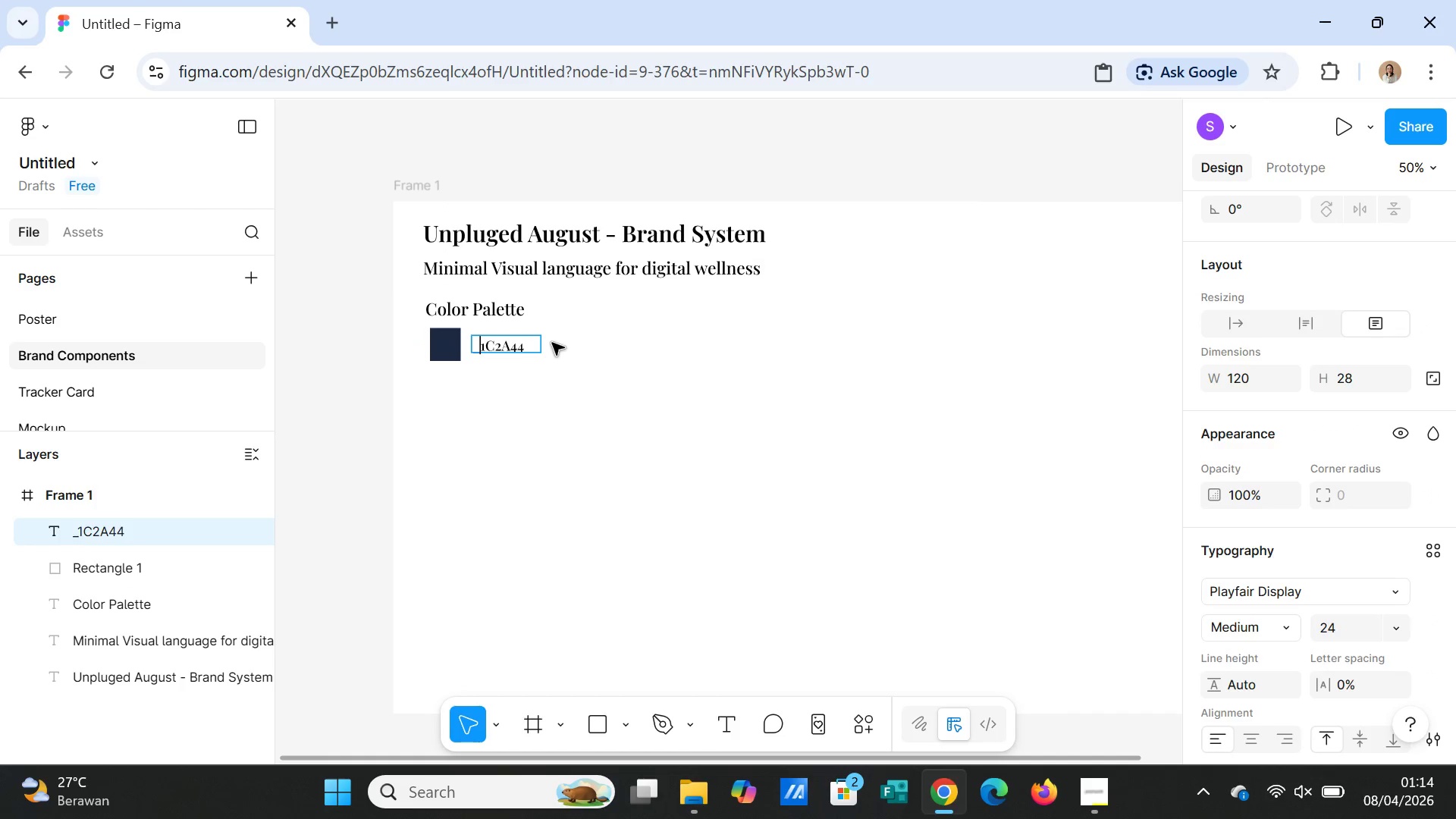 
key(Backspace)
 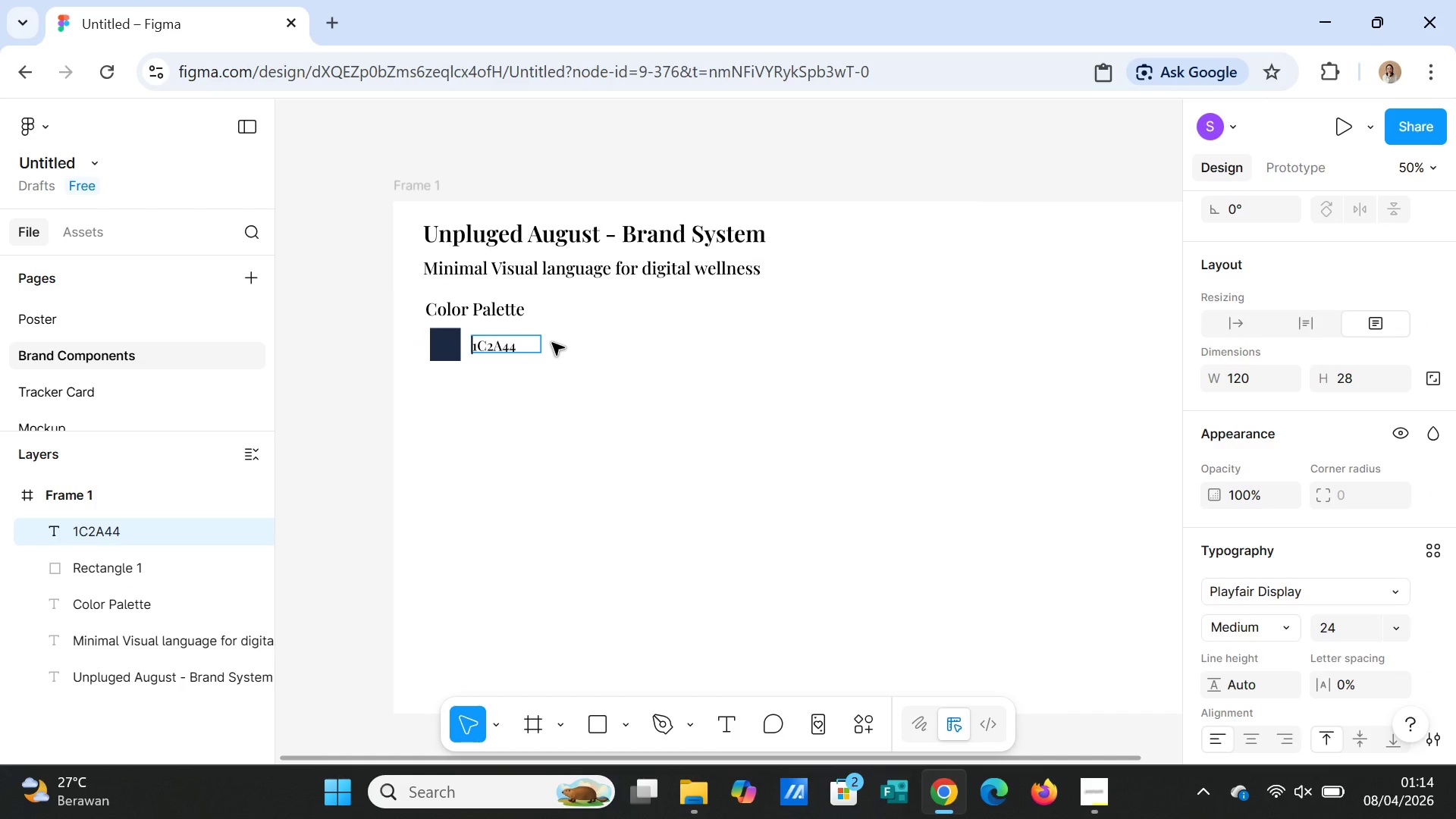 
key(Shift+Equal)
 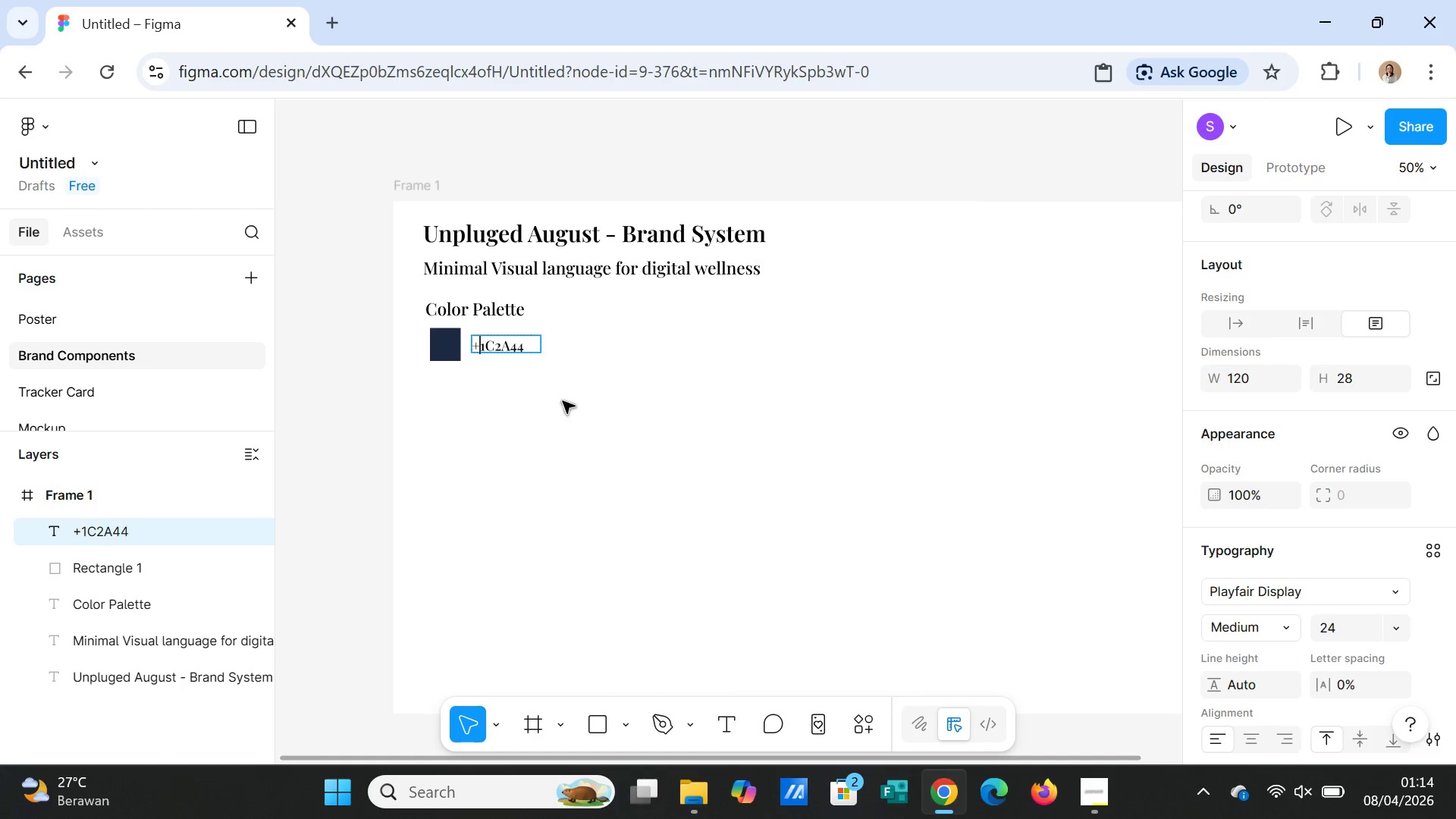 
left_click([567, 407])
 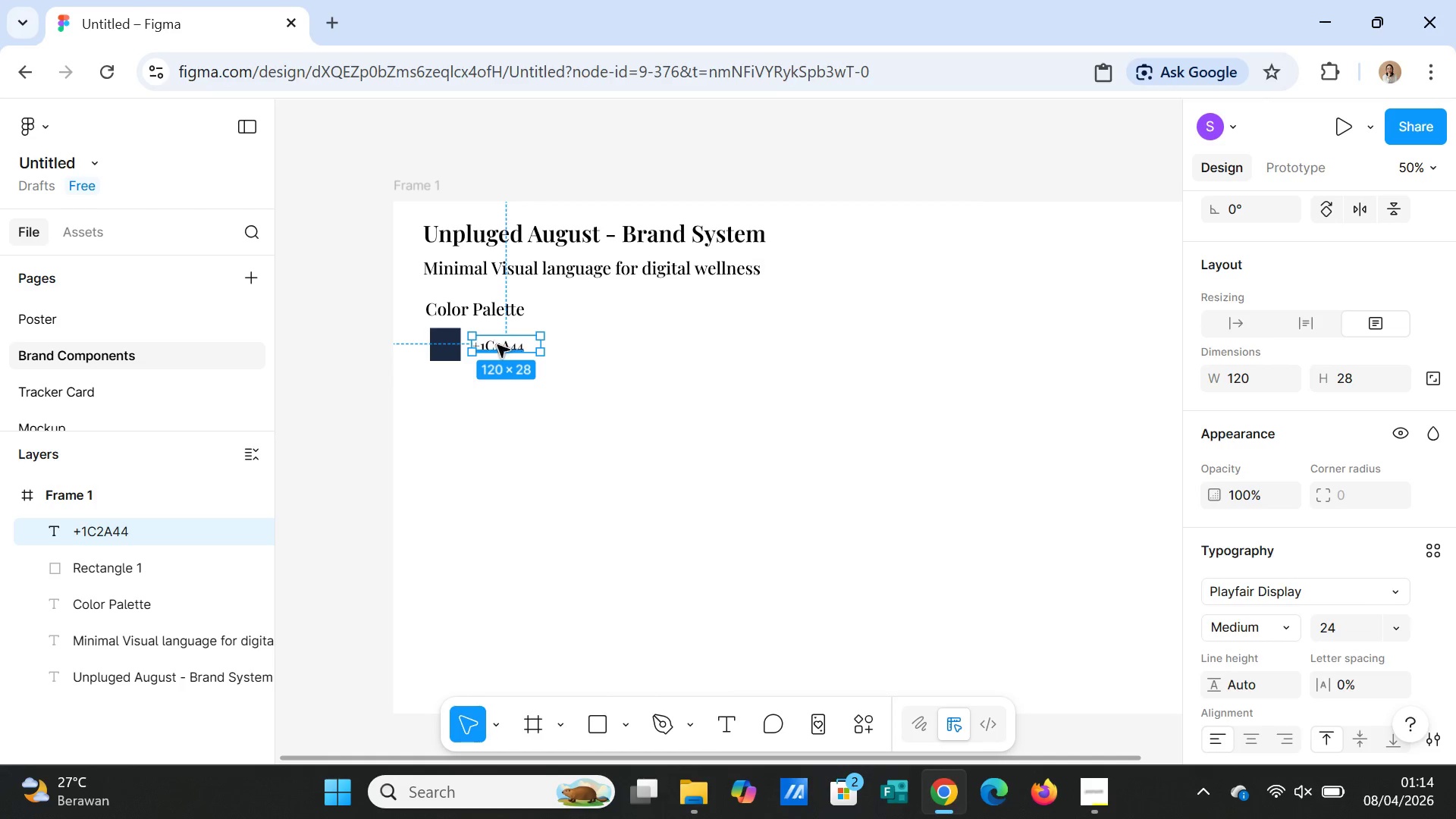 
double_click([497, 345])
 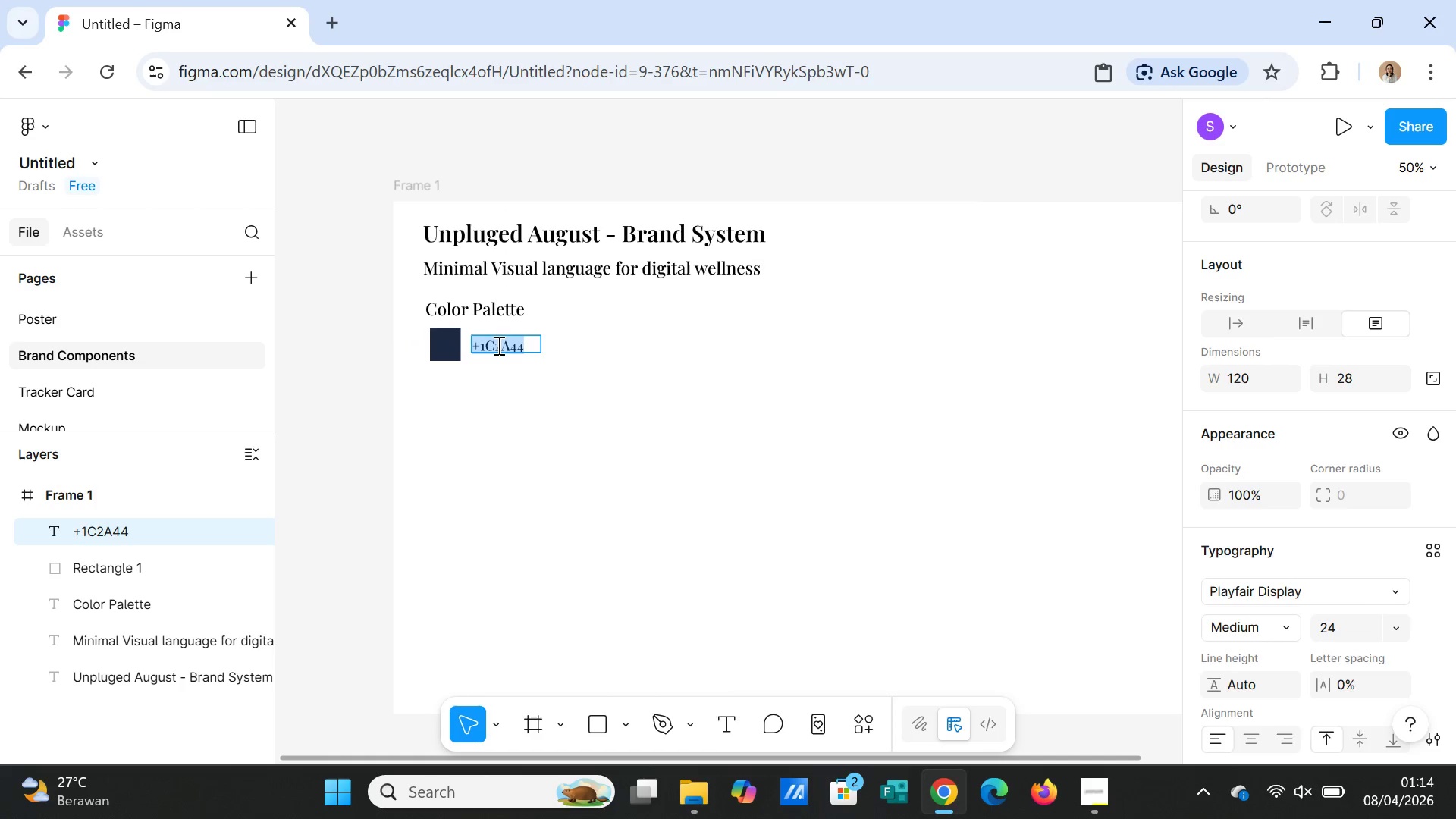 
triple_click([497, 345])
 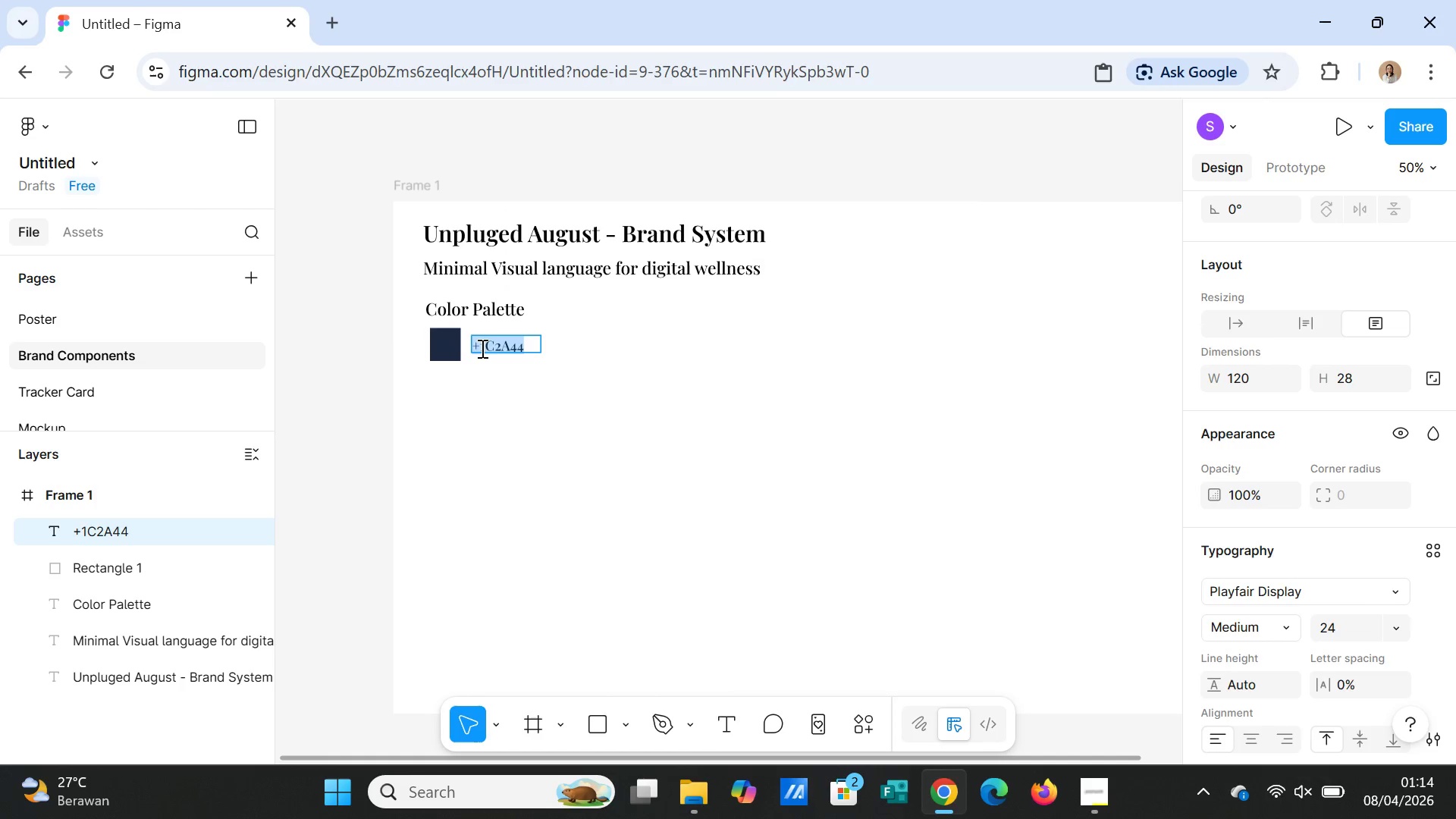 
left_click([481, 348])
 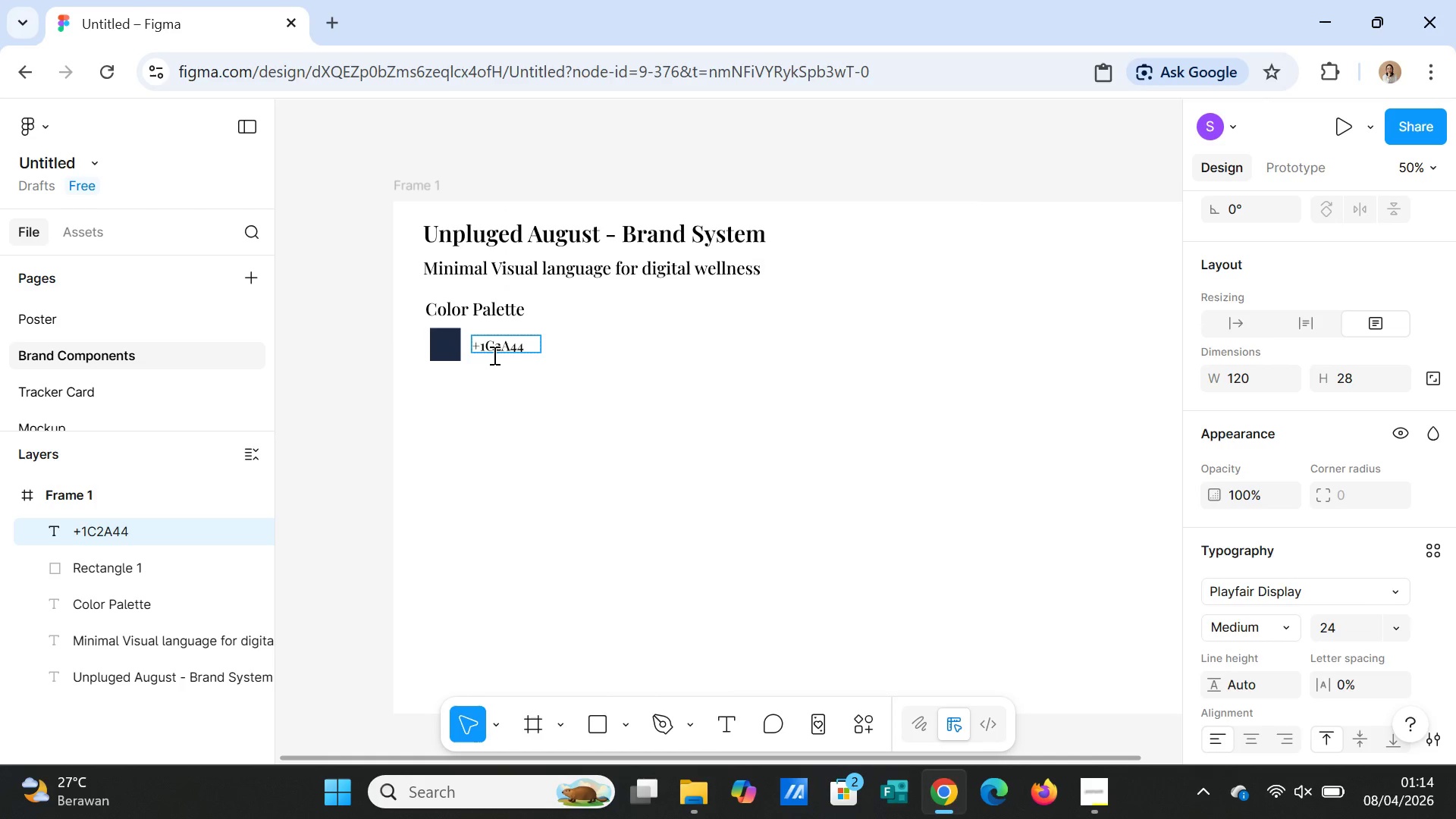 
key(Backspace)
 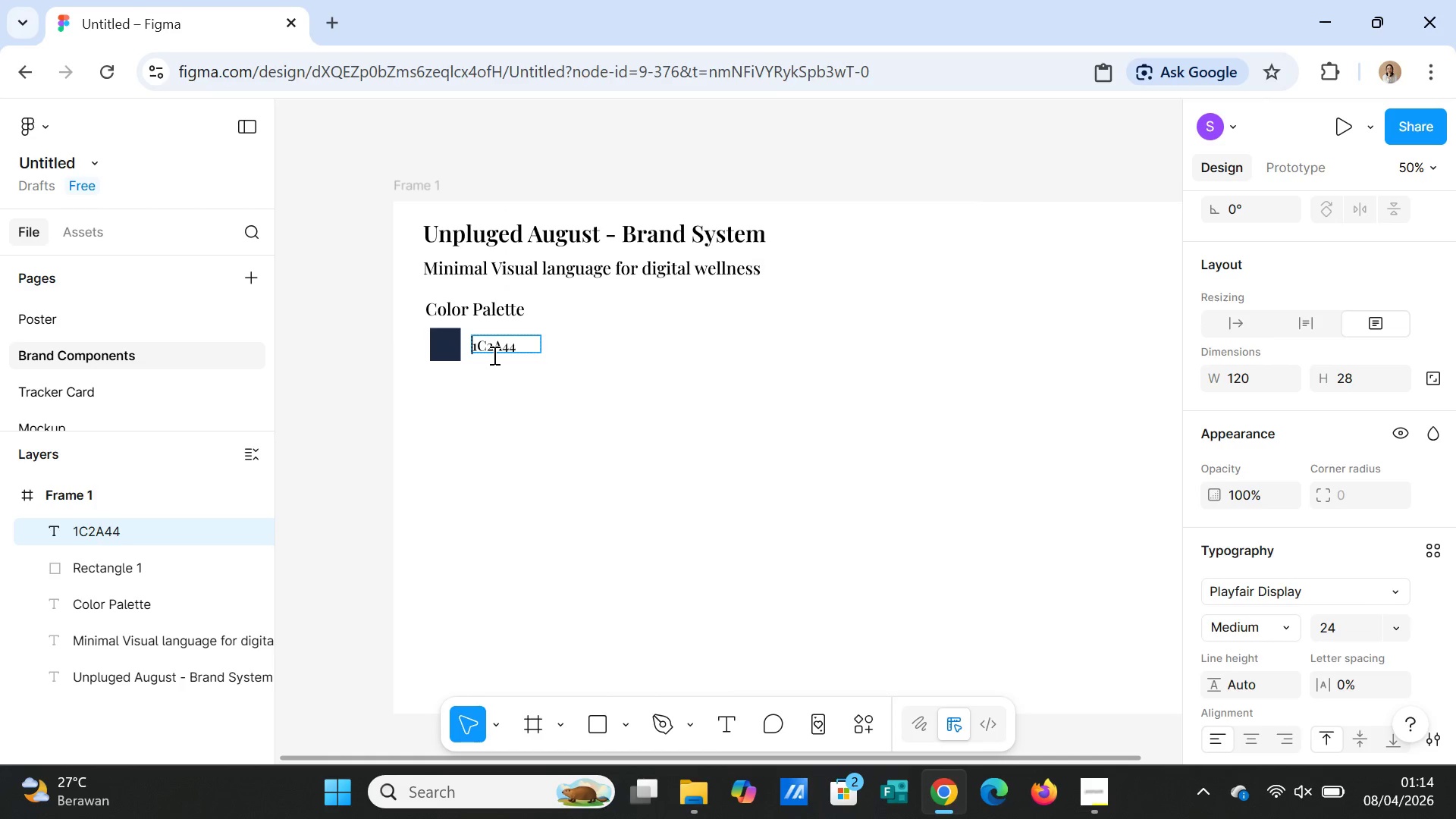 
key(Shift+3)
 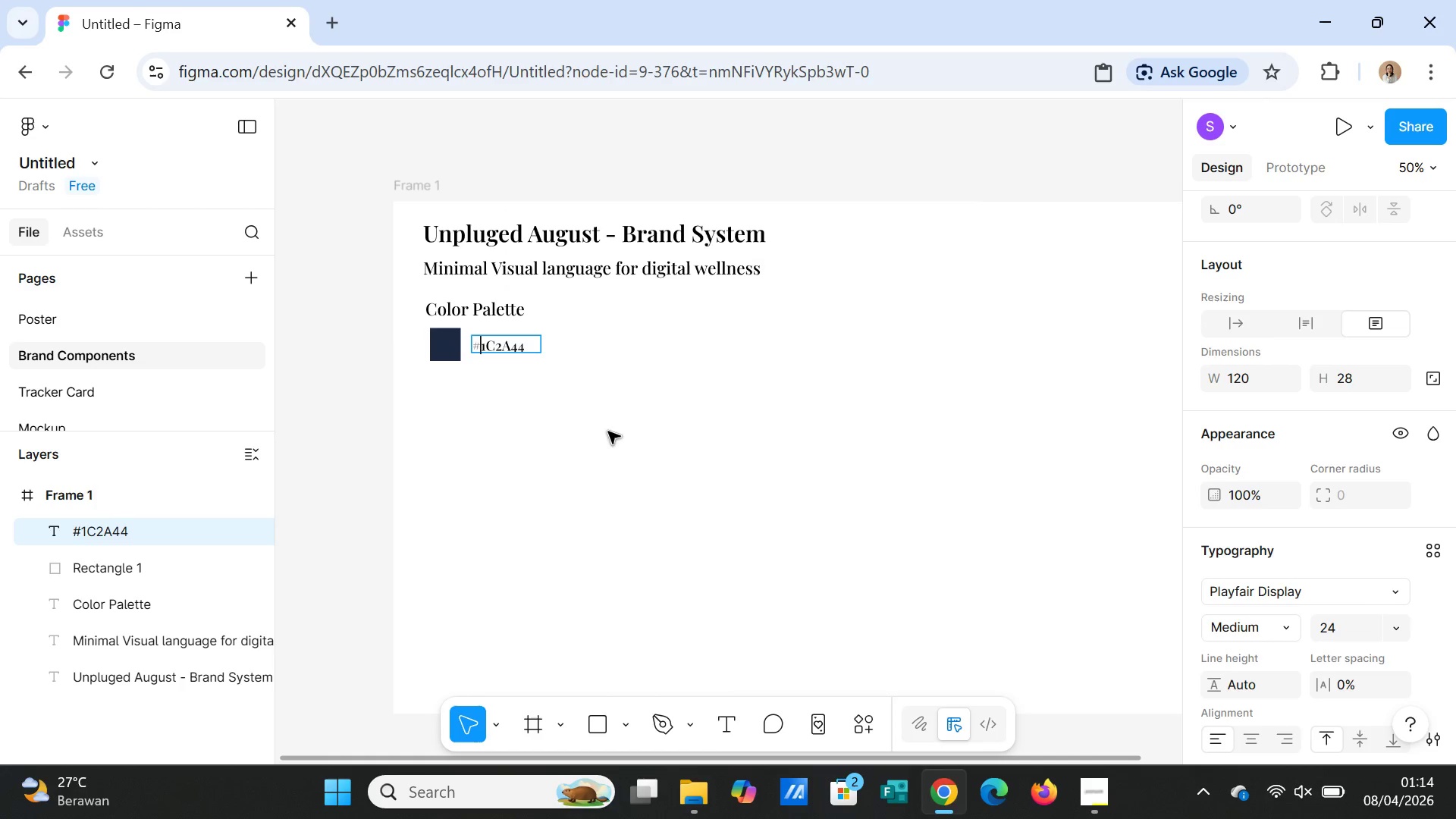 
left_click([611, 433])
 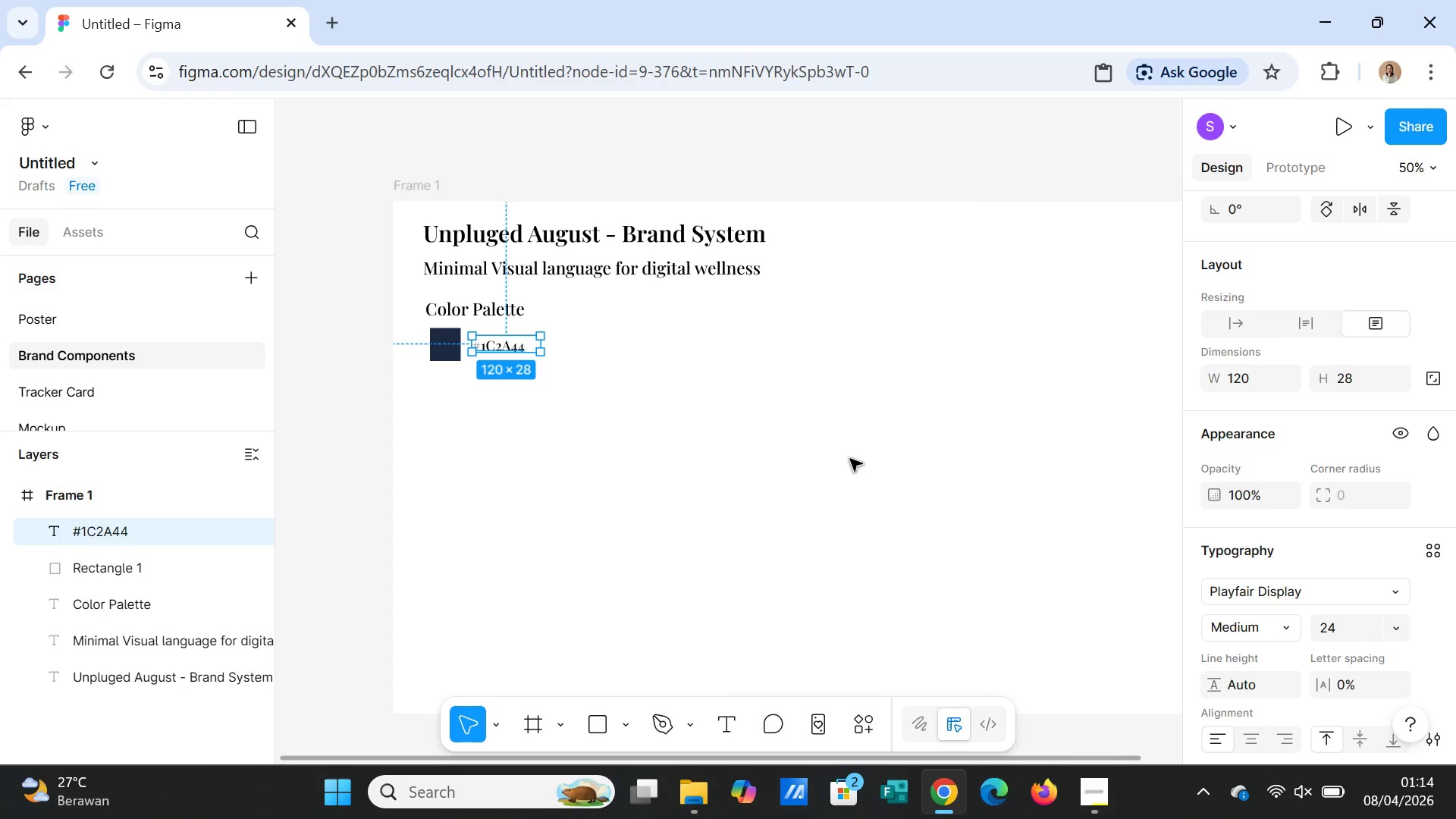 
left_click([809, 500])
 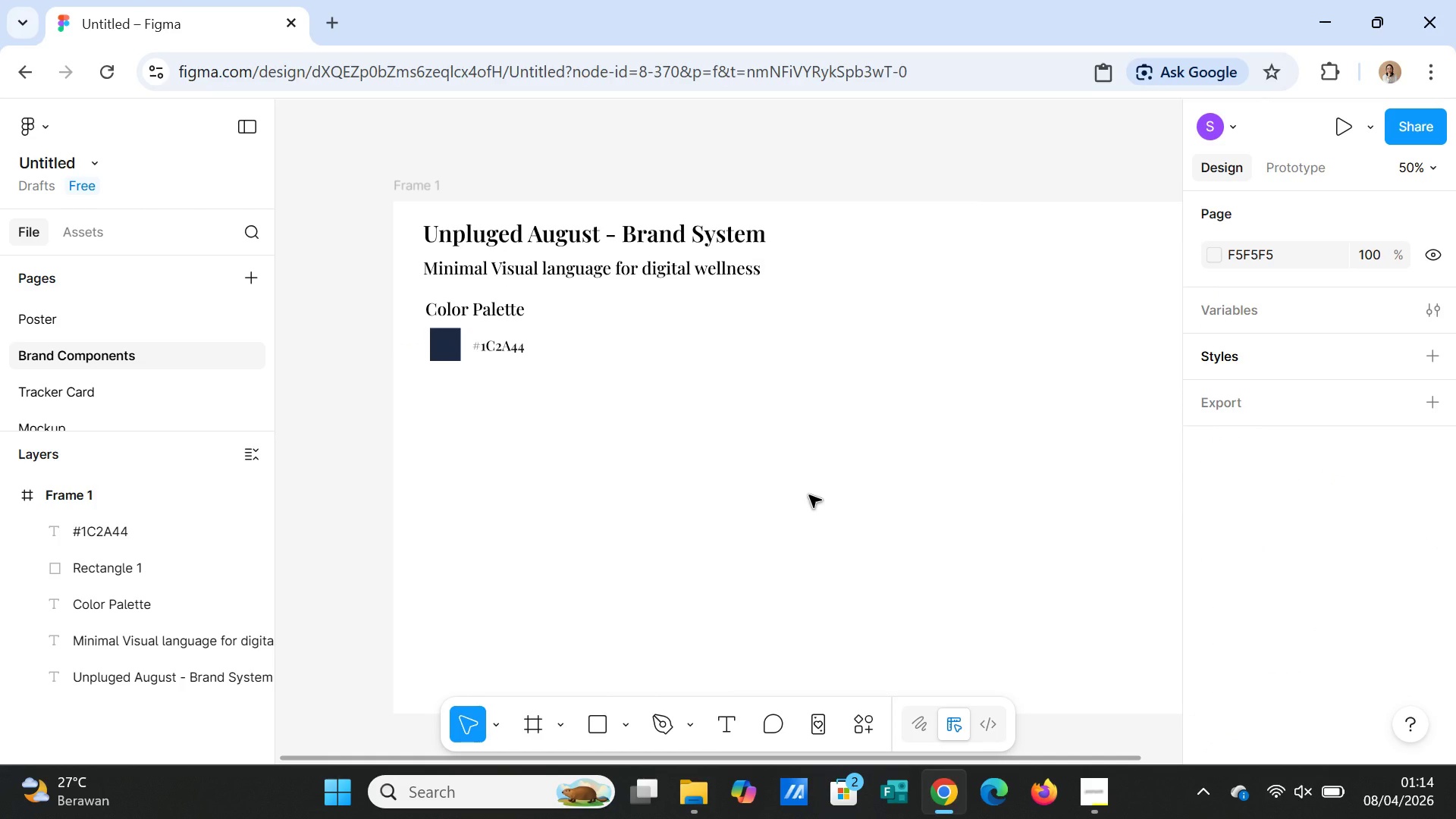 
key(Equal)
 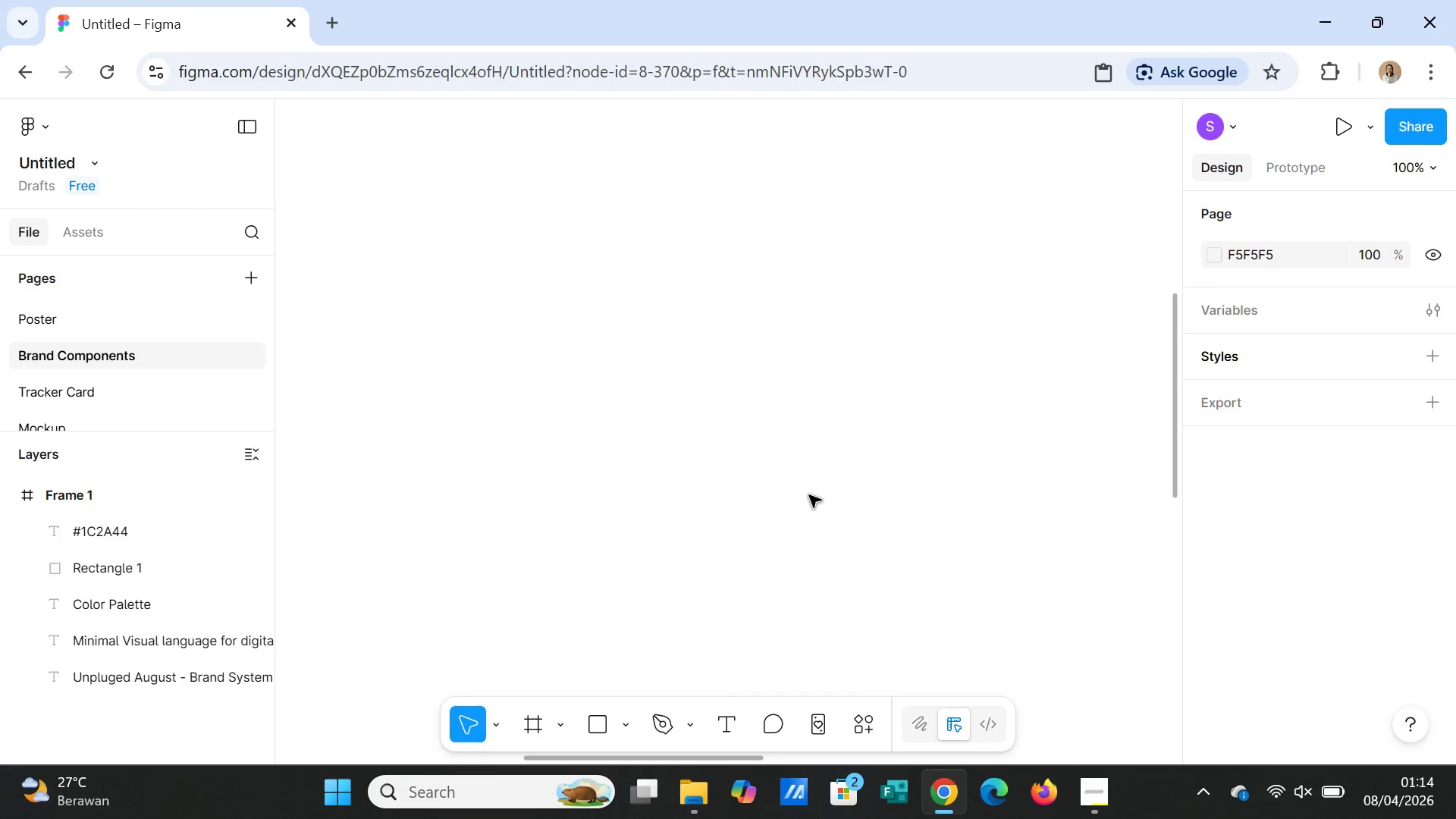 
key(Equal)
 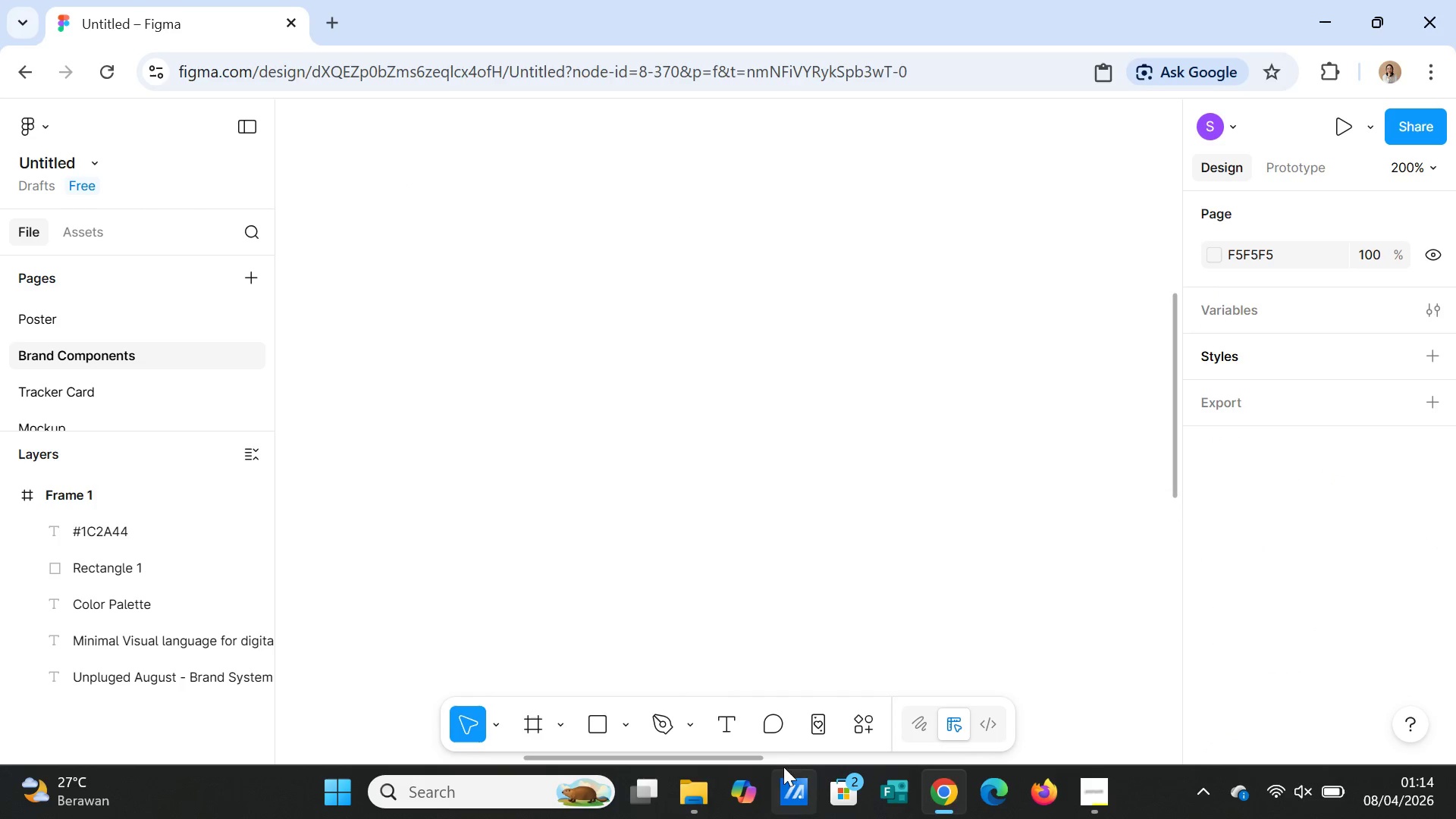 
left_click_drag(start_coordinate=[759, 758], to_coordinate=[563, 742])
 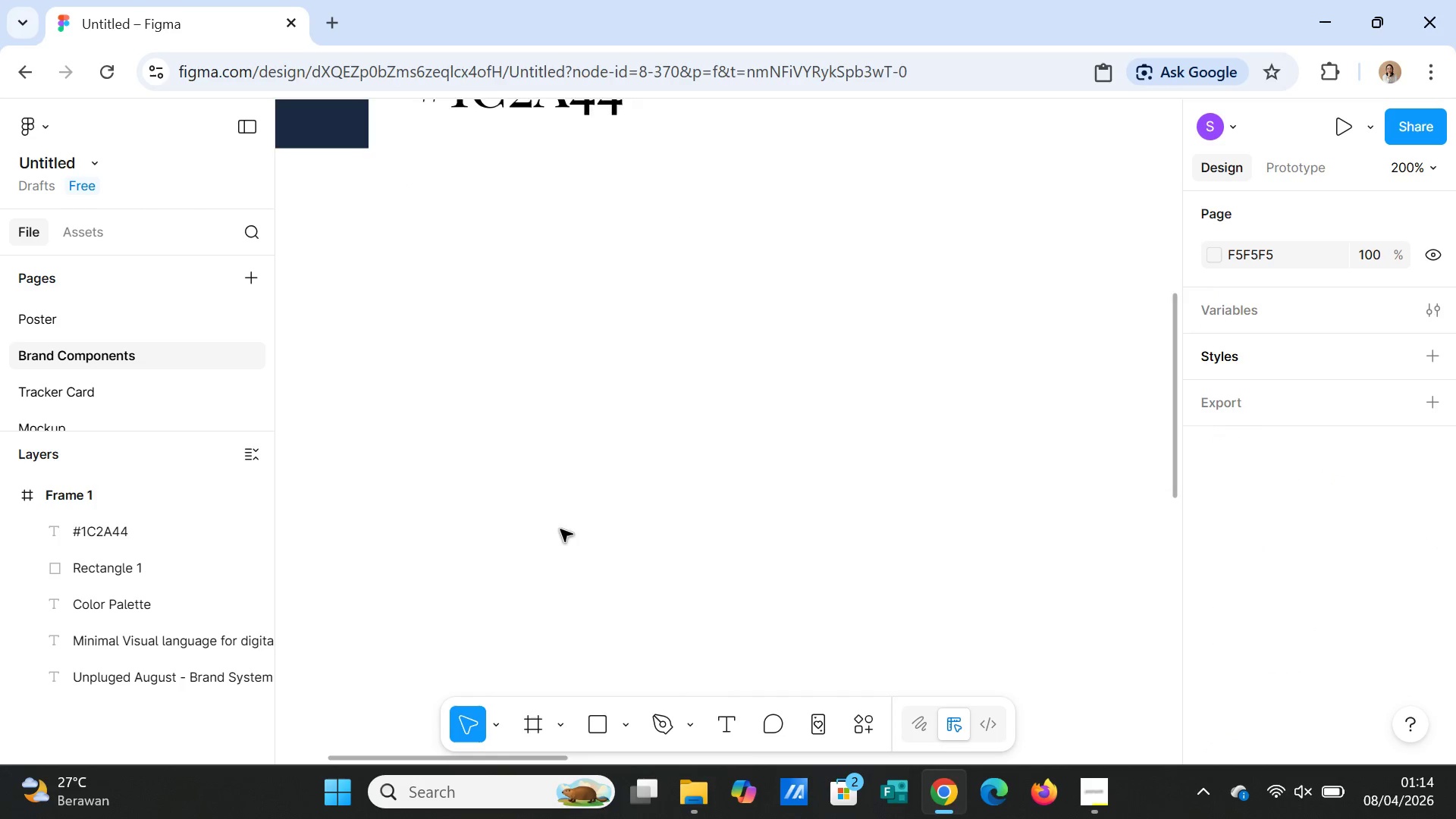 
scroll: coordinate [560, 529], scroll_direction: up, amount: 3.0
 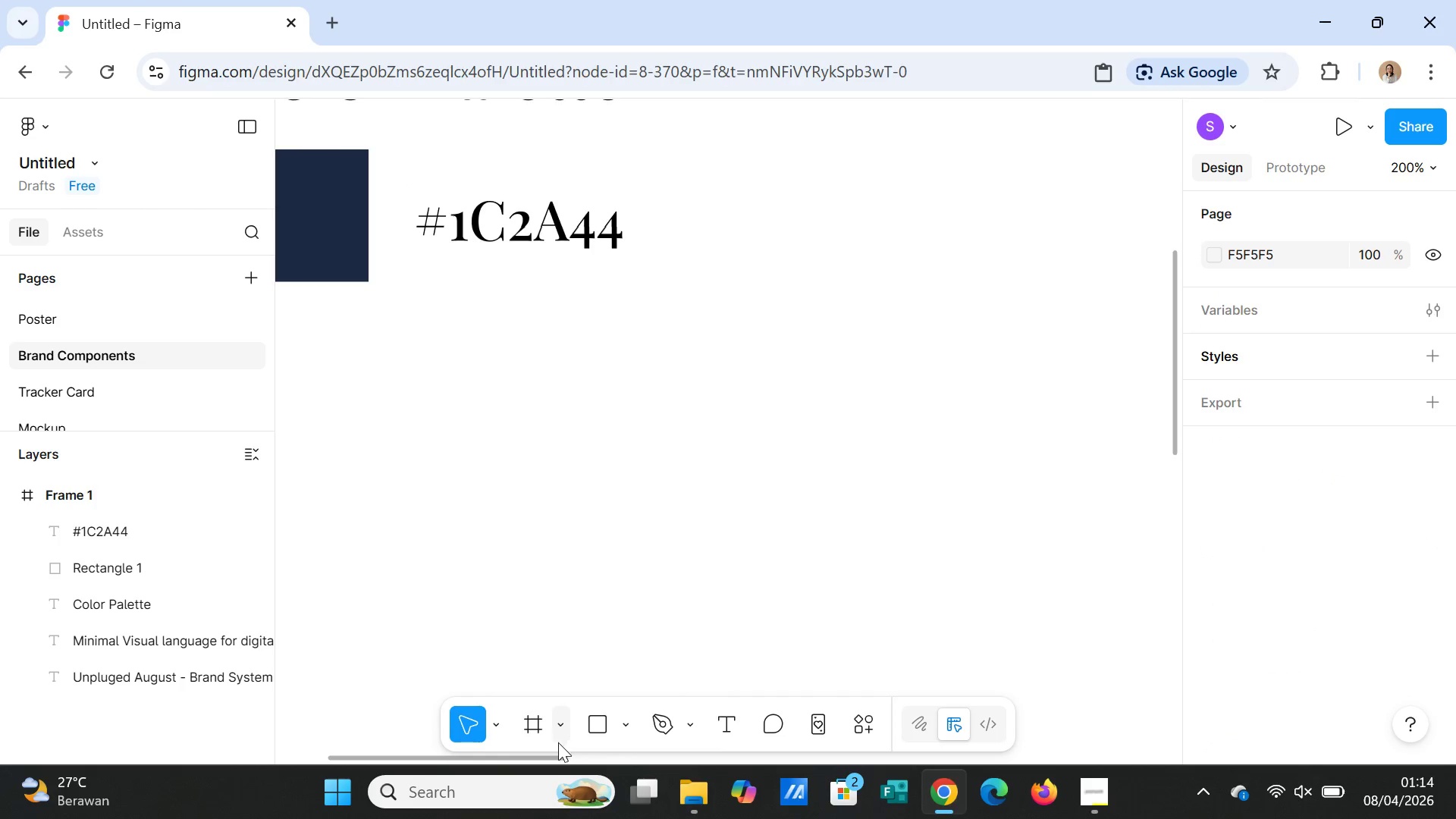 
left_click_drag(start_coordinate=[558, 755], to_coordinate=[524, 751])
 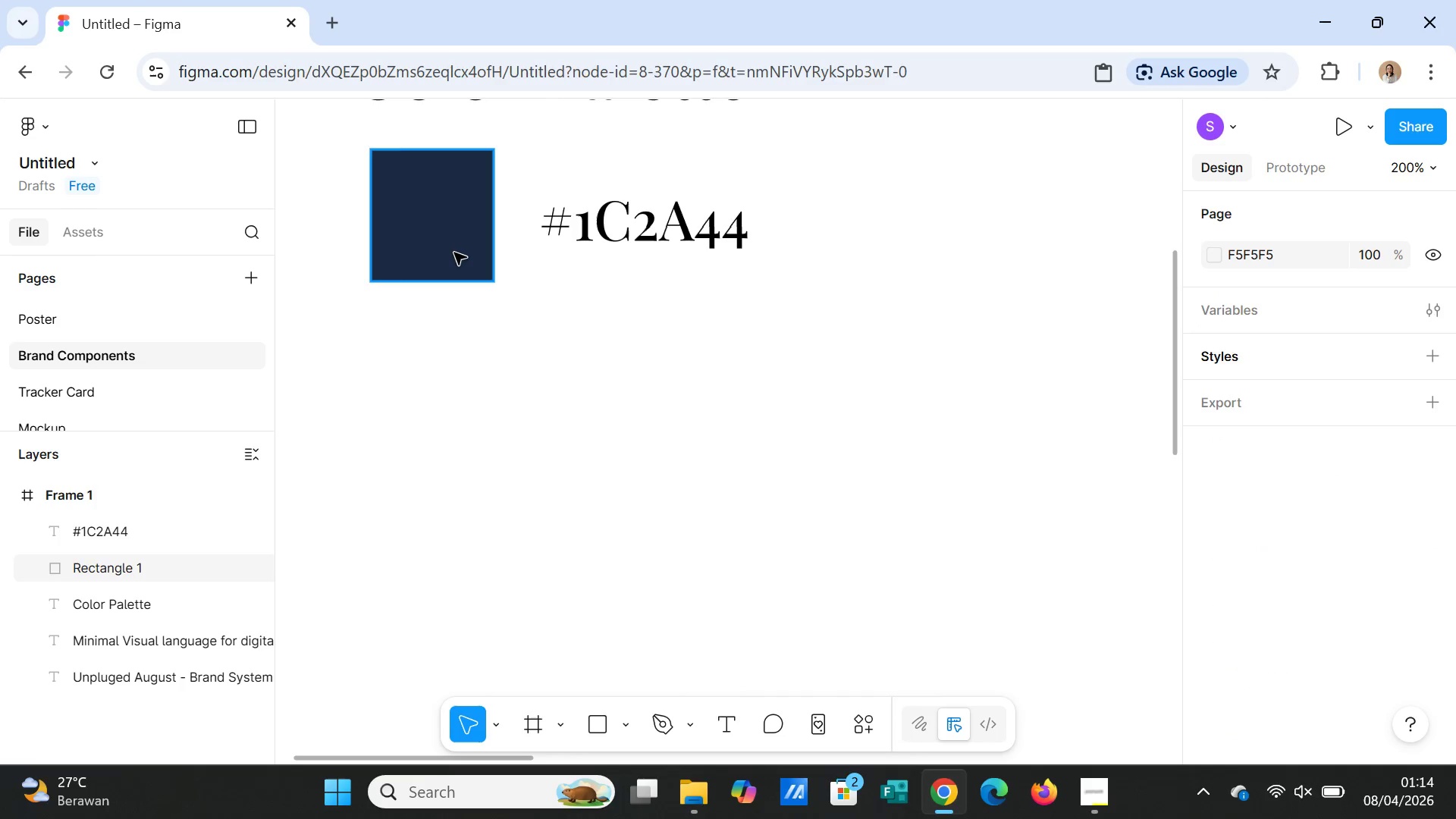 
left_click([453, 249])
 